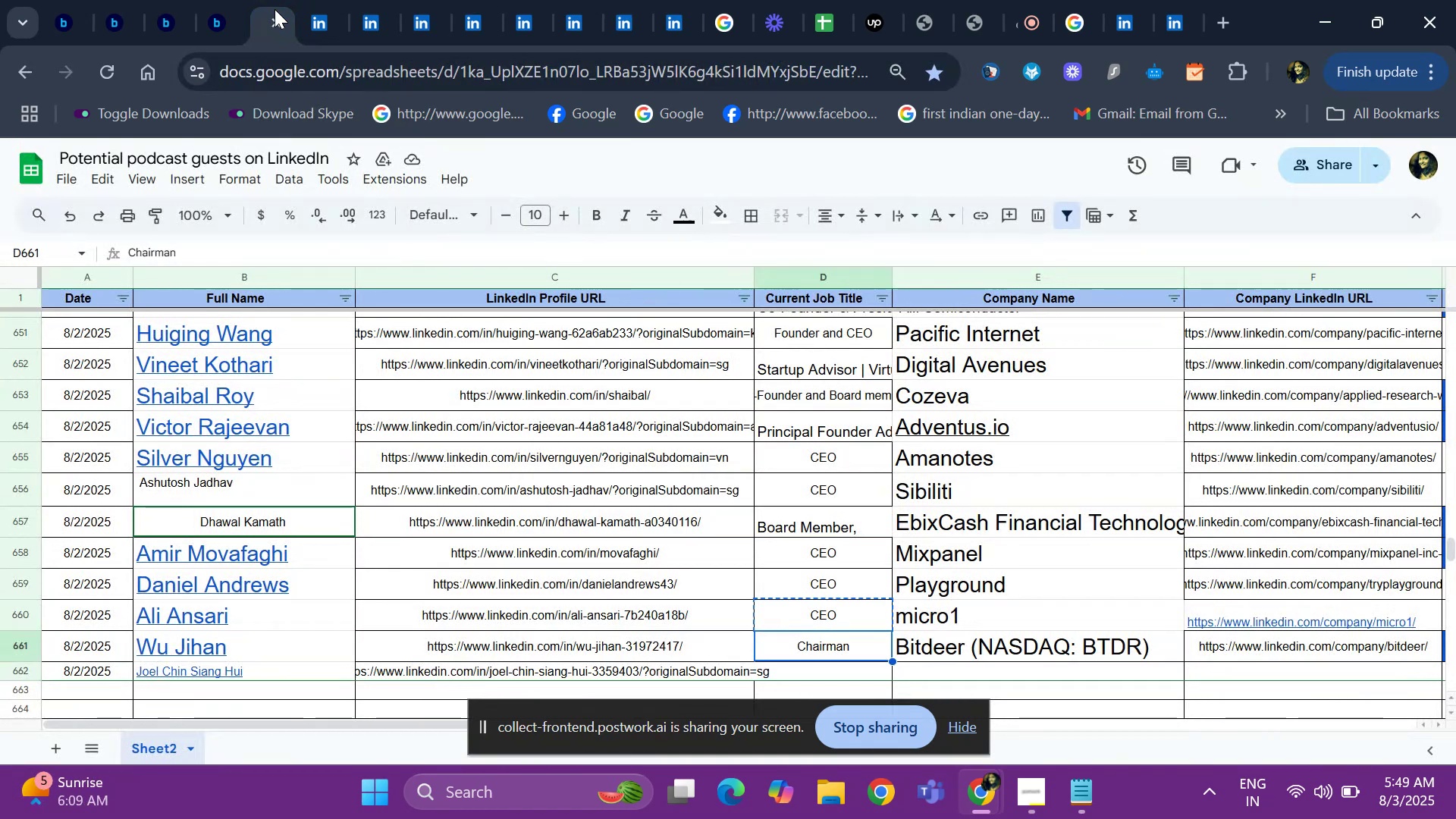 
key(ArrowDown)
 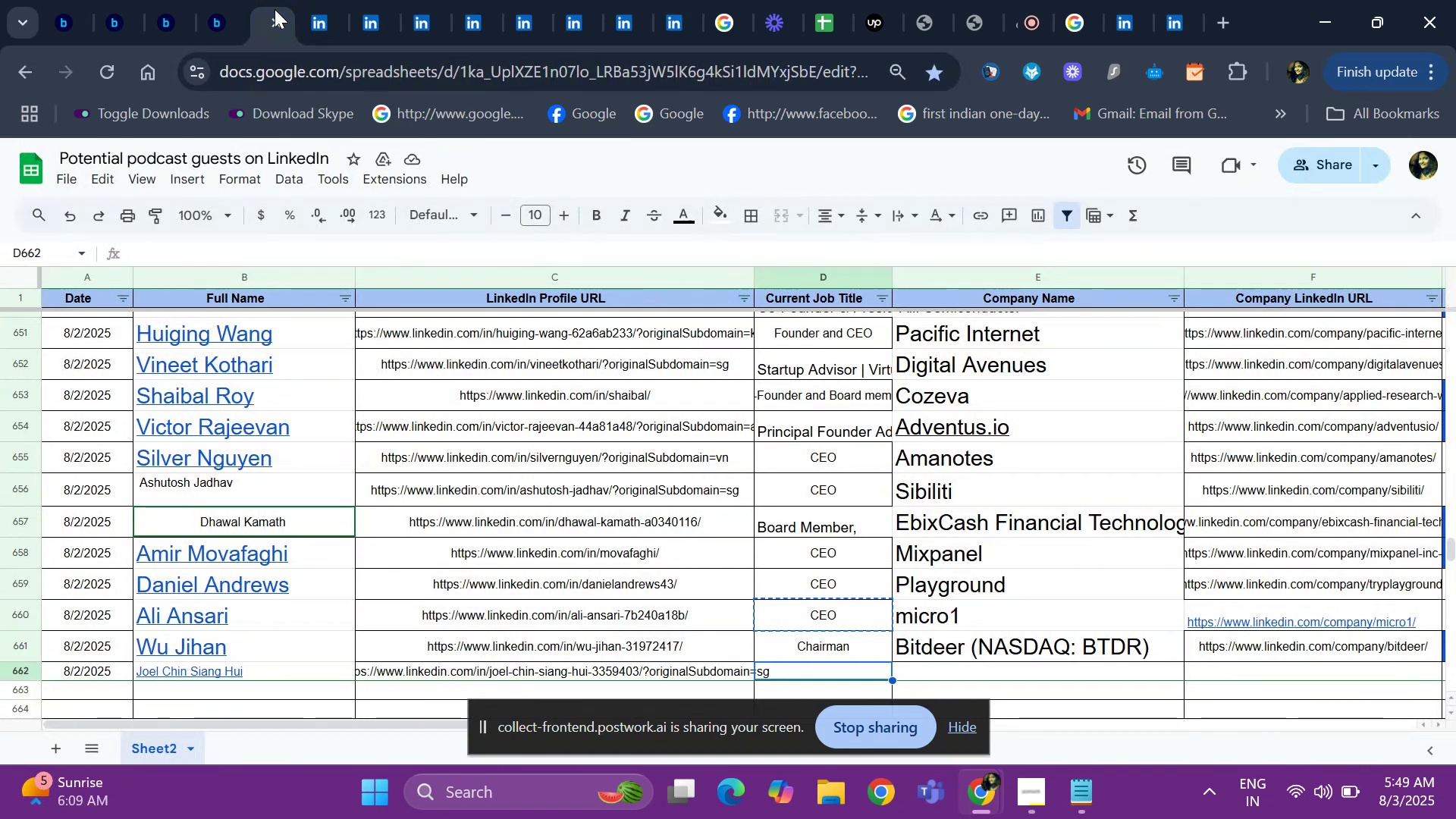 
key(Control+ControlLeft)
 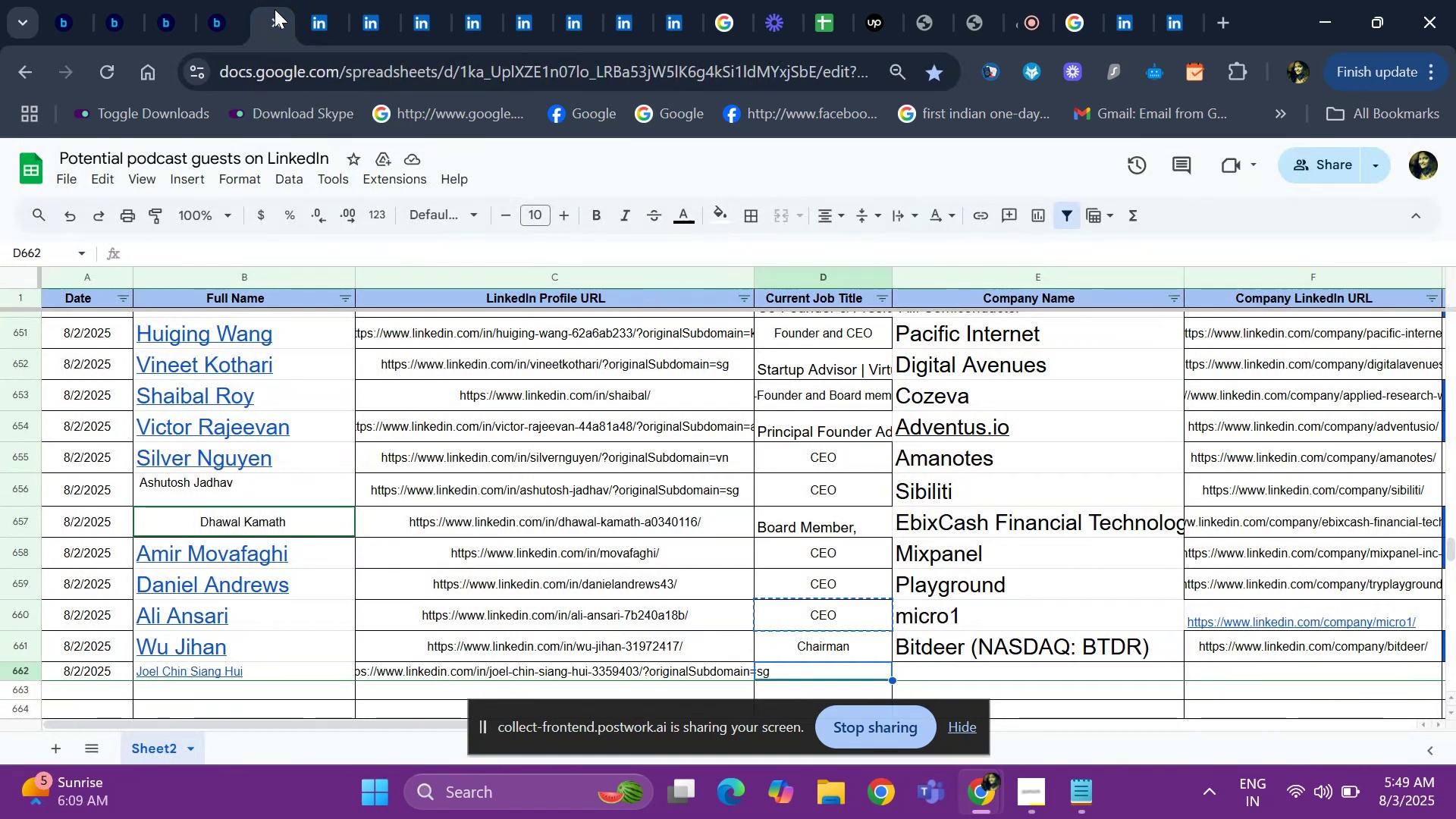 
key(Control+V)
 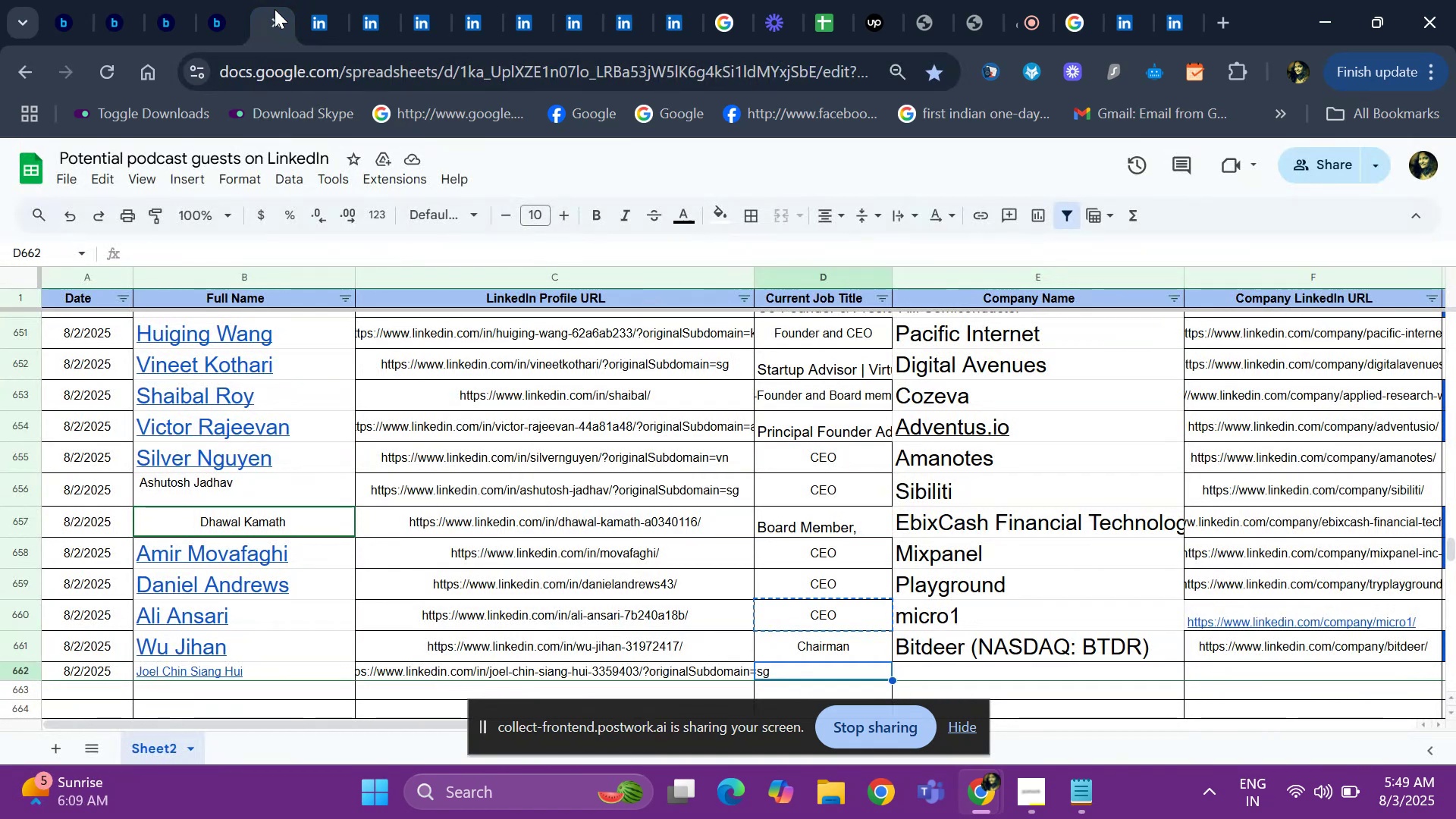 
key(ArrowRight)
 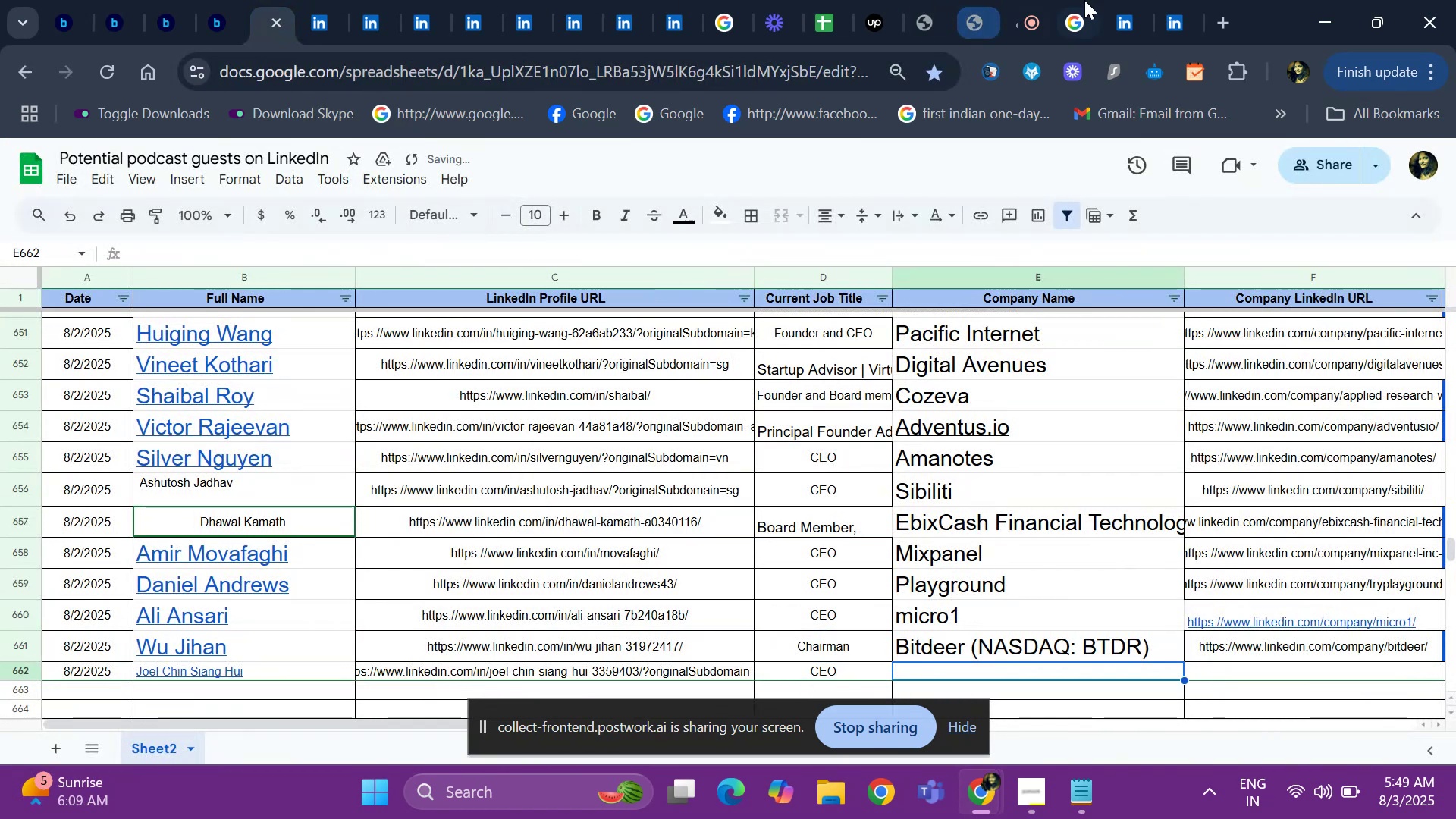 
left_click([1119, 0])
 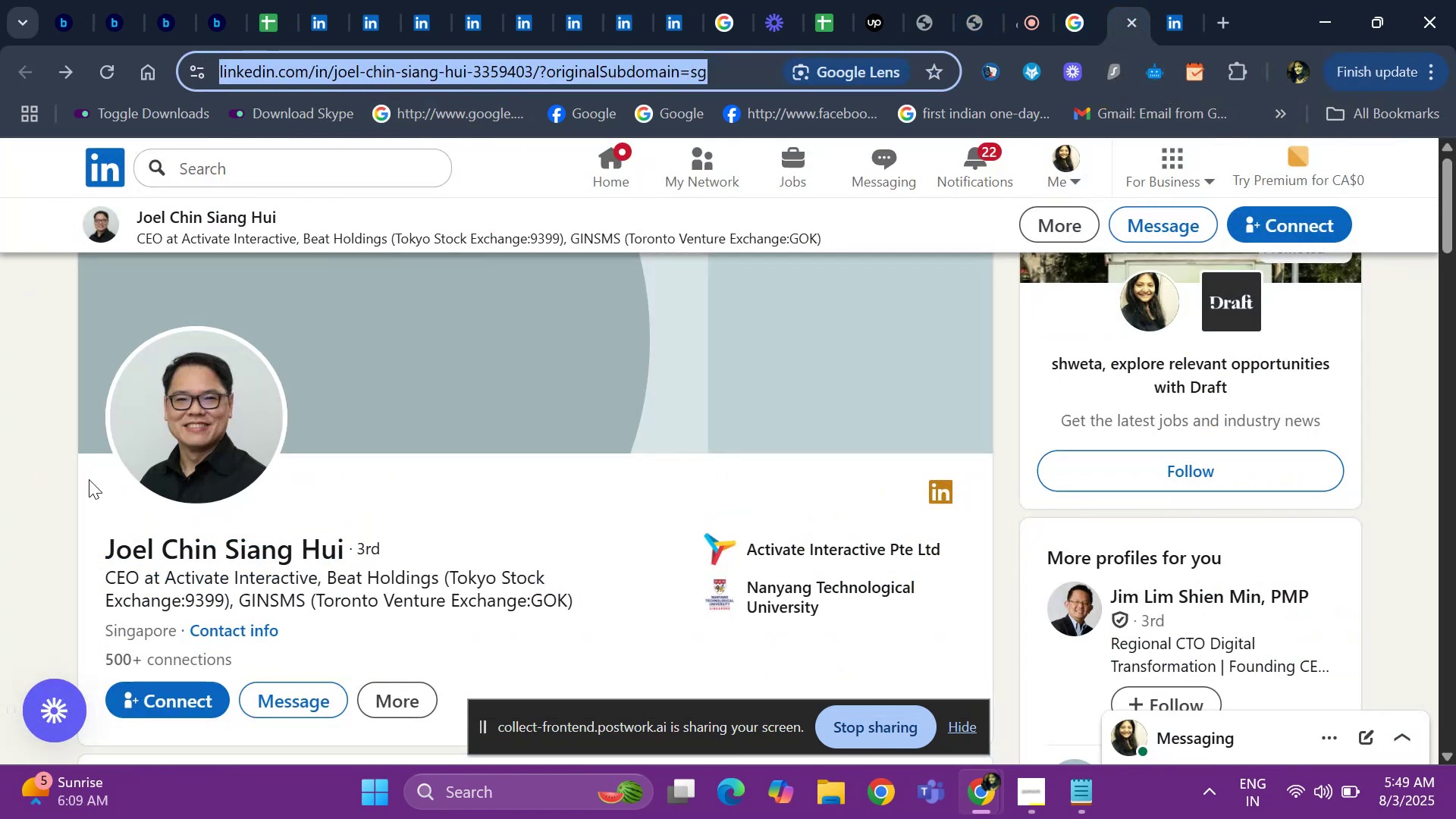 
left_click([87, 504])
 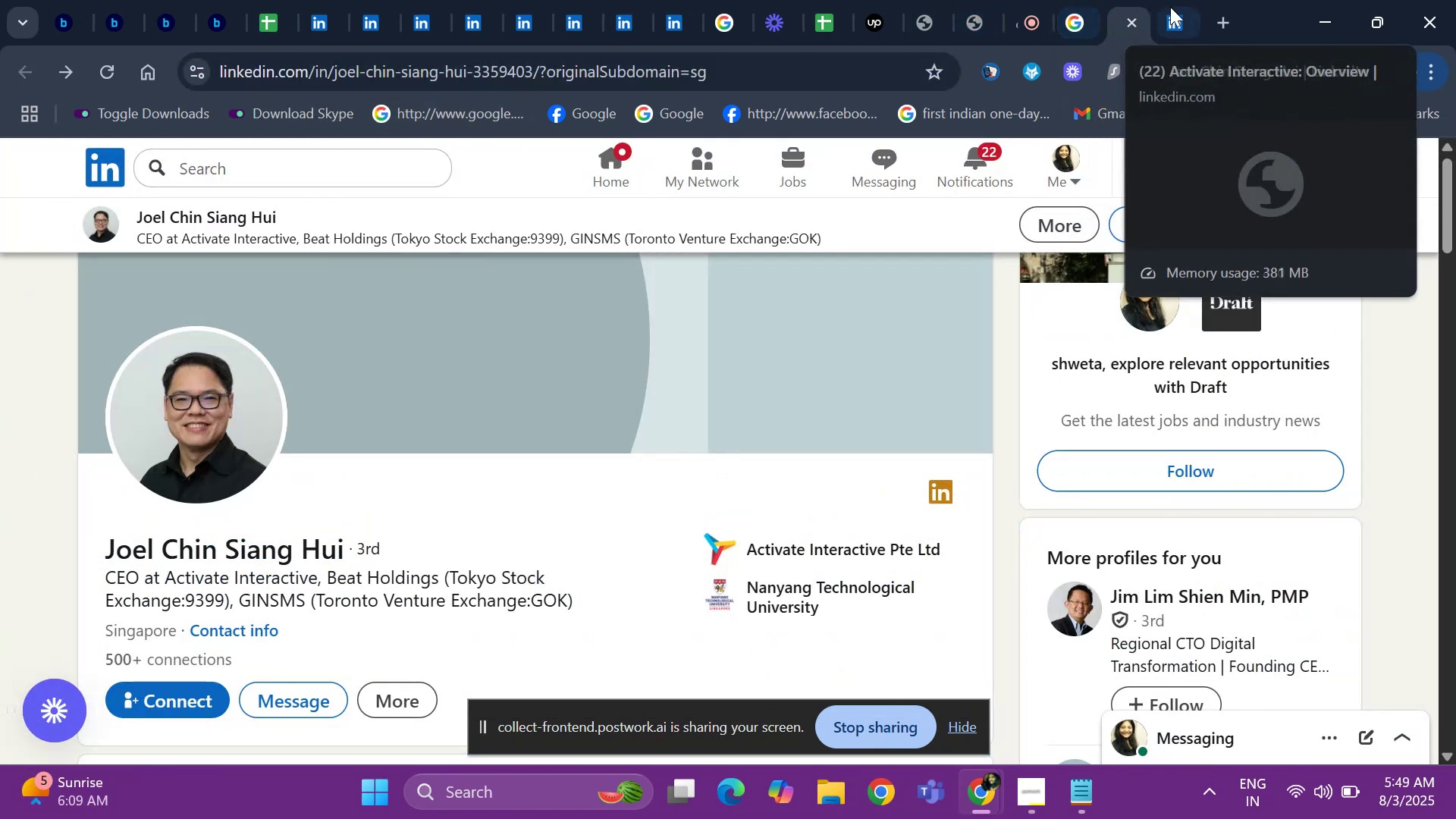 
left_click([1171, 7])
 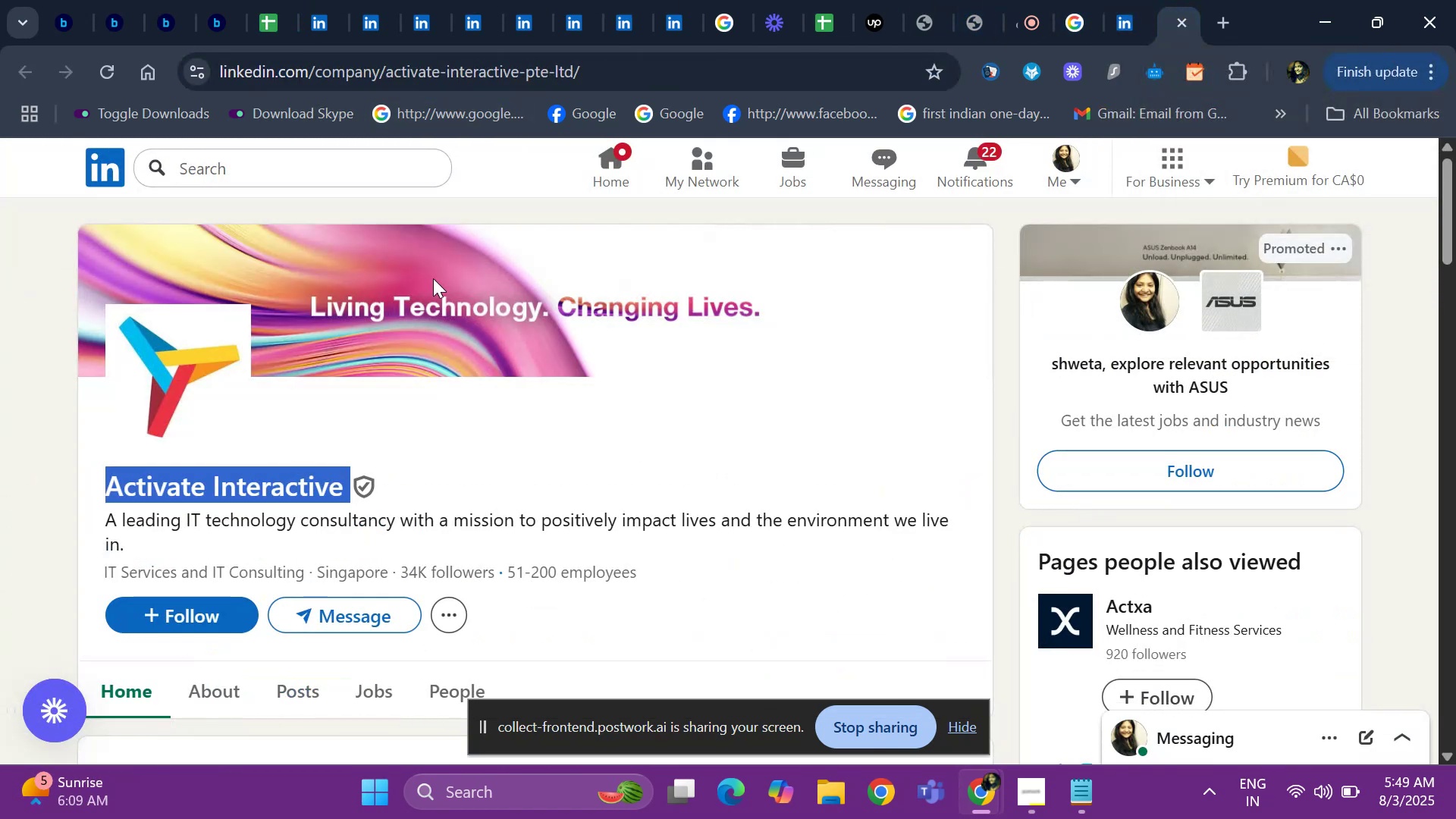 
key(Control+ControlLeft)
 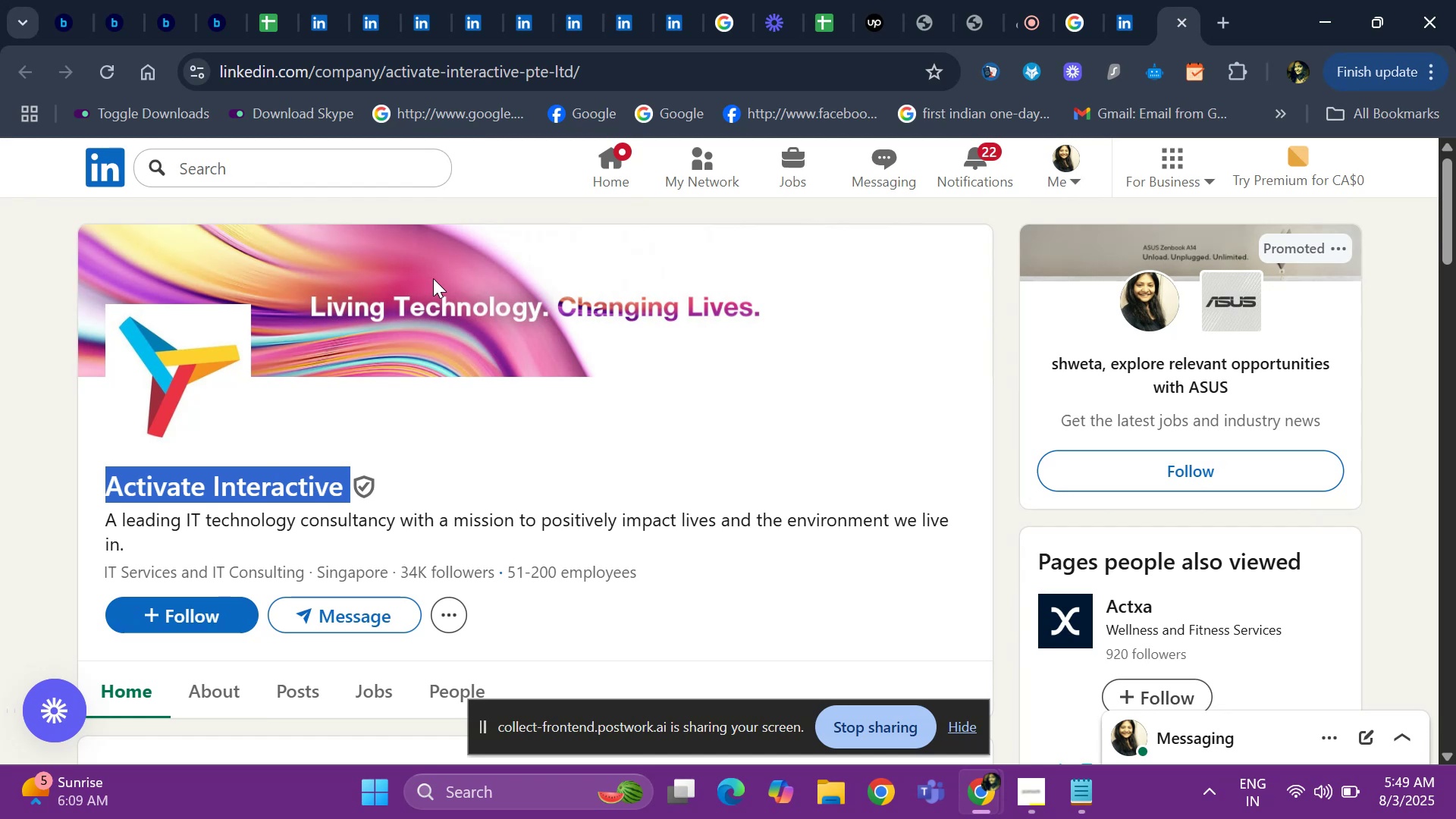 
key(Control+C)
 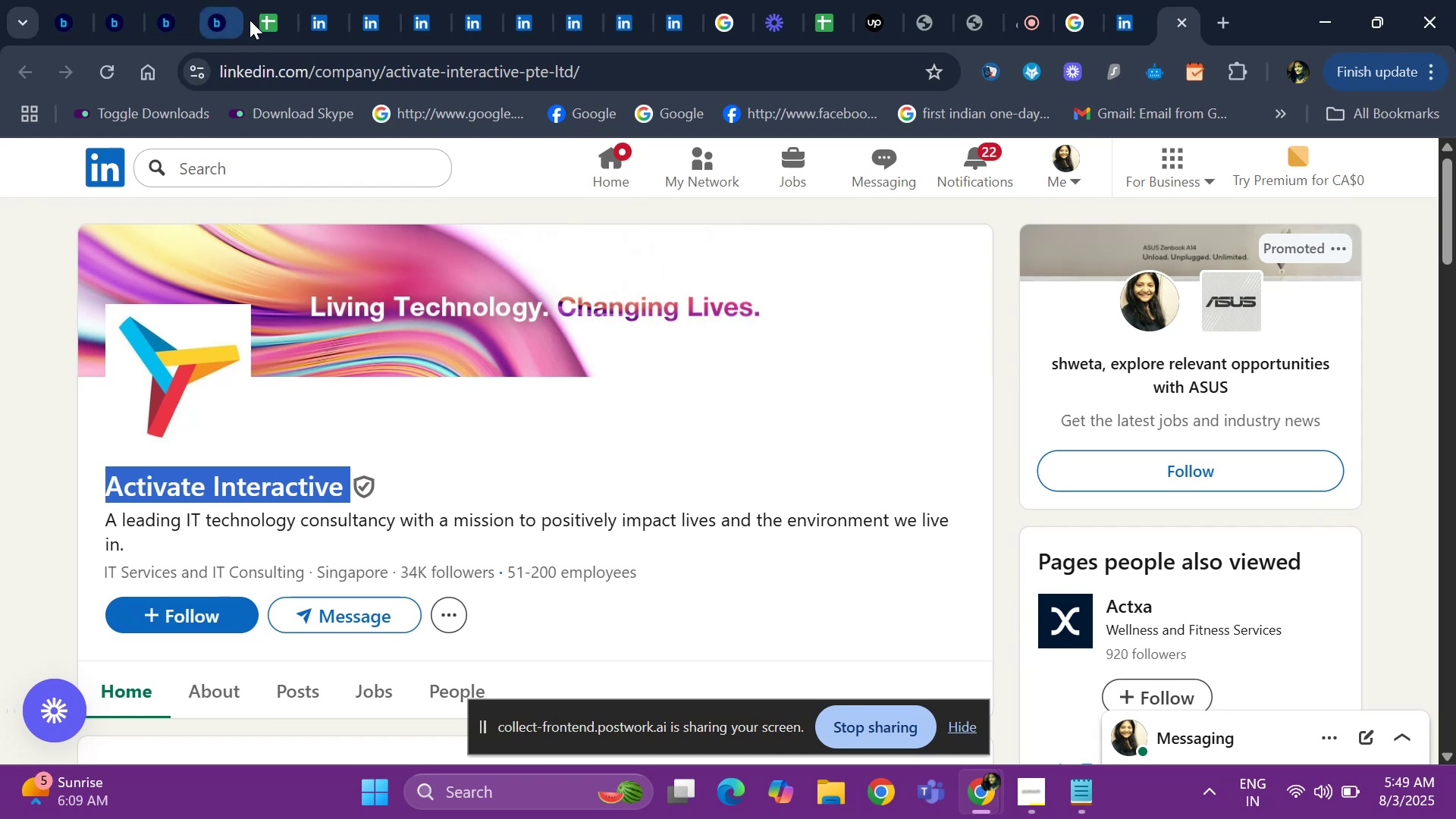 
left_click([251, 20])
 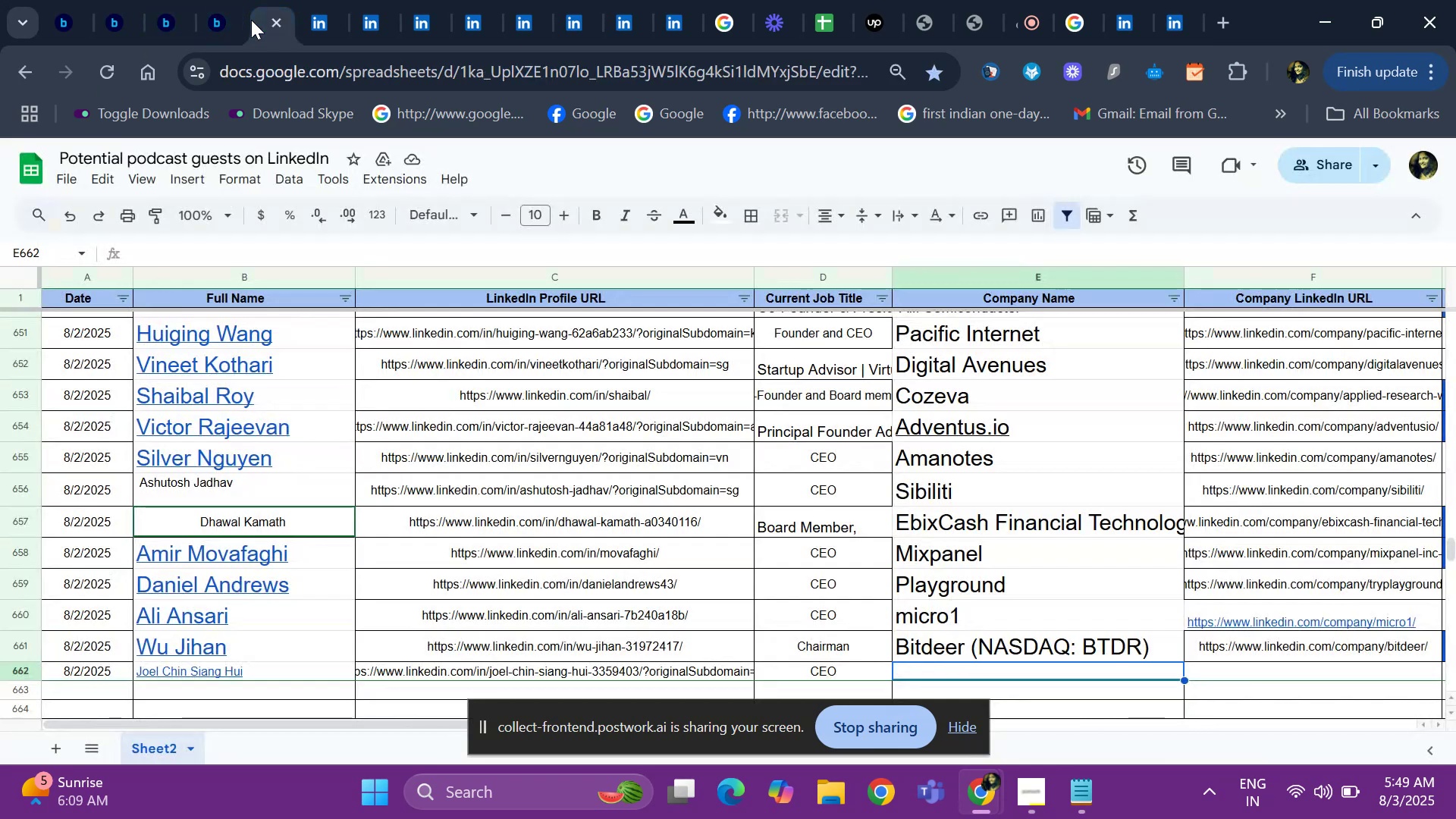 
key(Control+ControlLeft)
 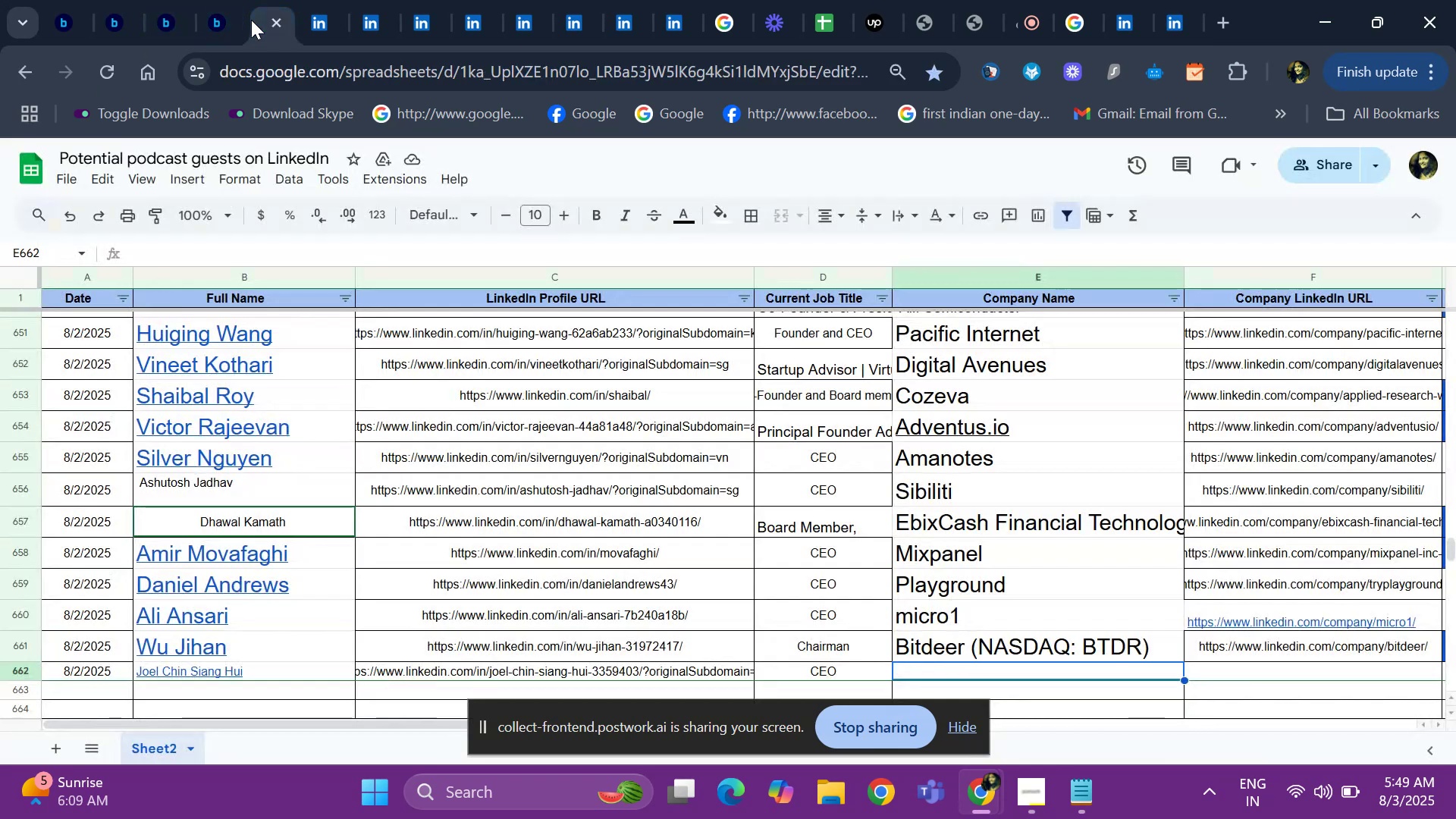 
key(Control+V)
 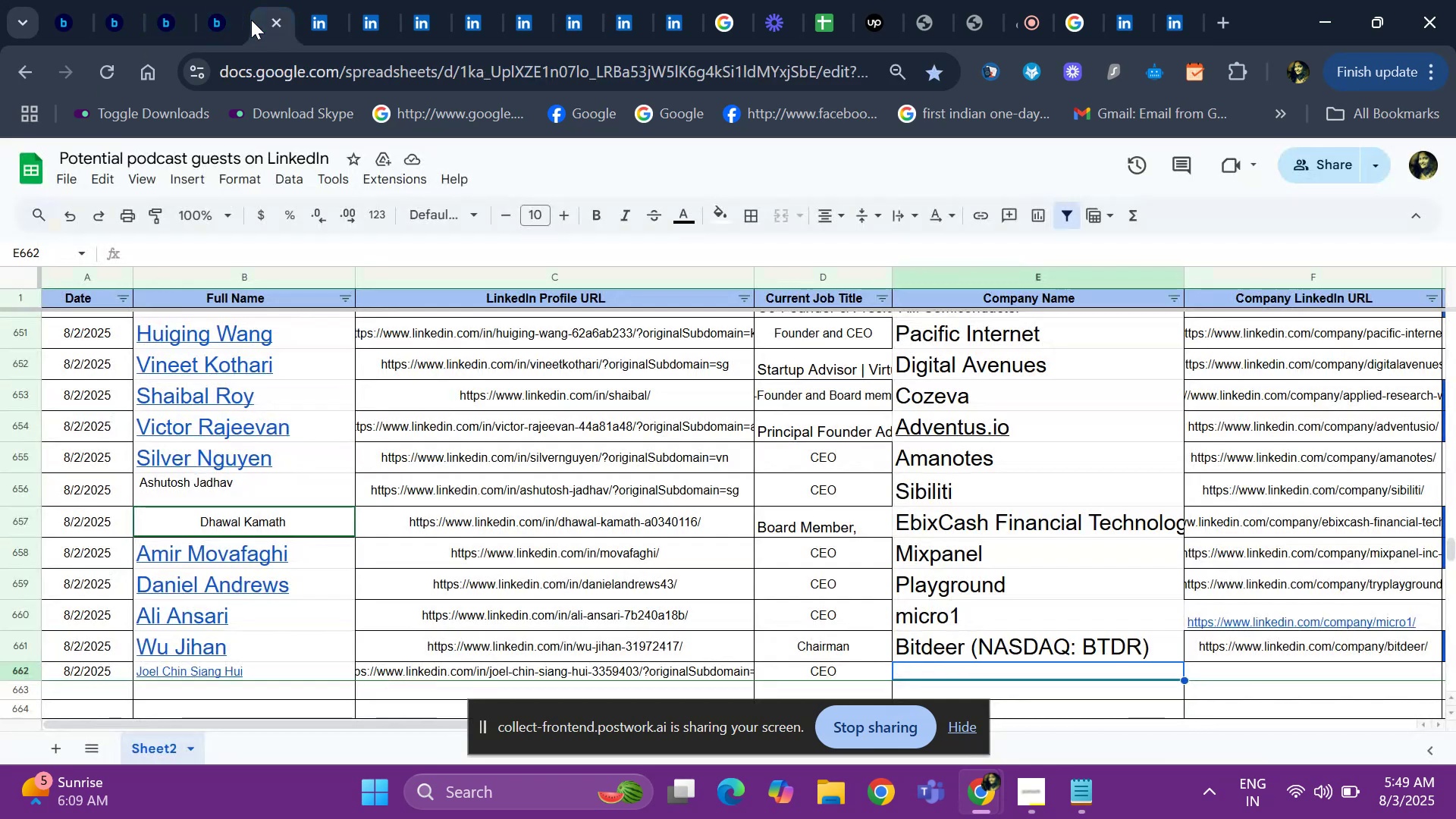 
key(ArrowRight)
 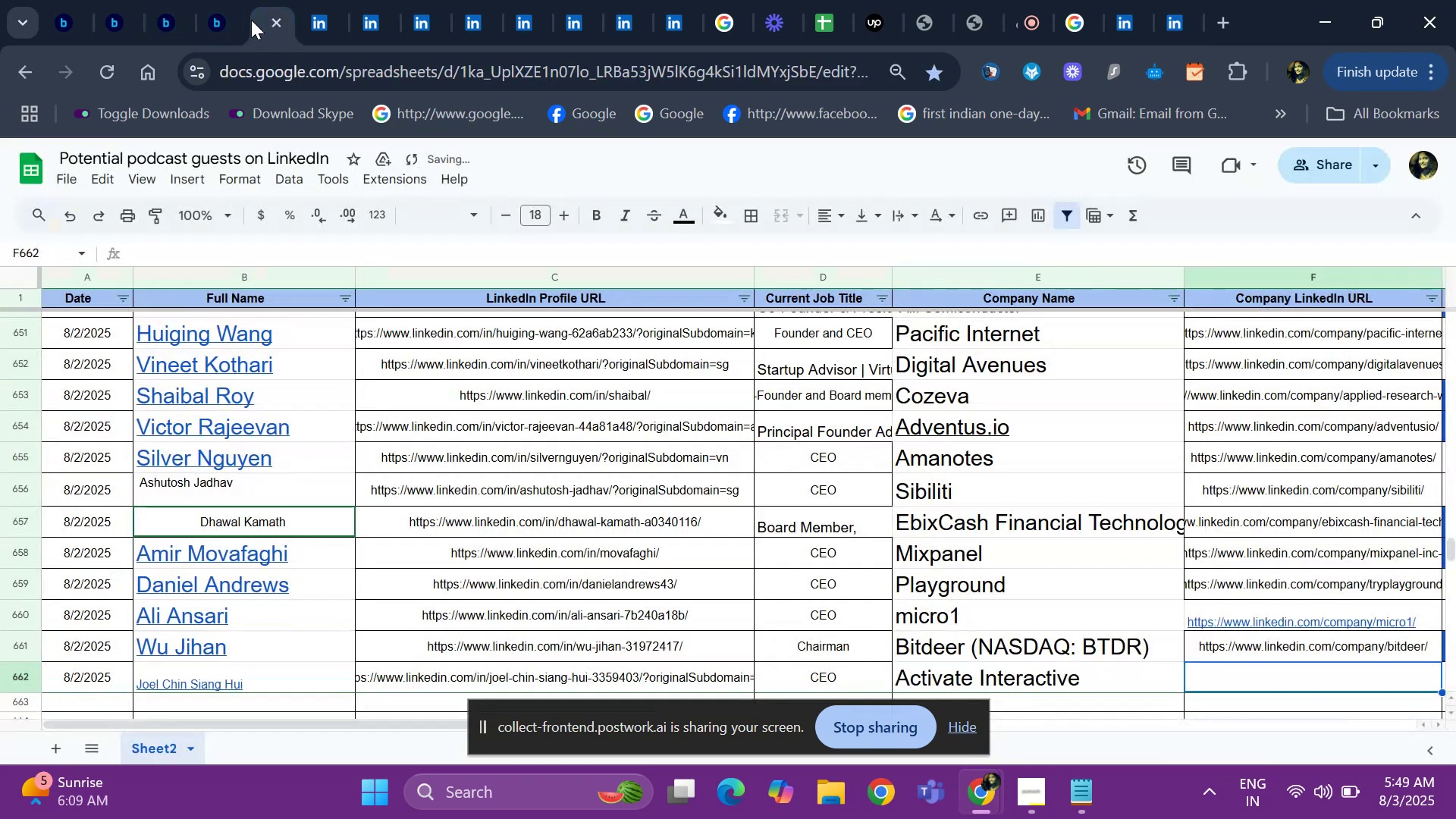 
key(ArrowRight)
 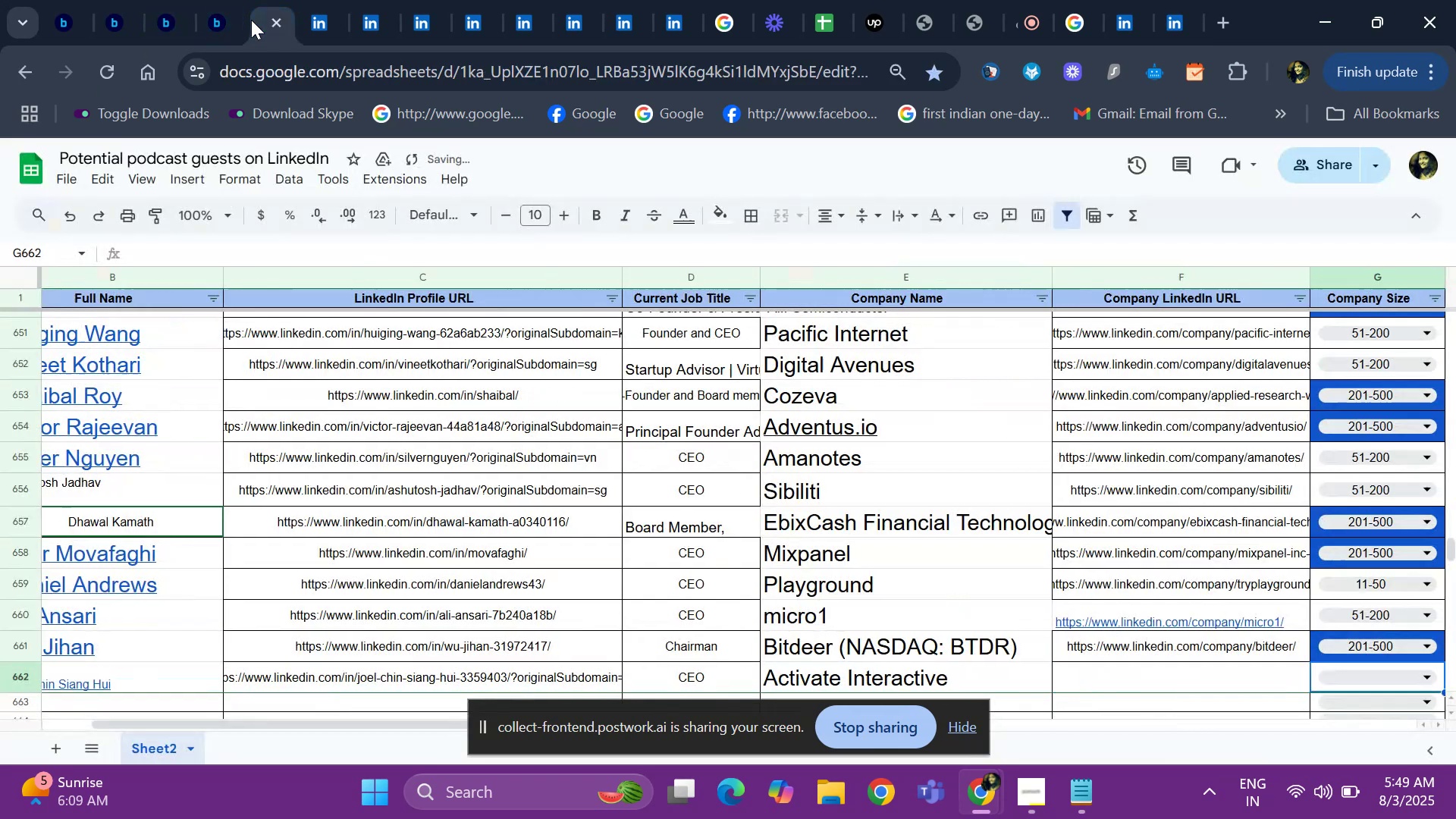 
key(ArrowRight)
 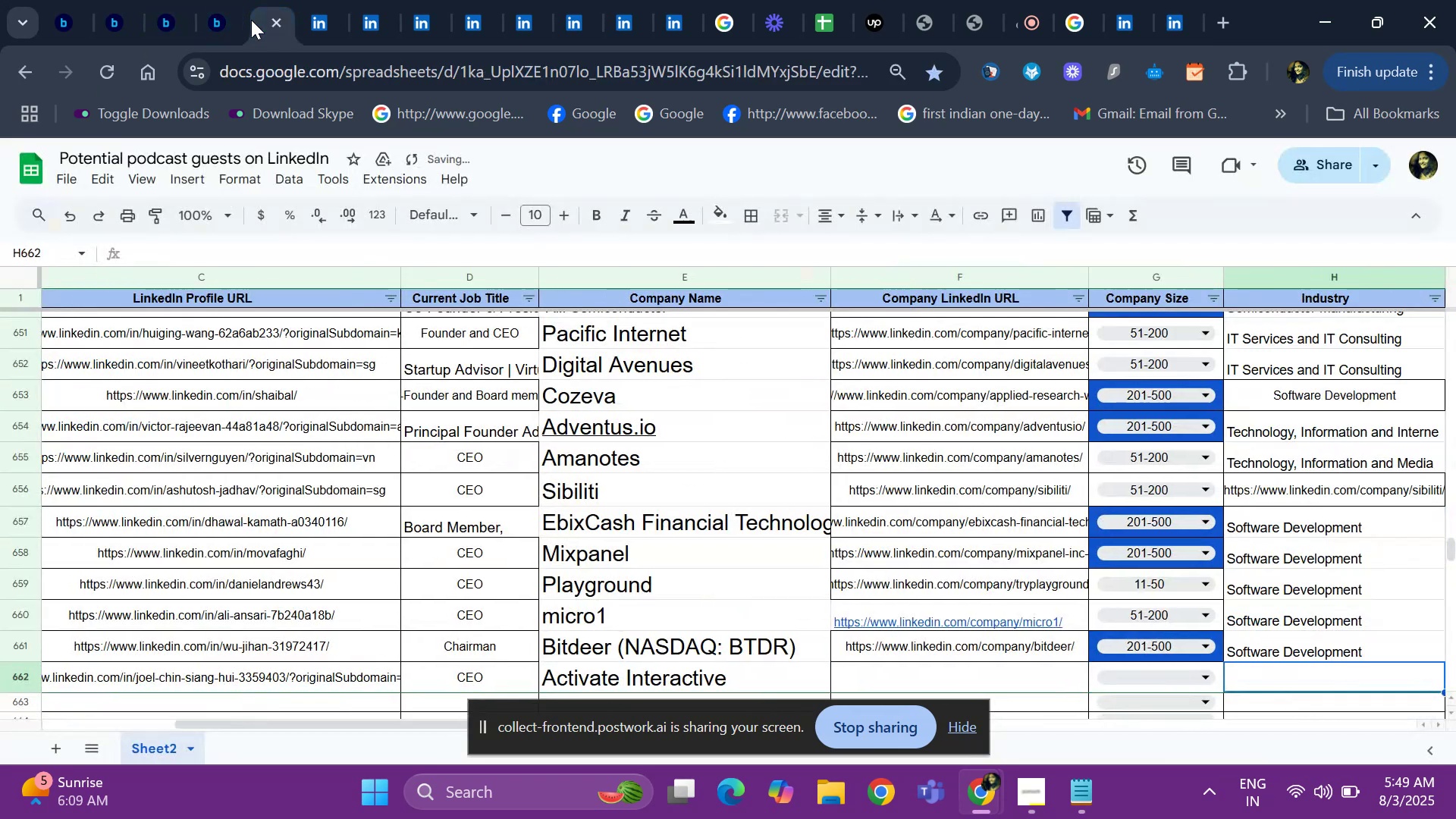 
key(ArrowRight)
 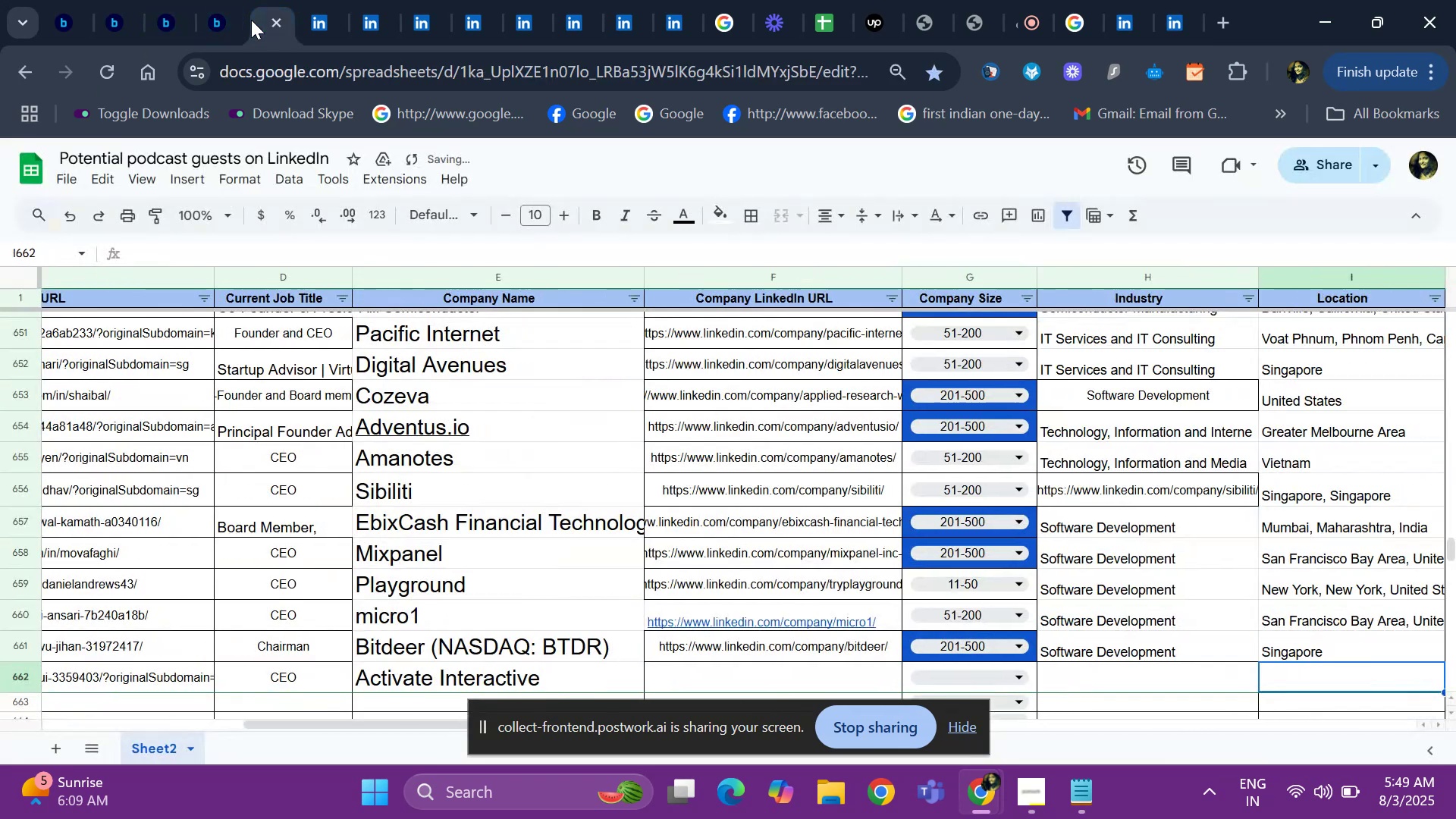 
key(ArrowLeft)
 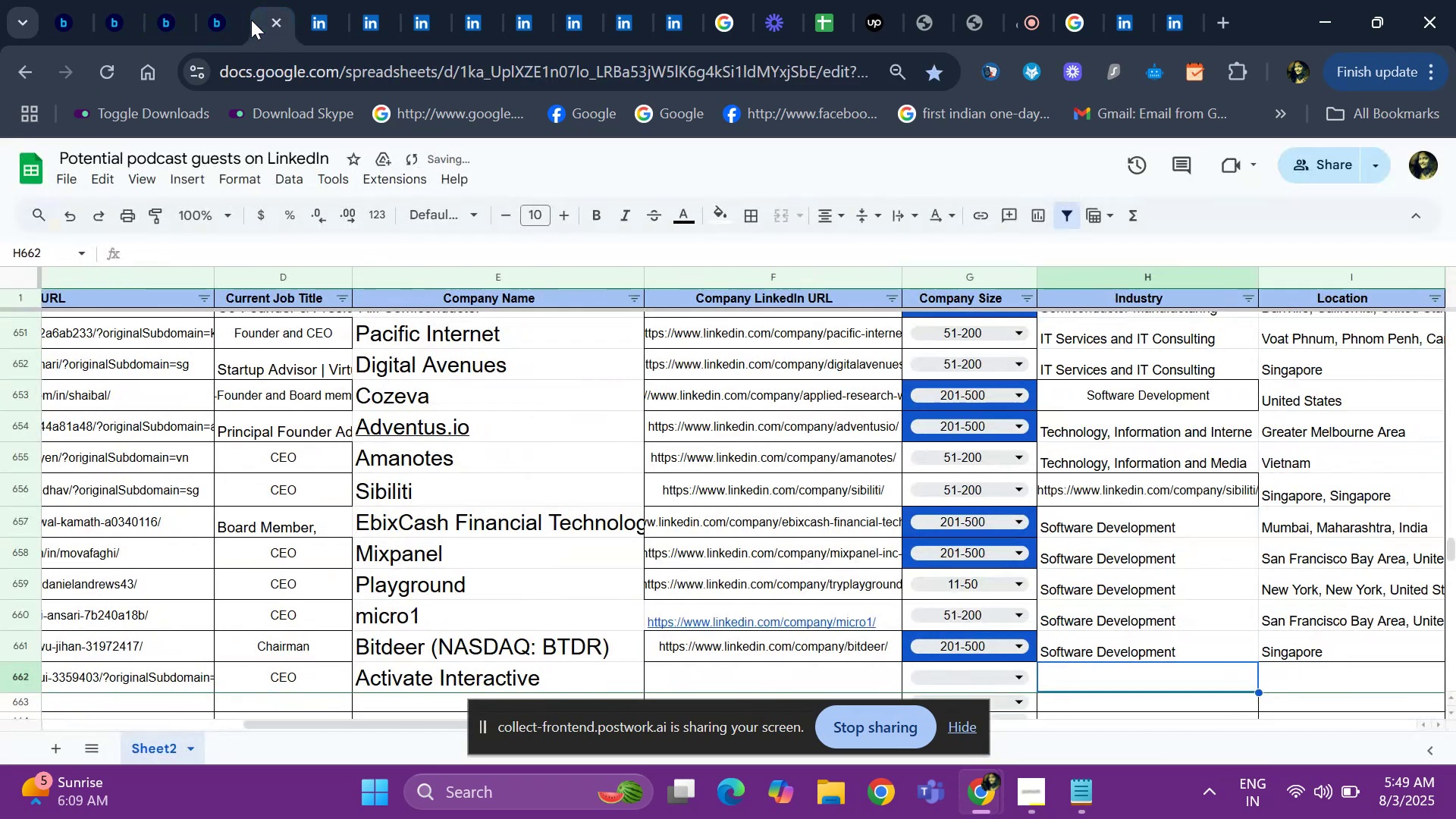 
key(ArrowLeft)
 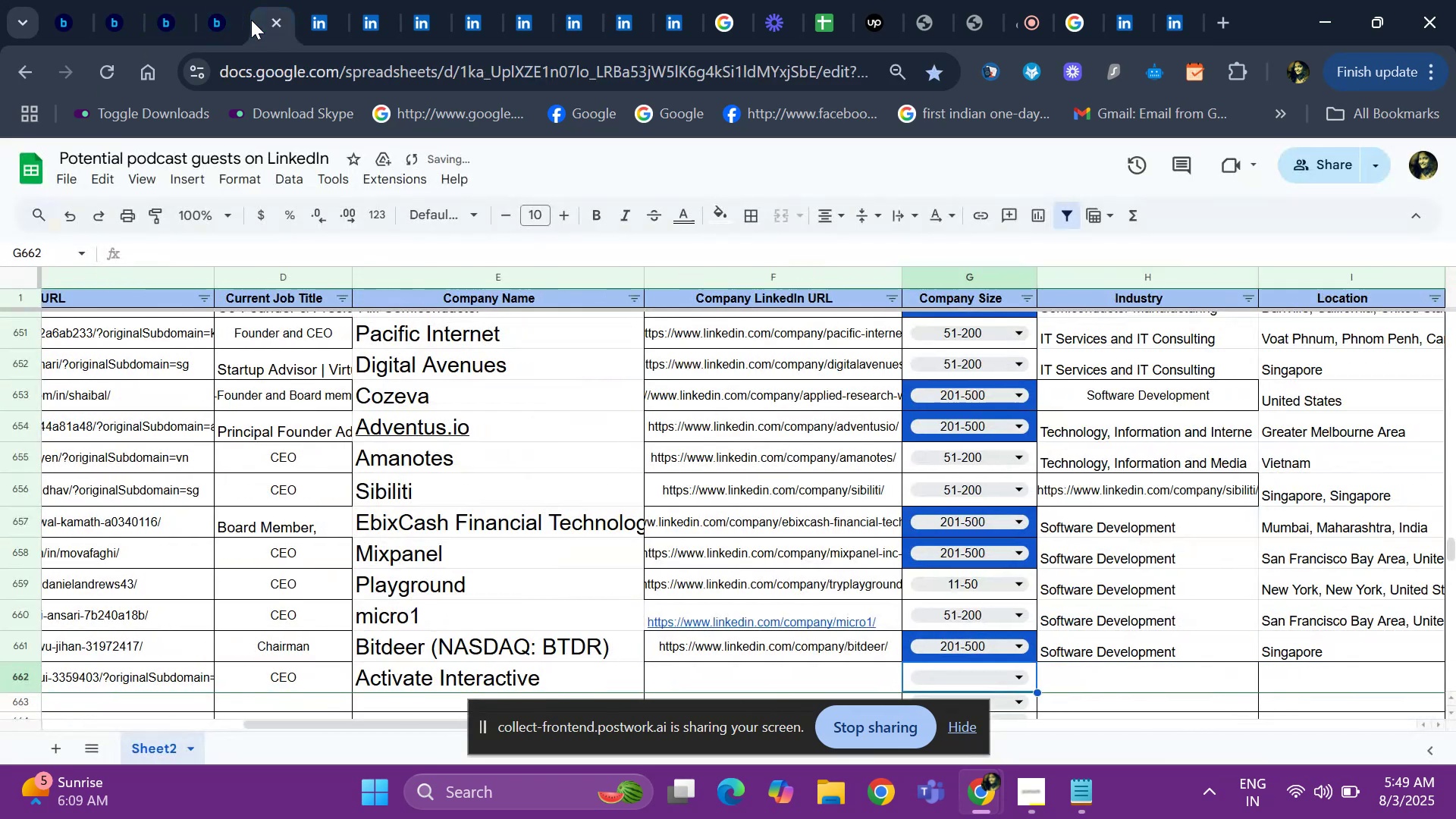 
key(ArrowLeft)
 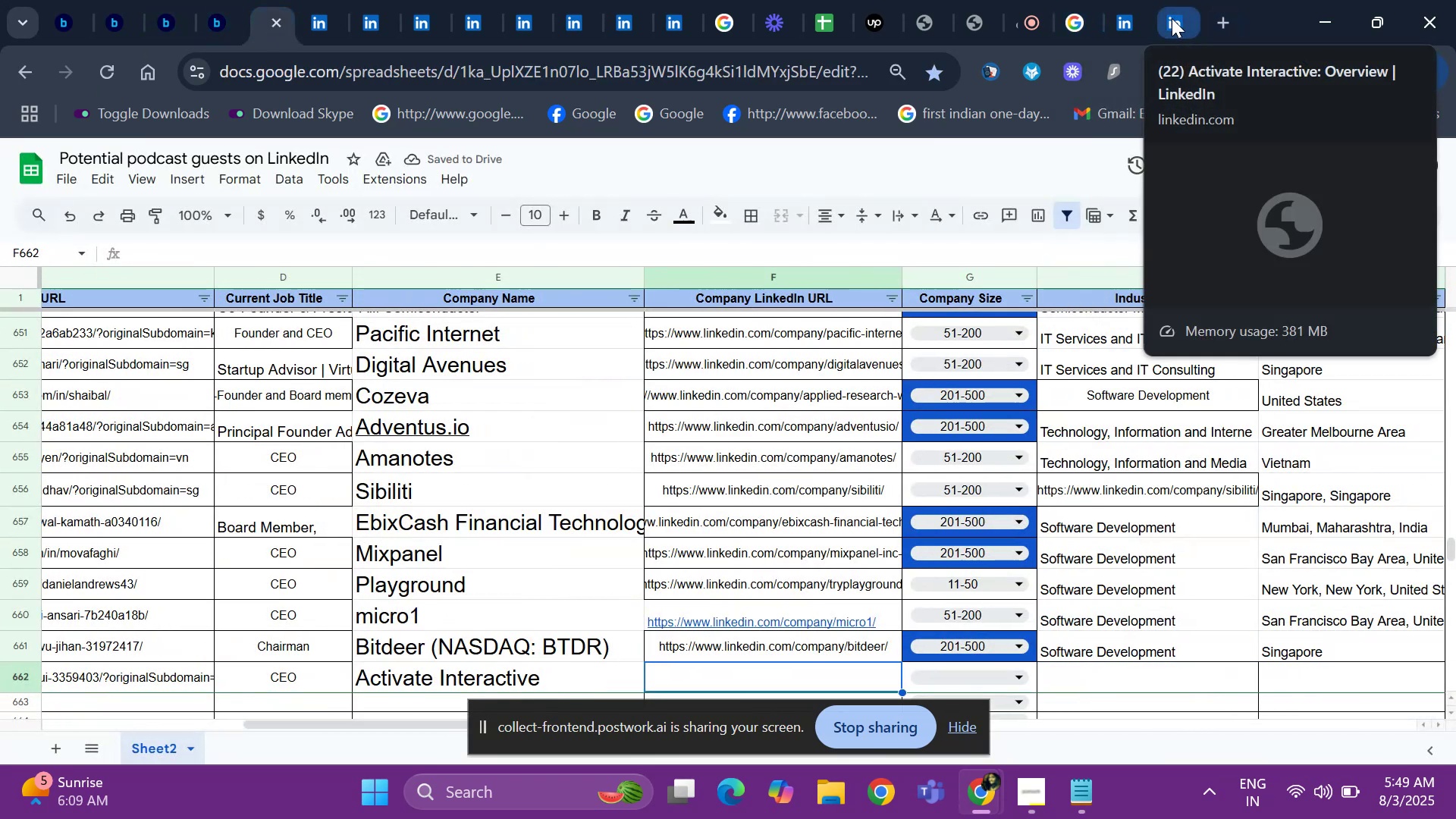 
left_click([1154, 23])
 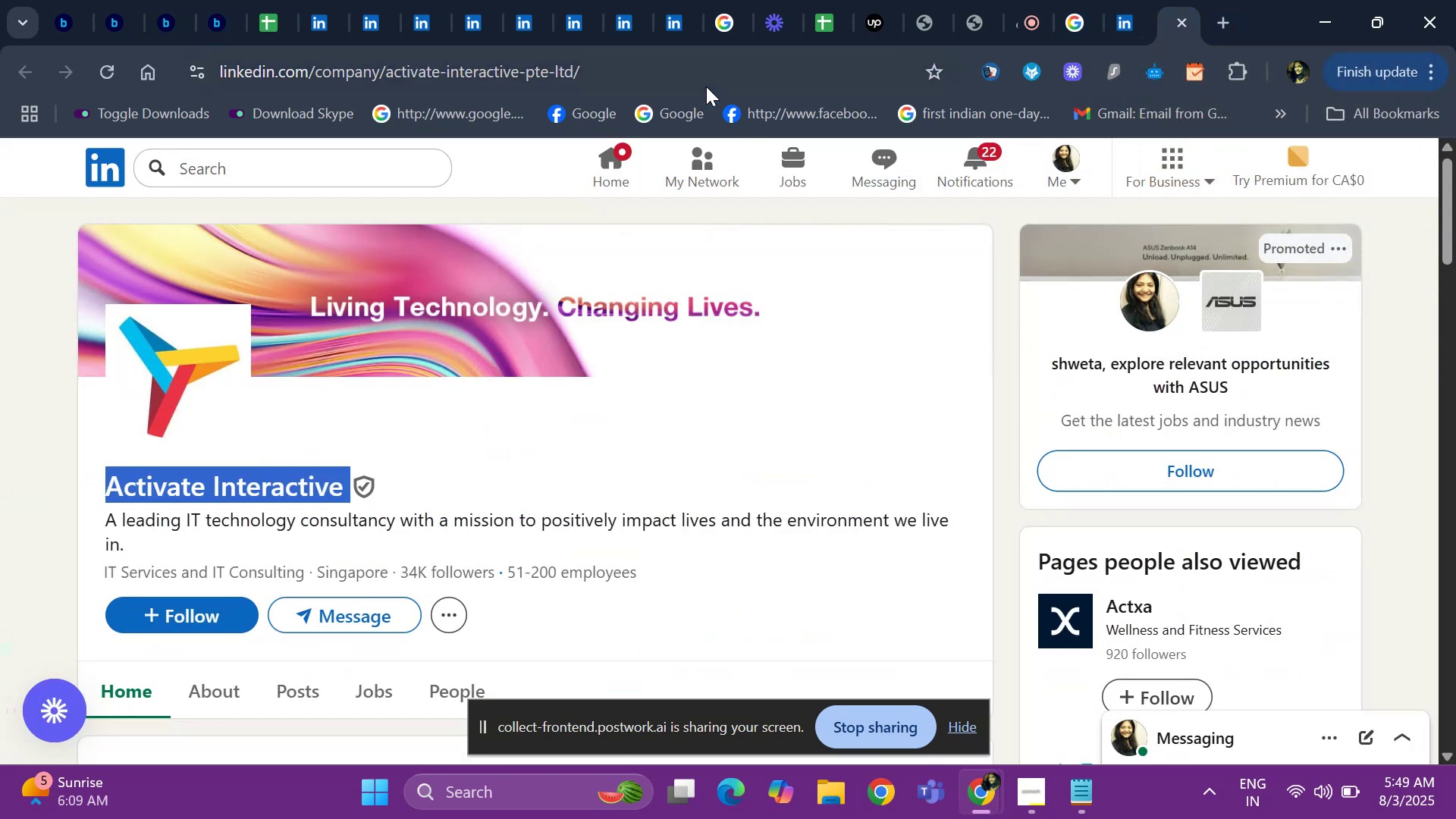 
left_click([689, 85])
 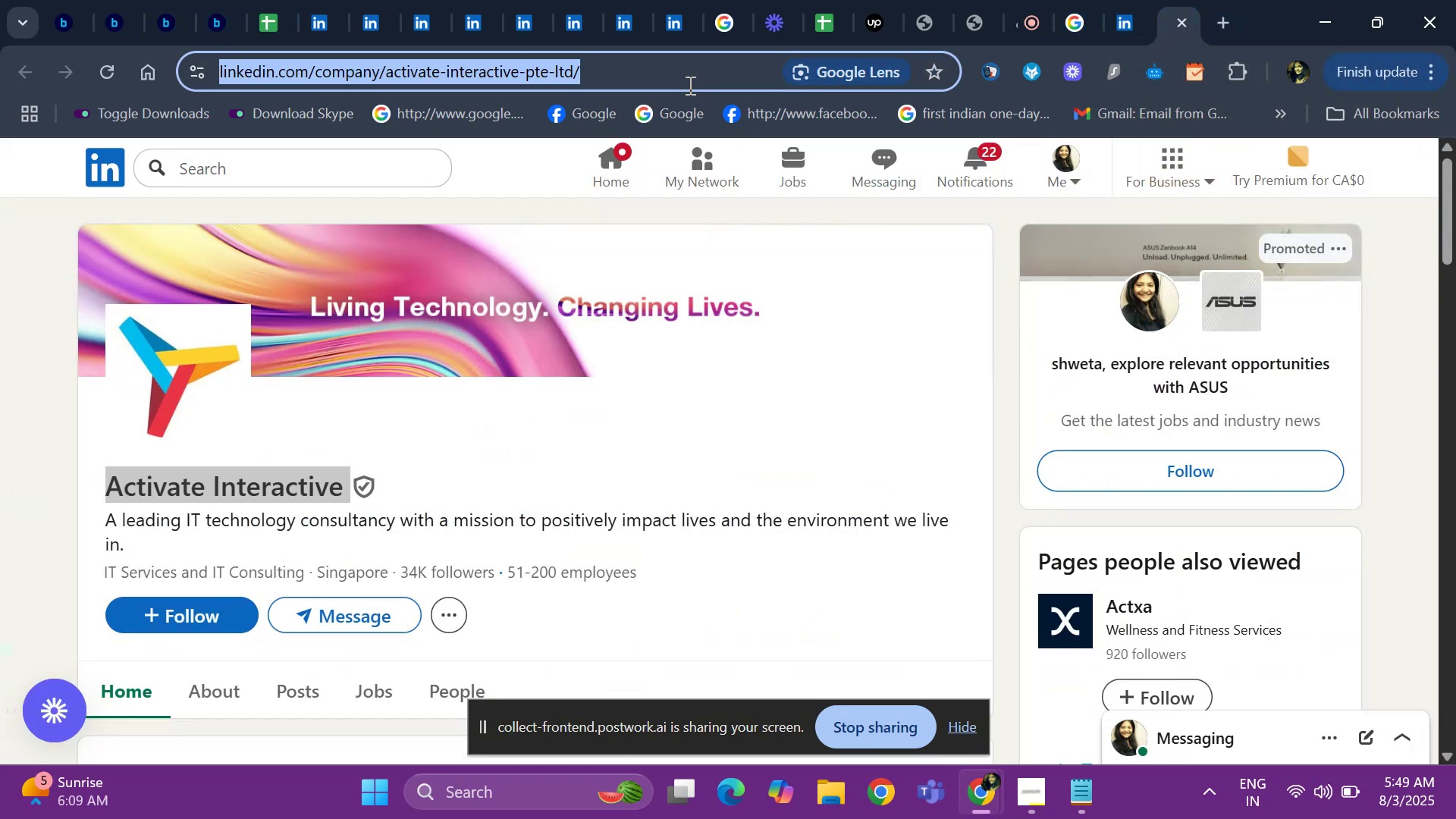 
key(Control+C)
 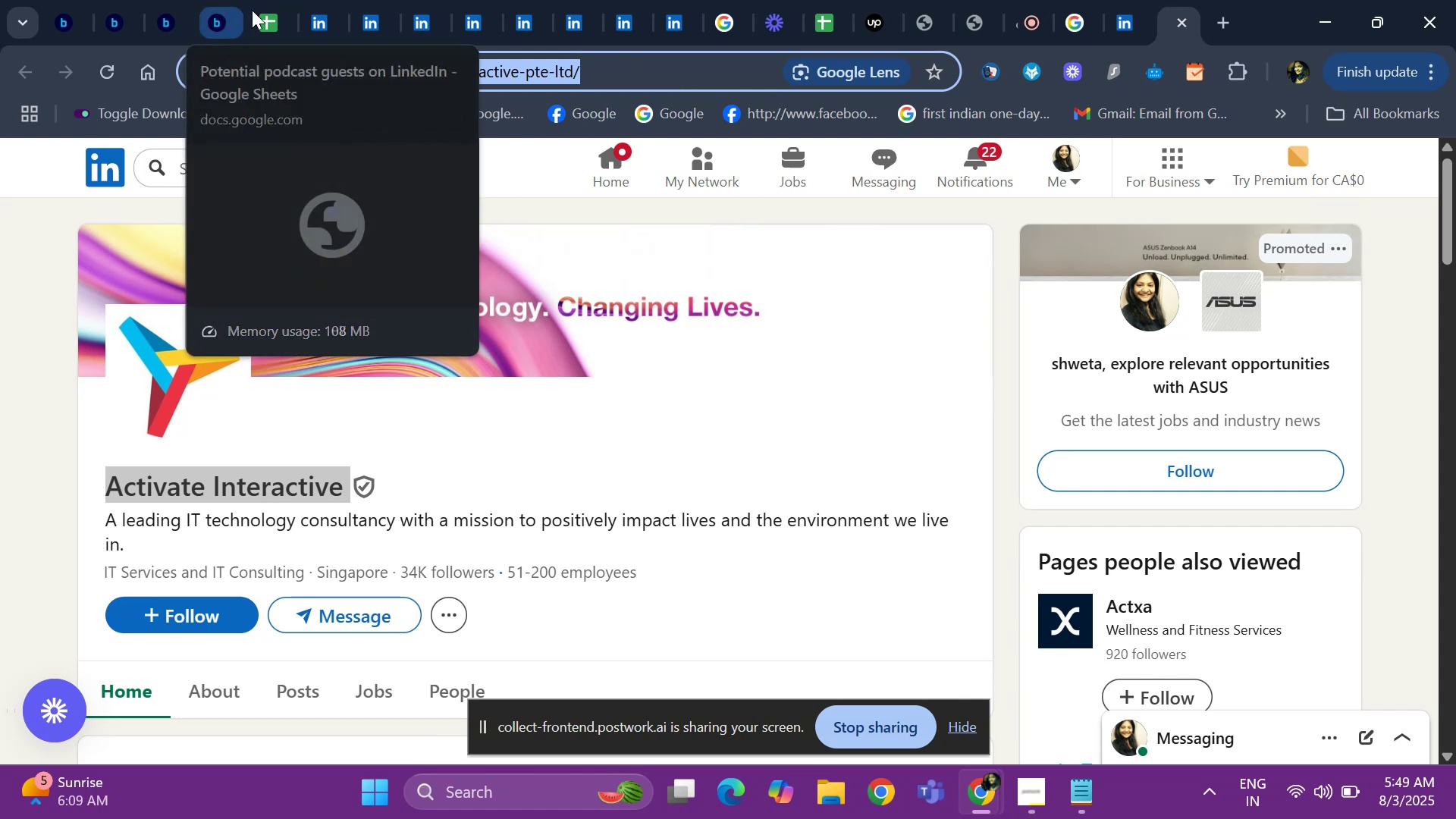 
left_click([269, 9])
 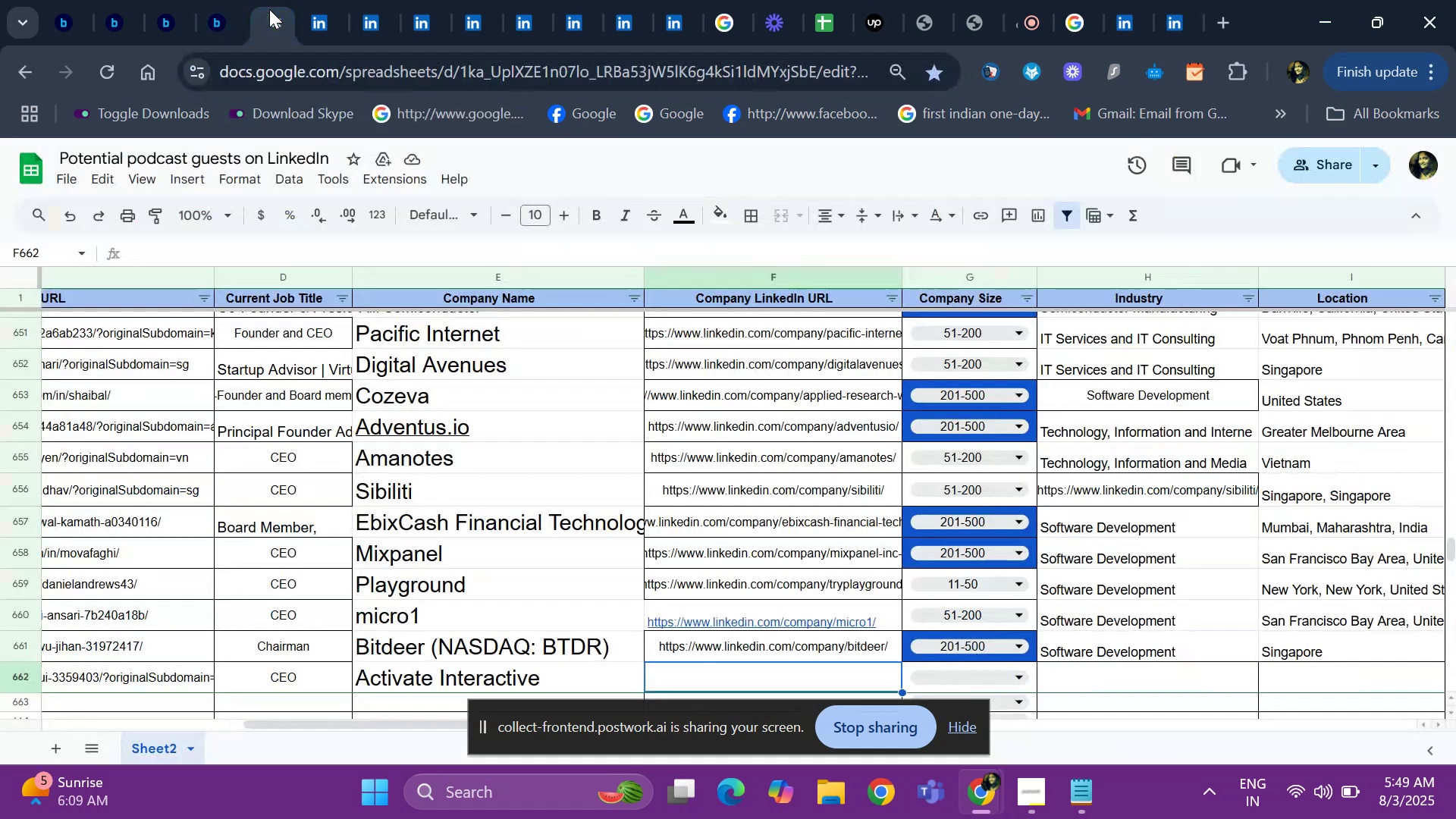 
key(Control+ControlLeft)
 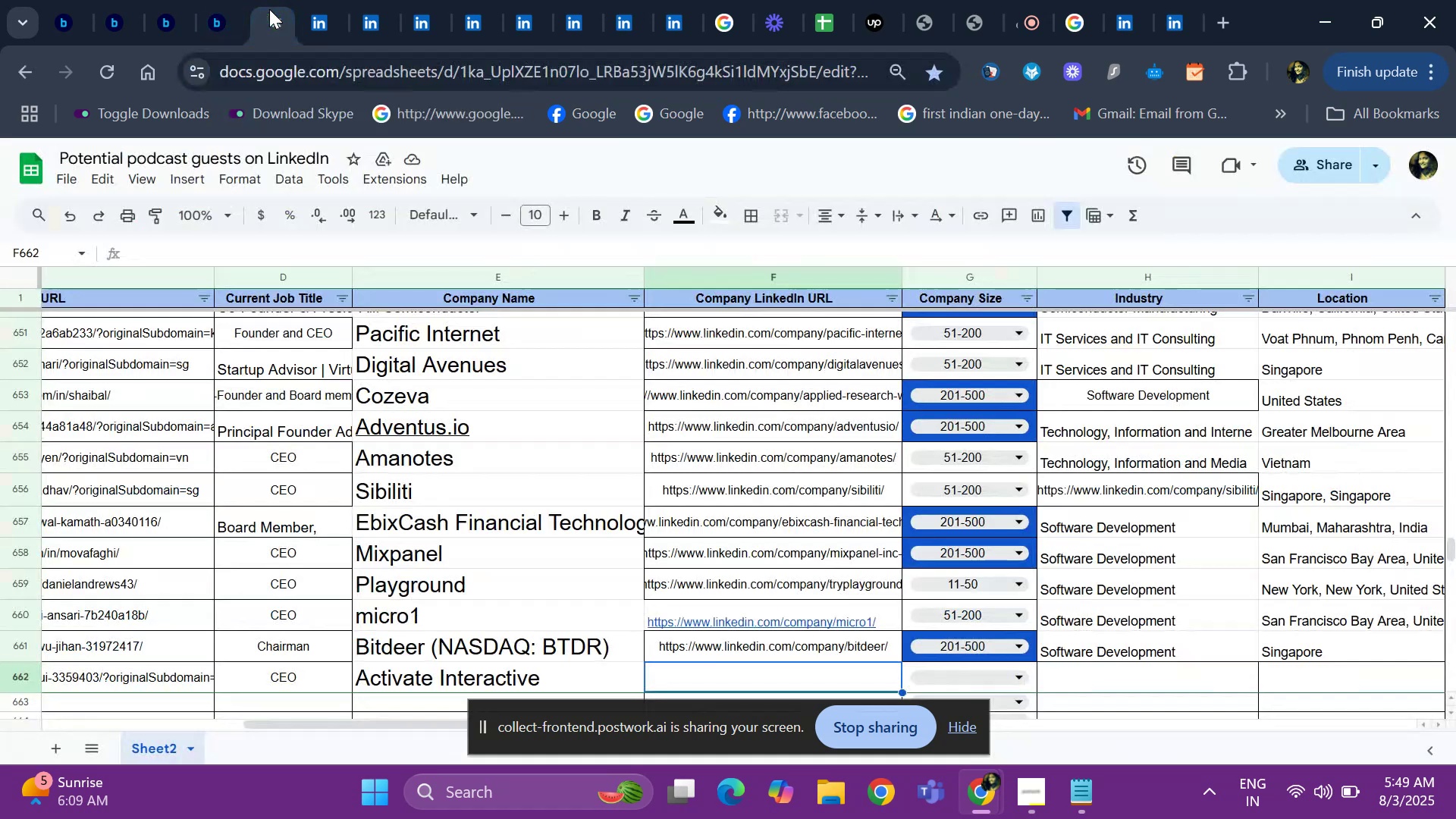 
key(Control+V)
 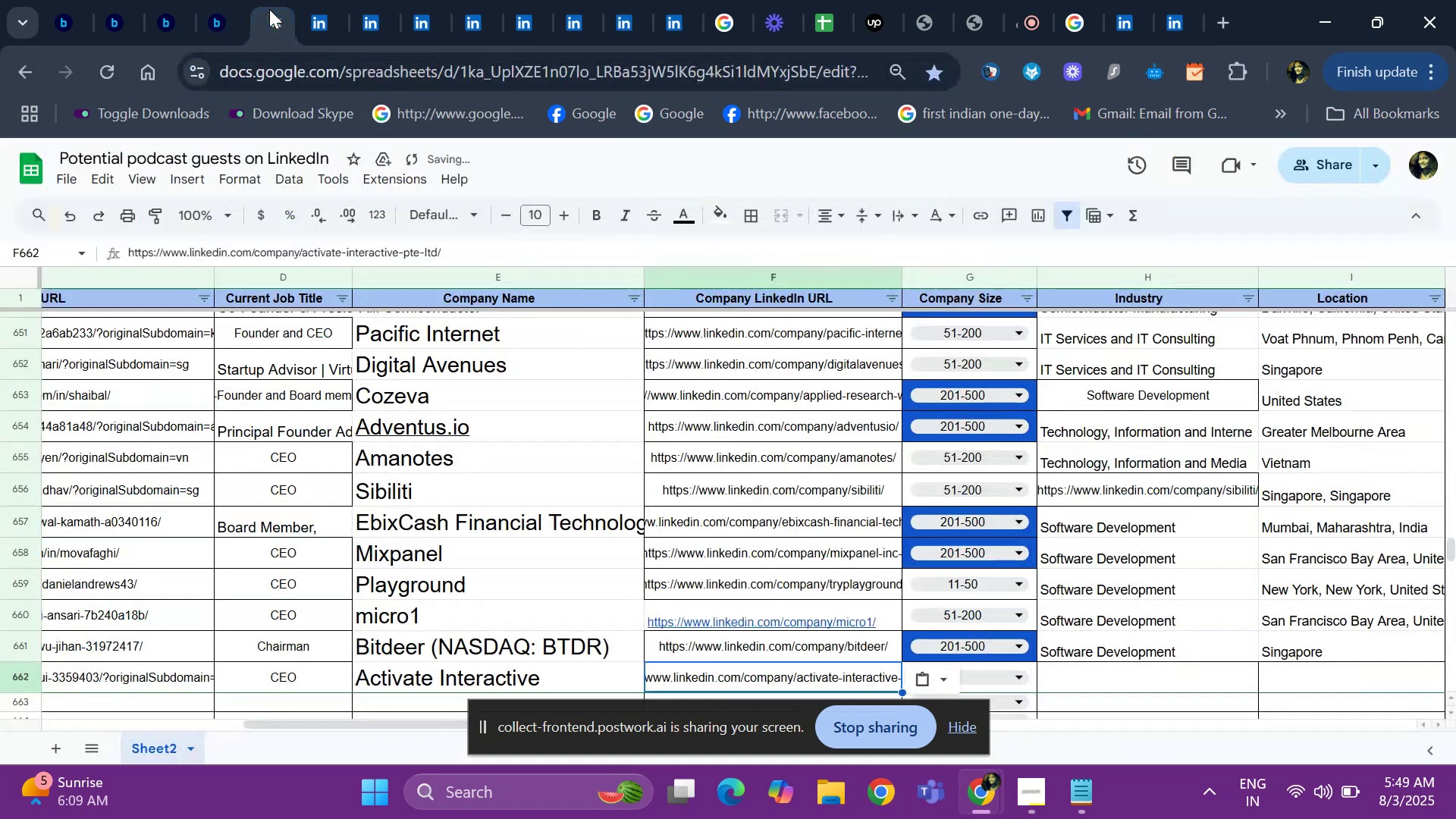 
key(ArrowLeft)
 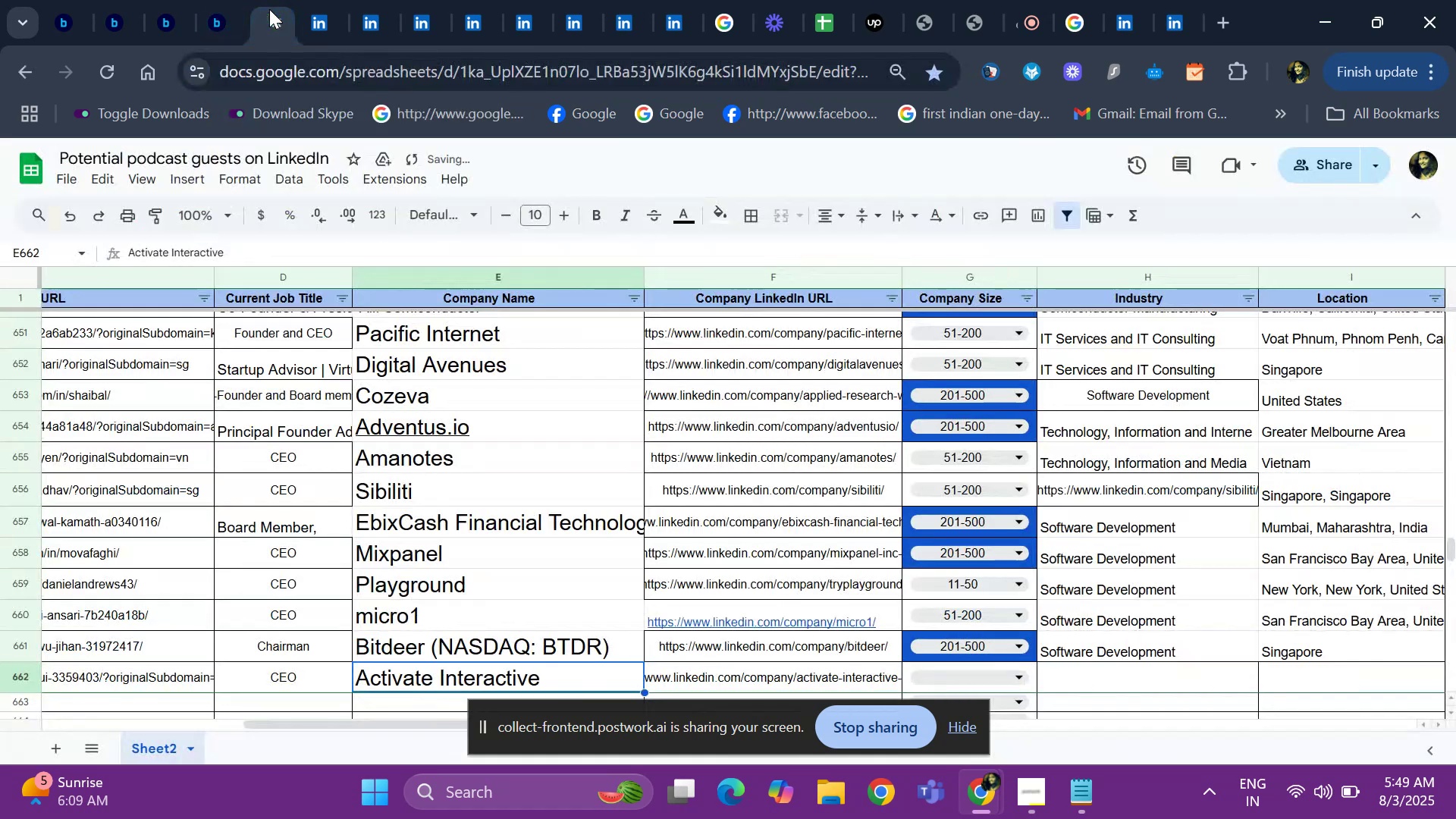 
key(Space)
 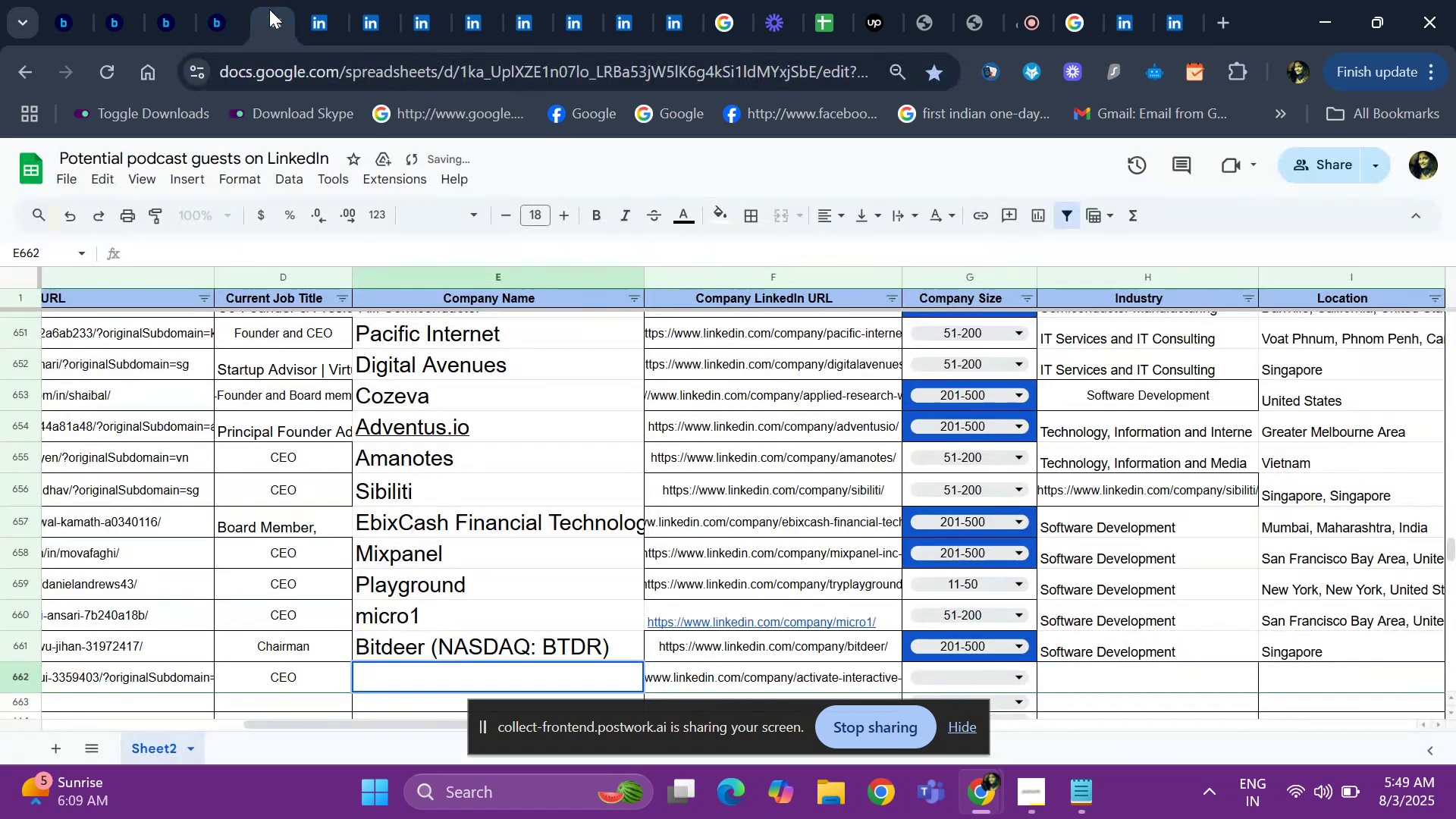 
key(Escape)
 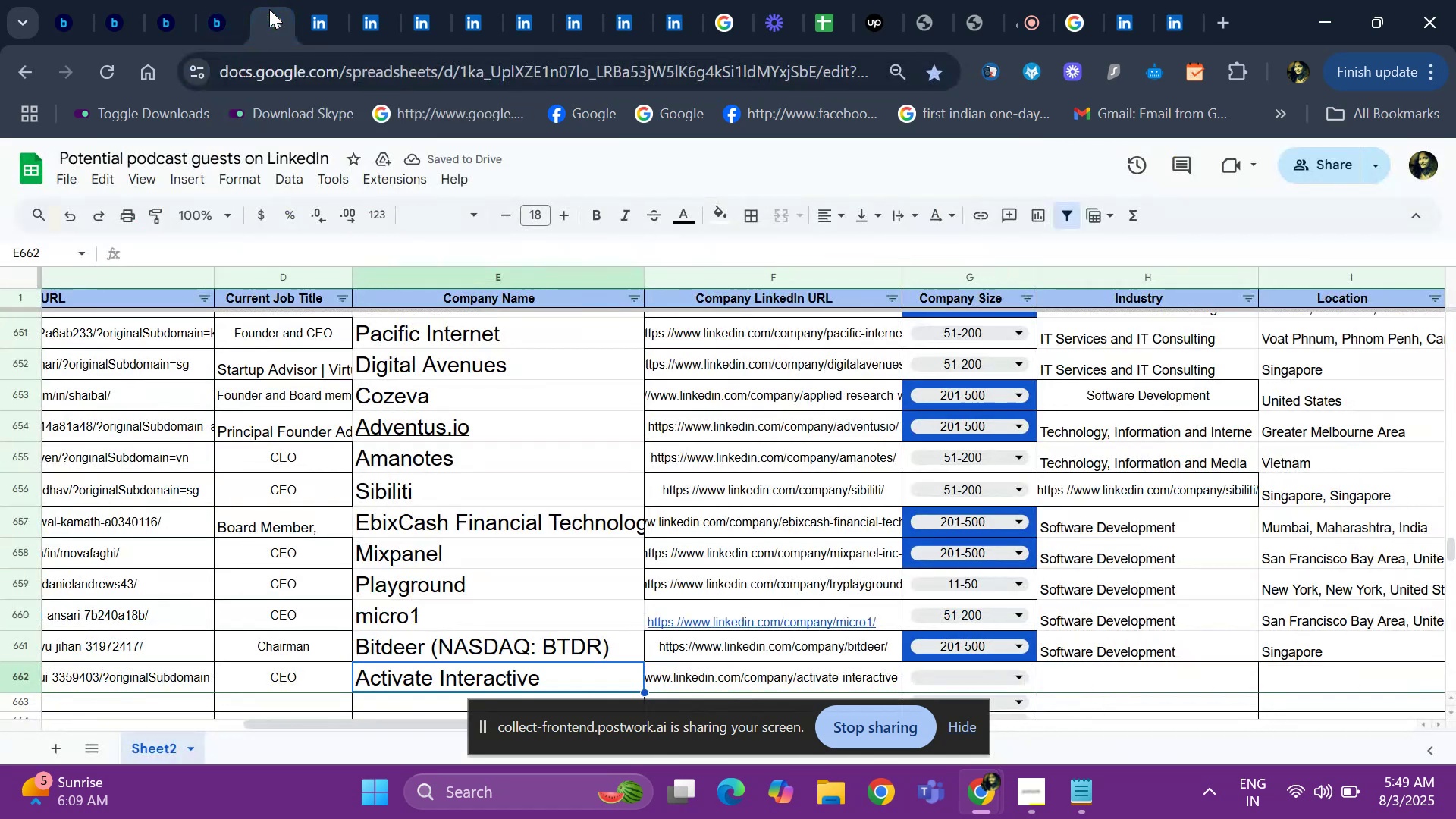 
key(ArrowRight)
 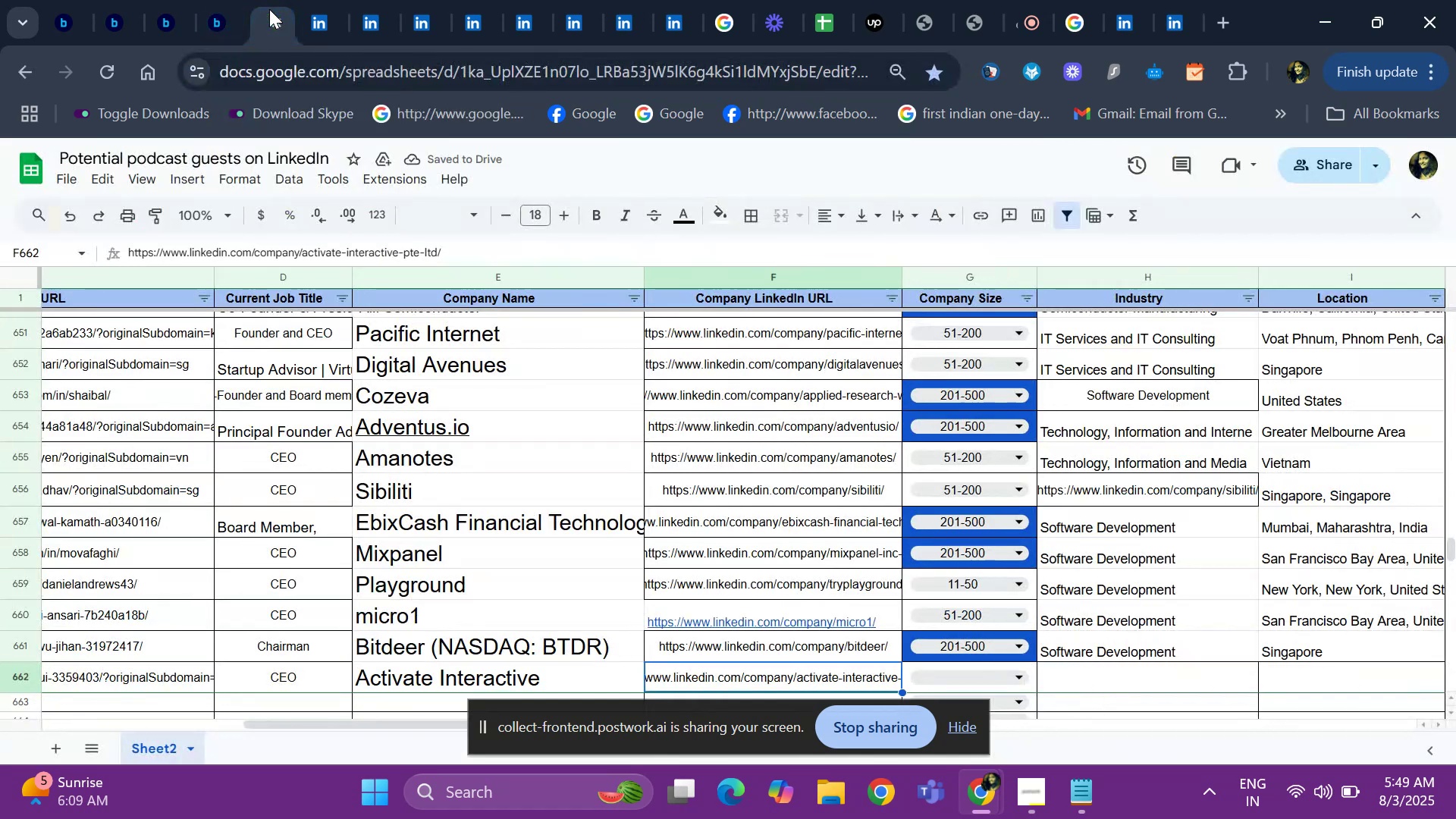 
key(ArrowRight)
 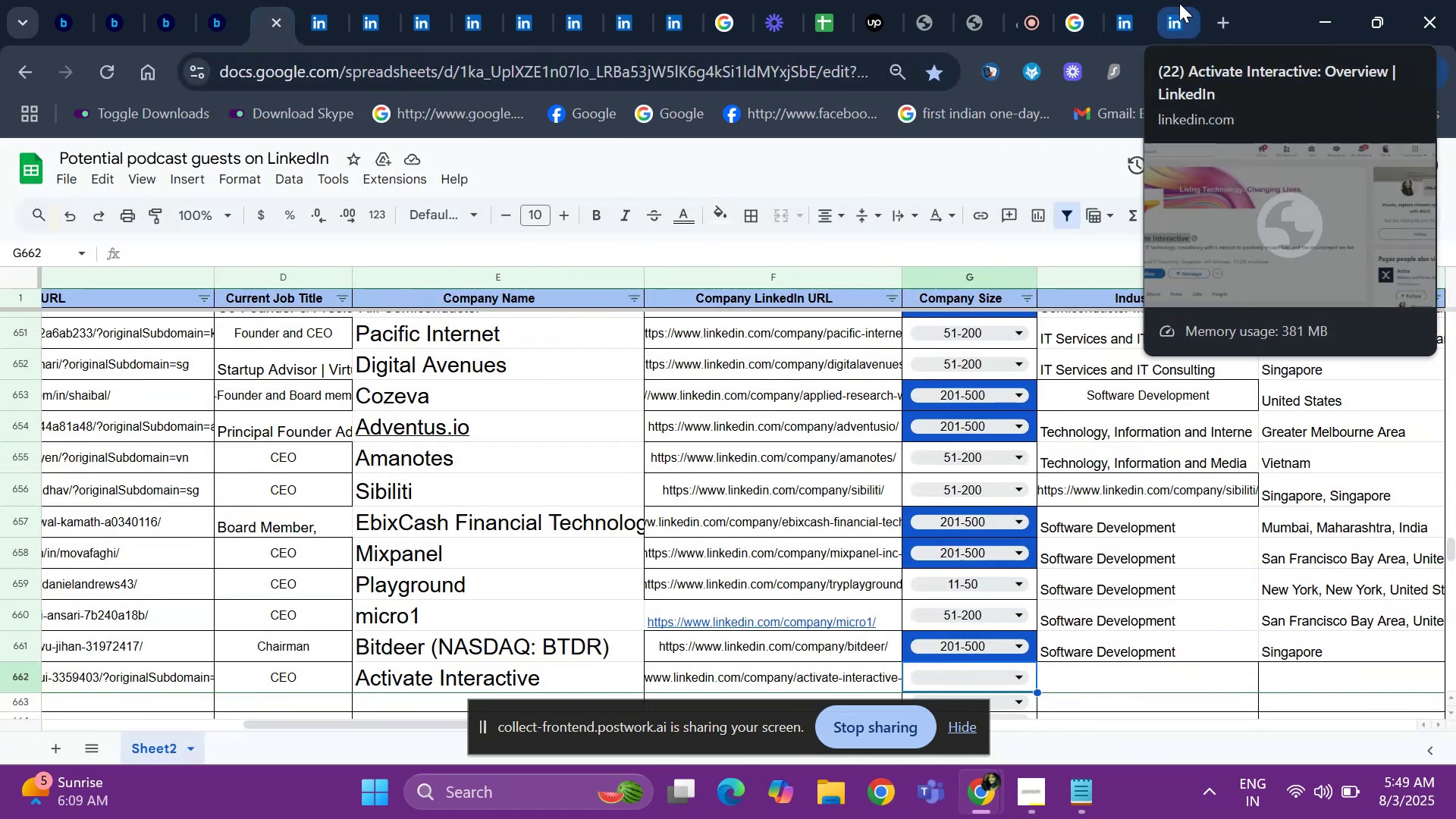 
left_click([1179, 3])
 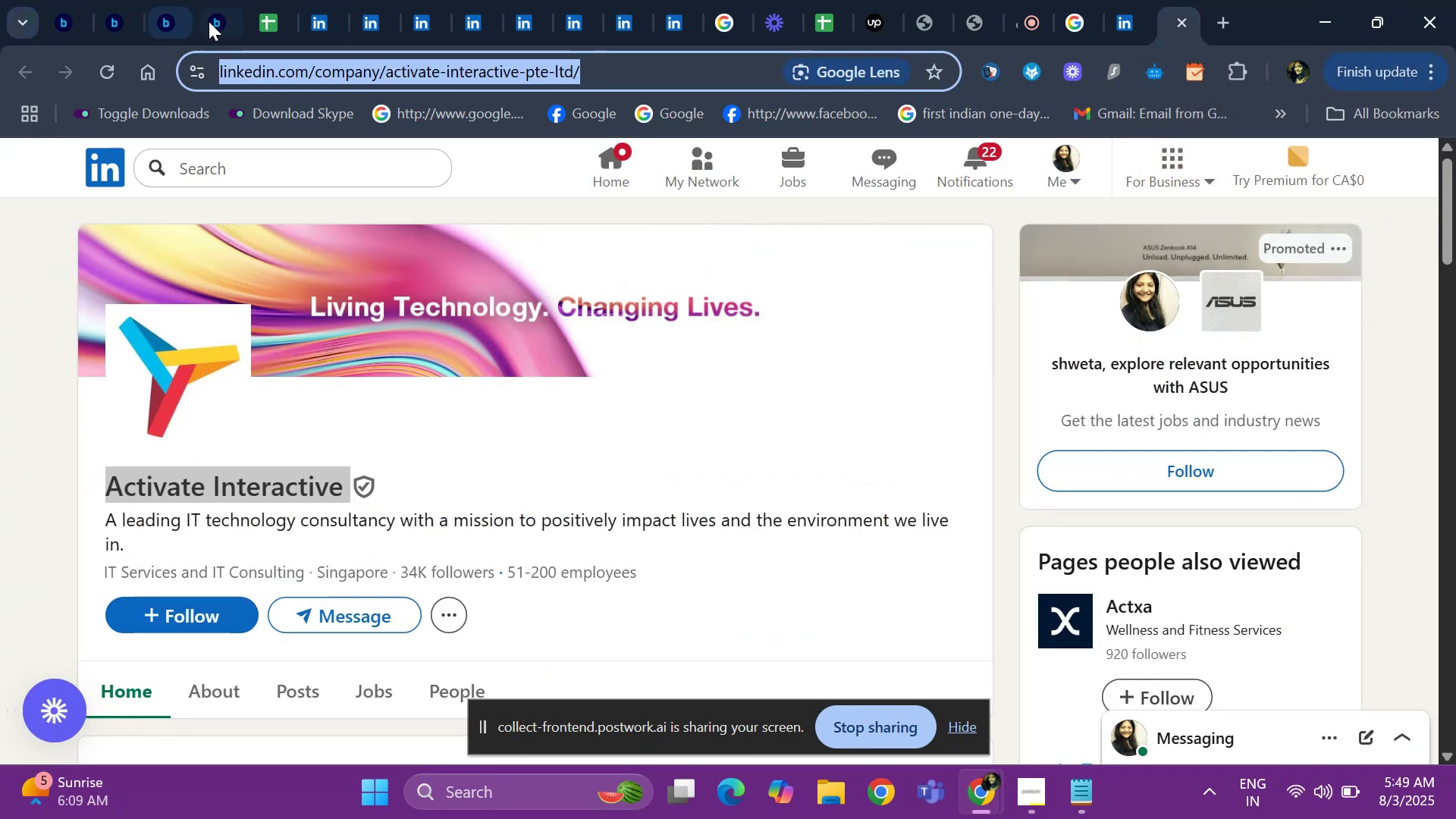 
left_click([262, 23])
 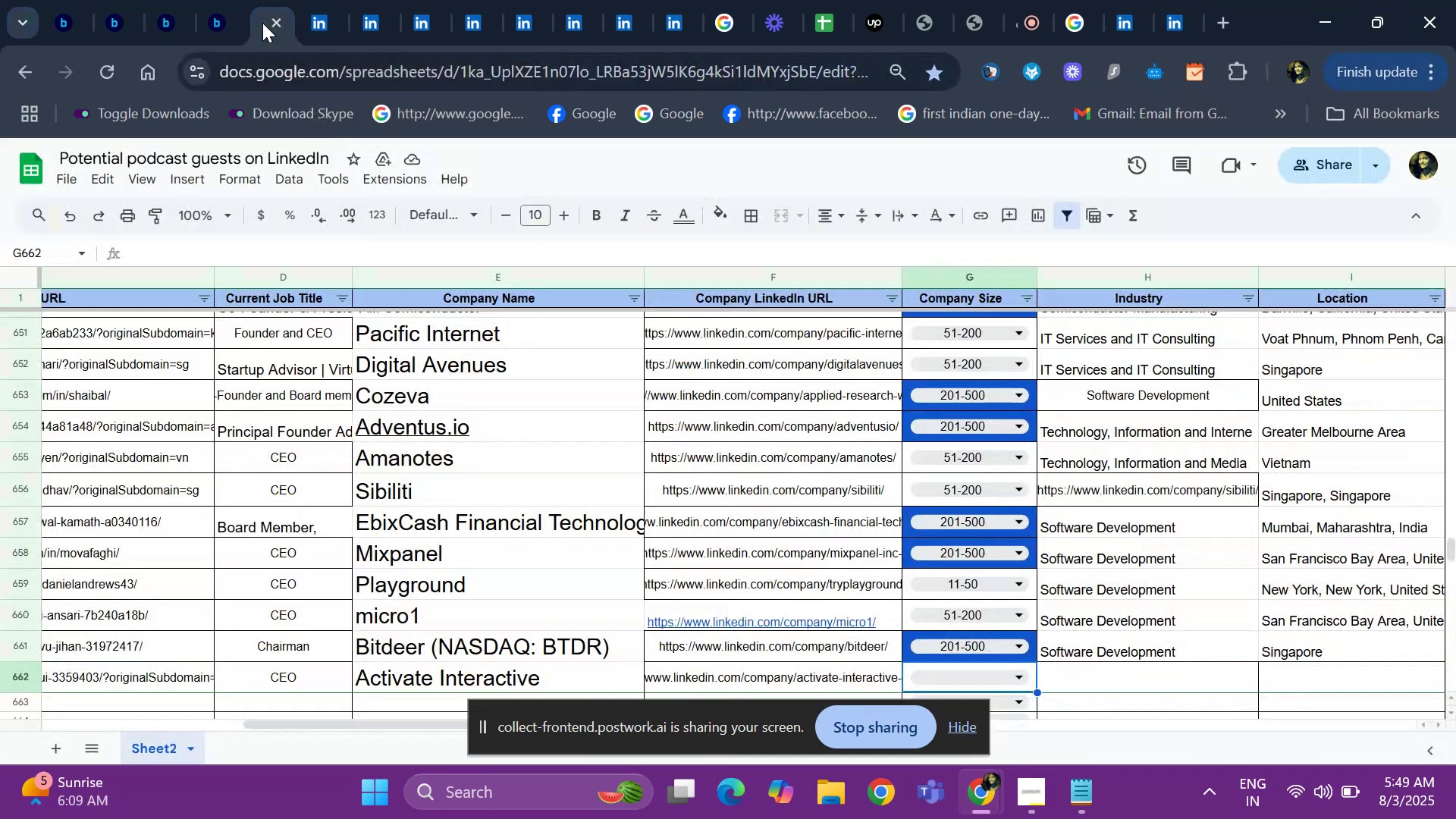 
key(Enter)
 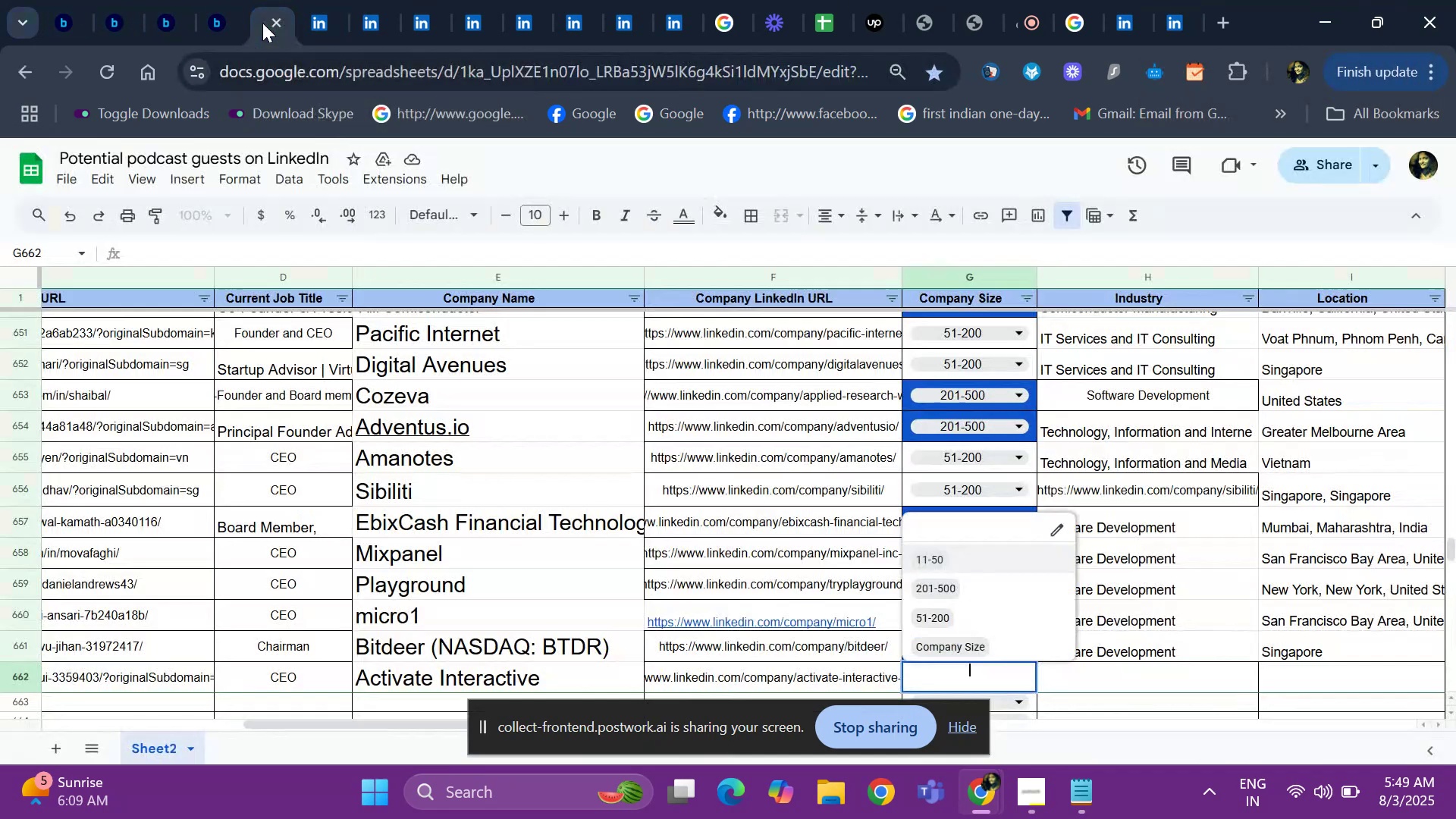 
key(ArrowDown)
 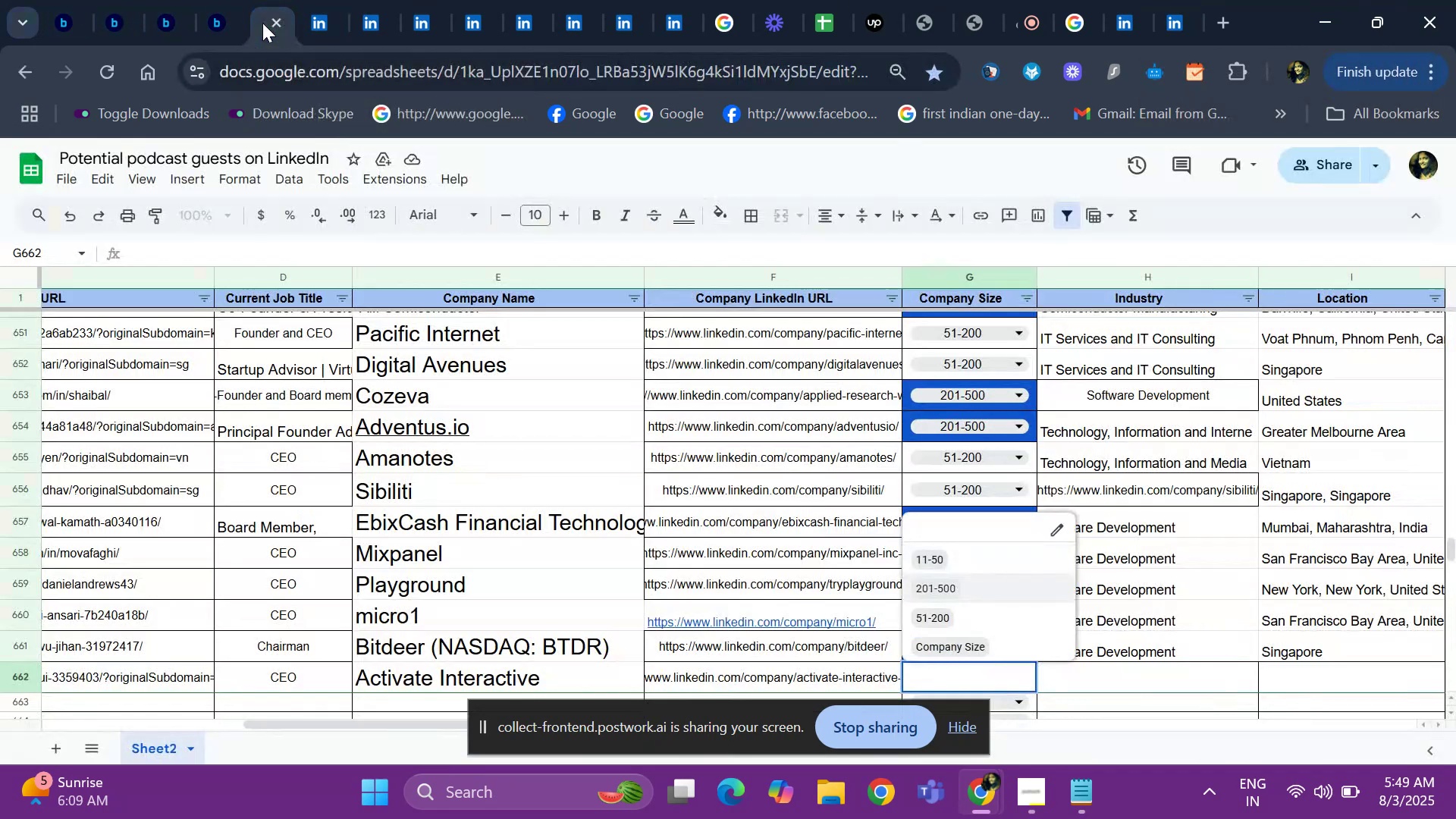 
key(ArrowDown)
 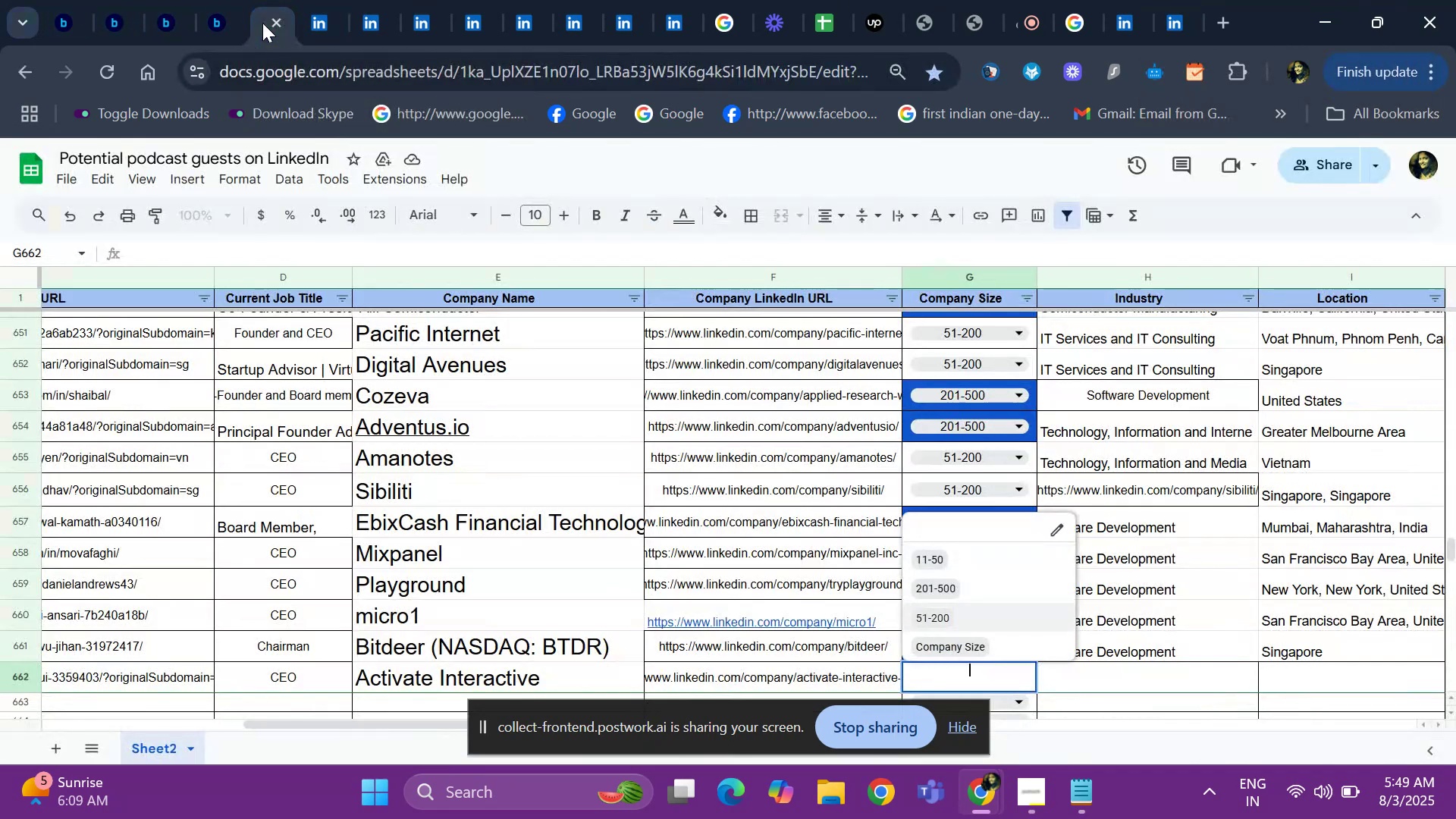 
key(Enter)
 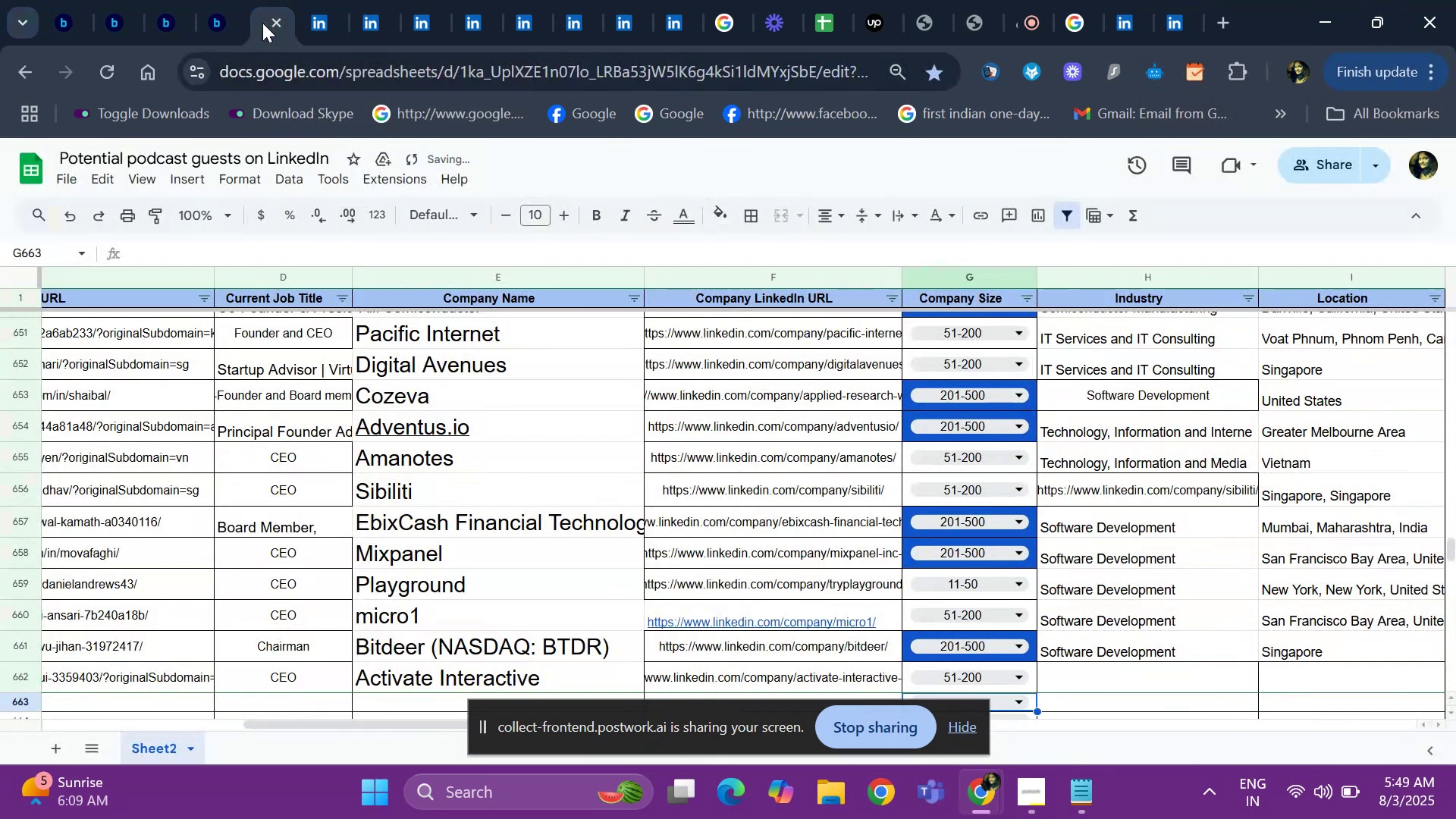 
key(ArrowUp)
 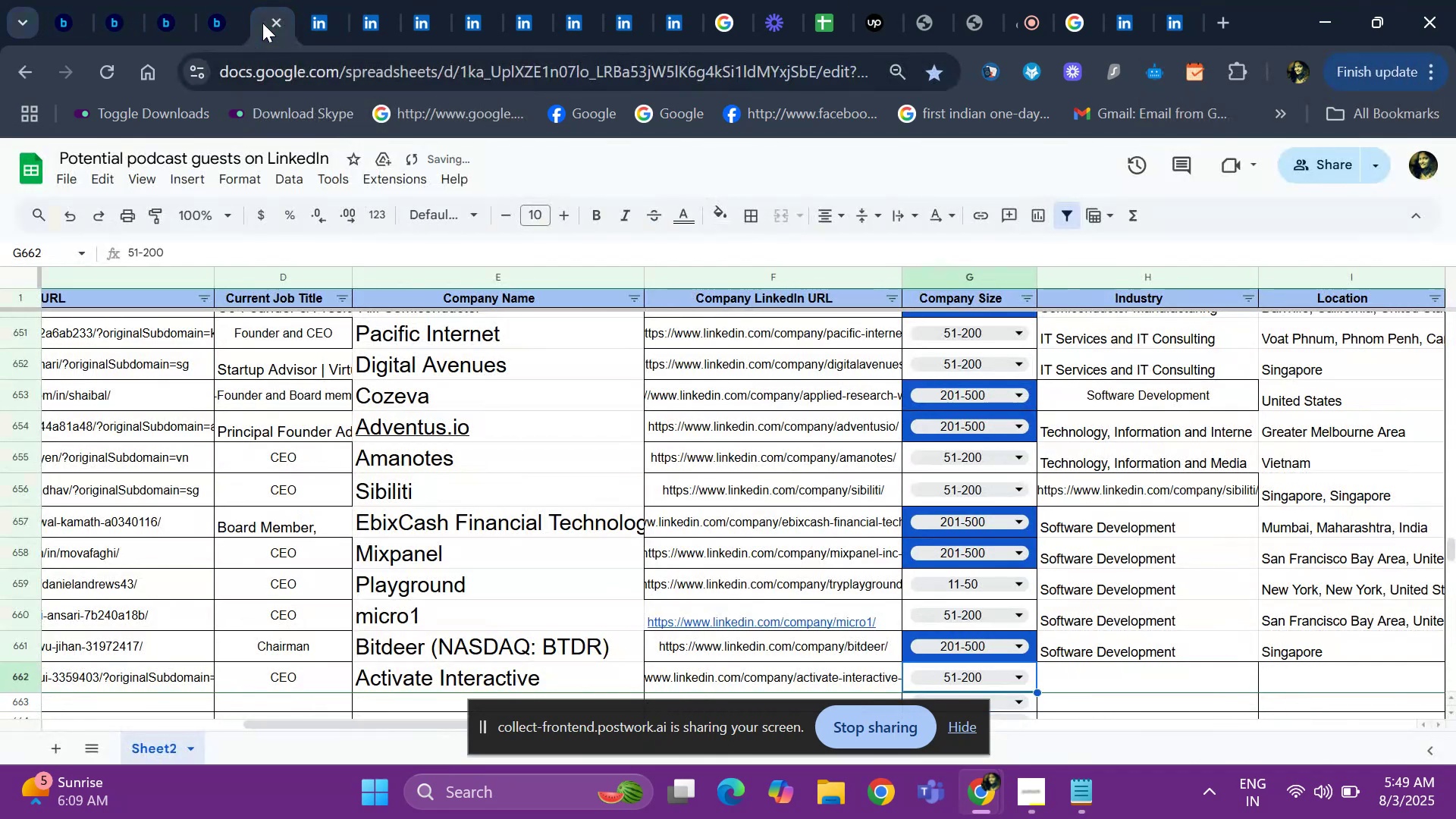 
key(ArrowRight)
 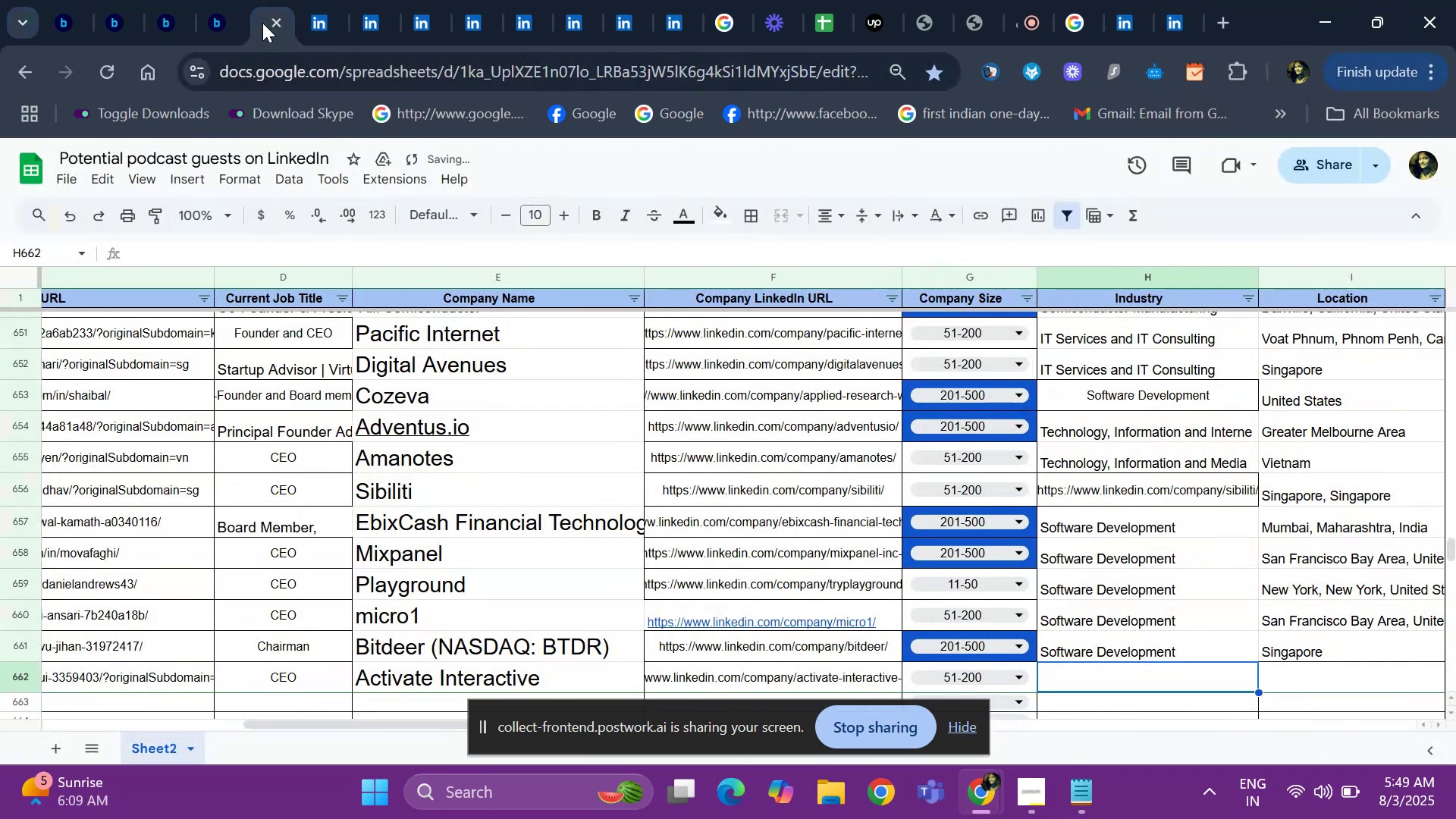 
key(Control+ControlLeft)
 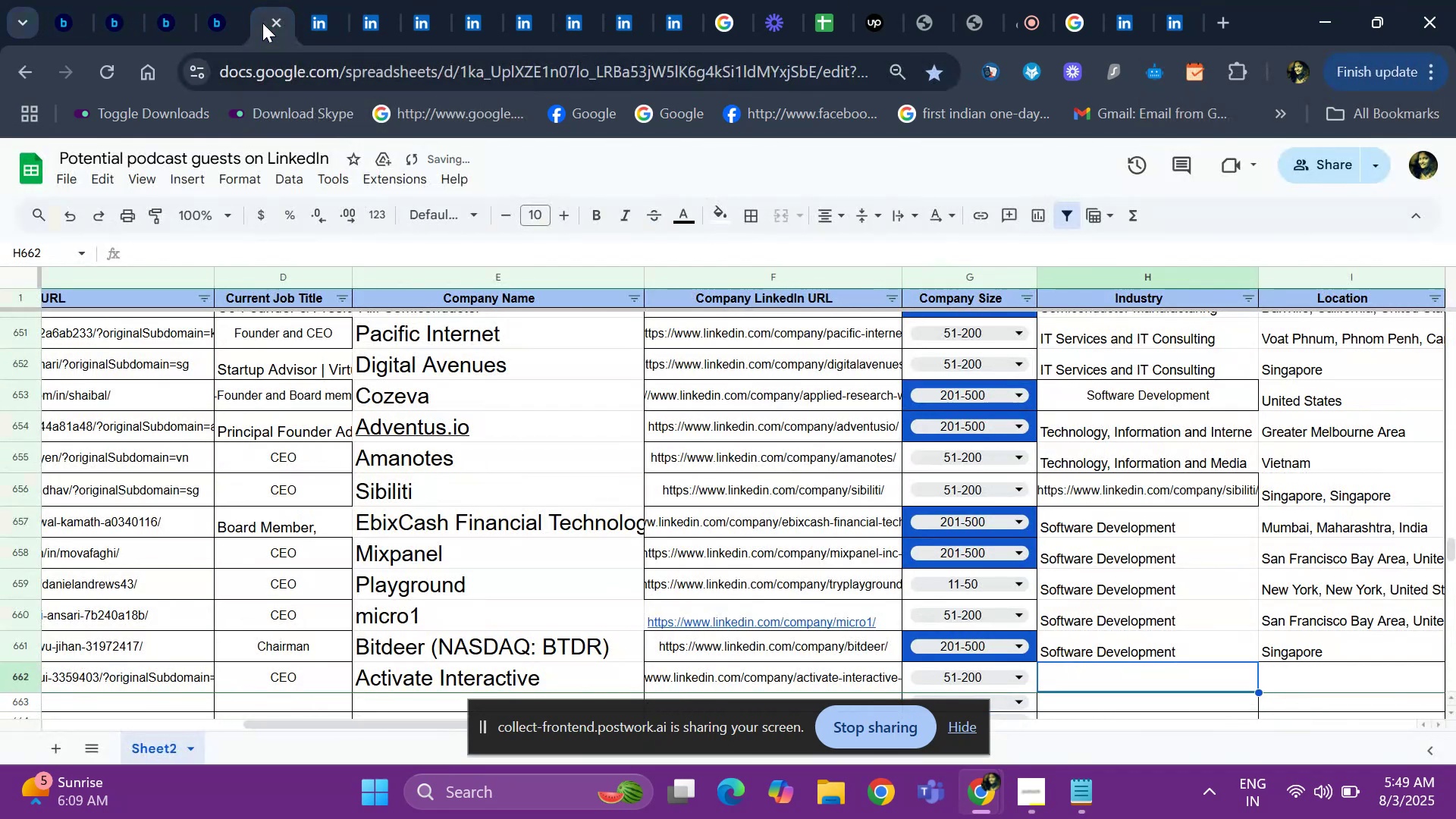 
key(Control+D)
 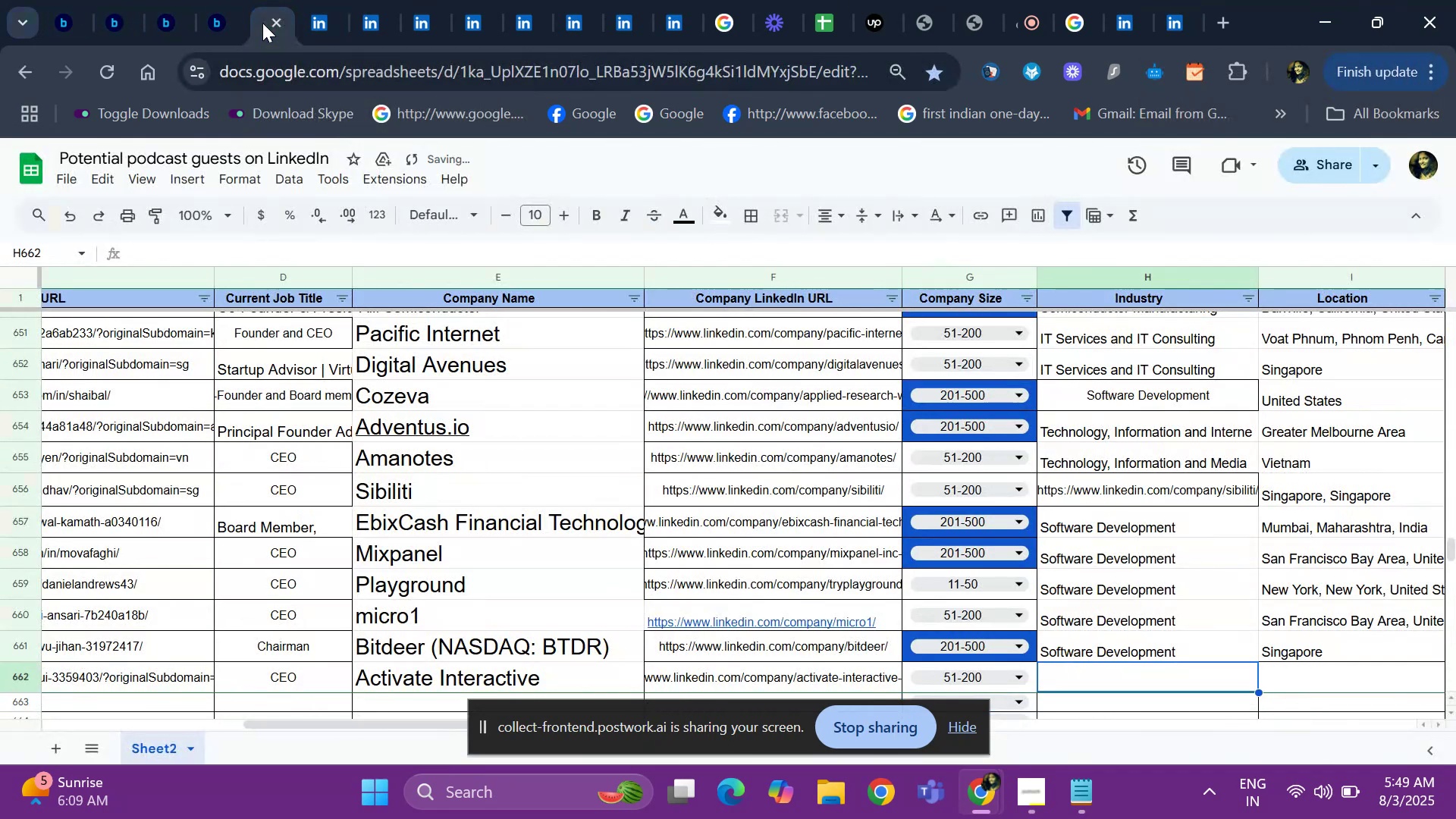 
key(ArrowRight)
 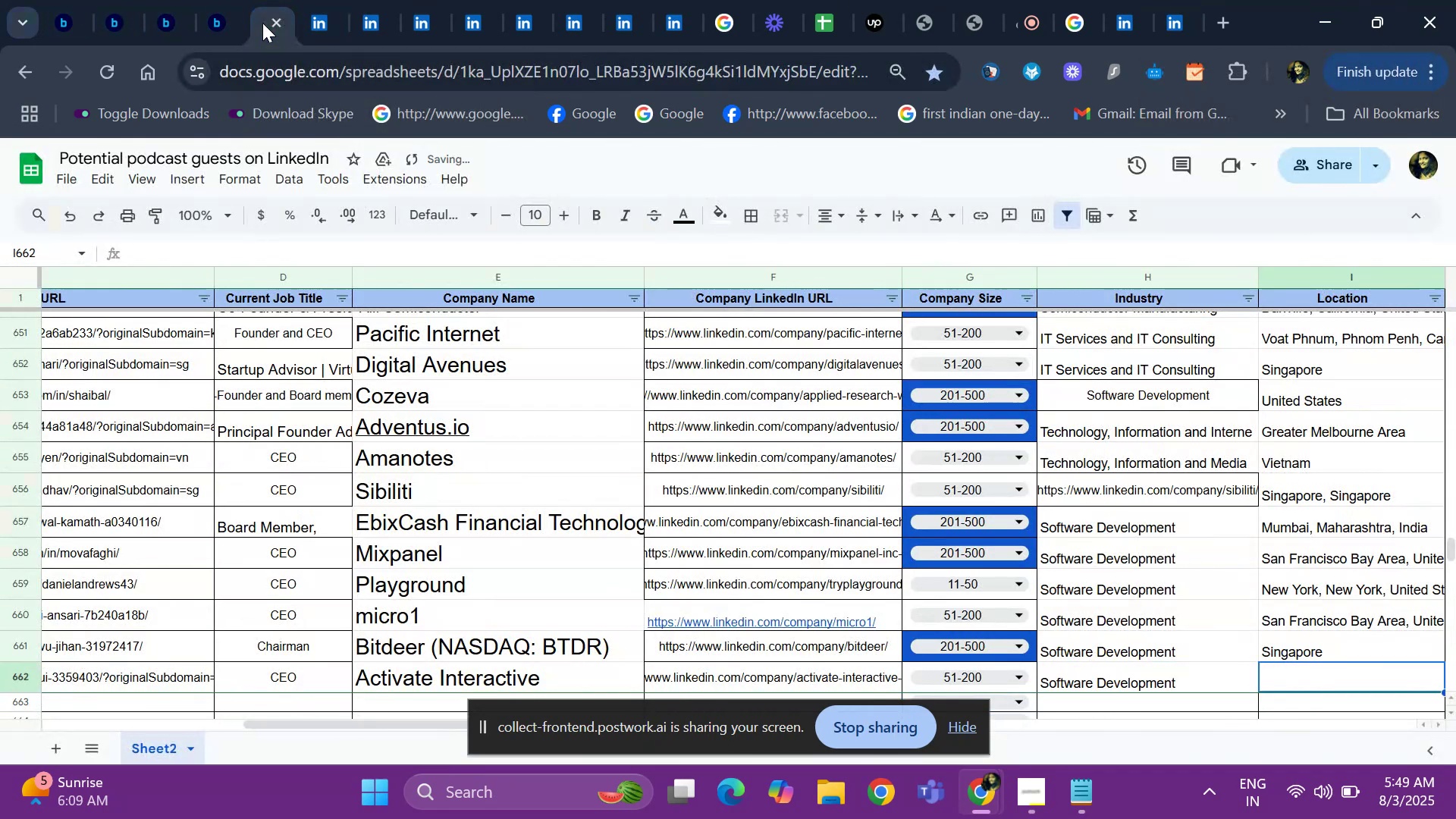 
key(ArrowRight)
 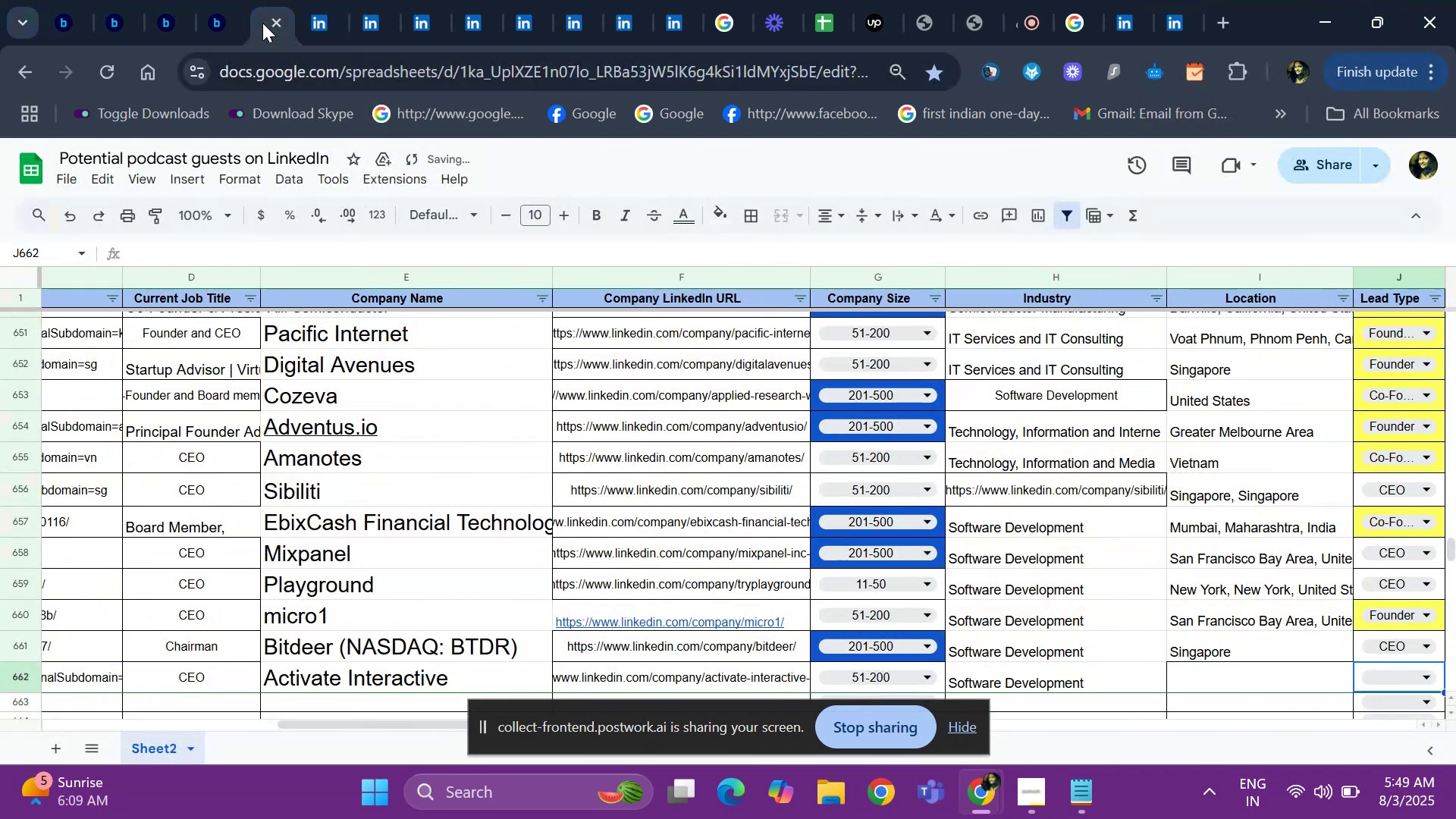 
key(ArrowLeft)
 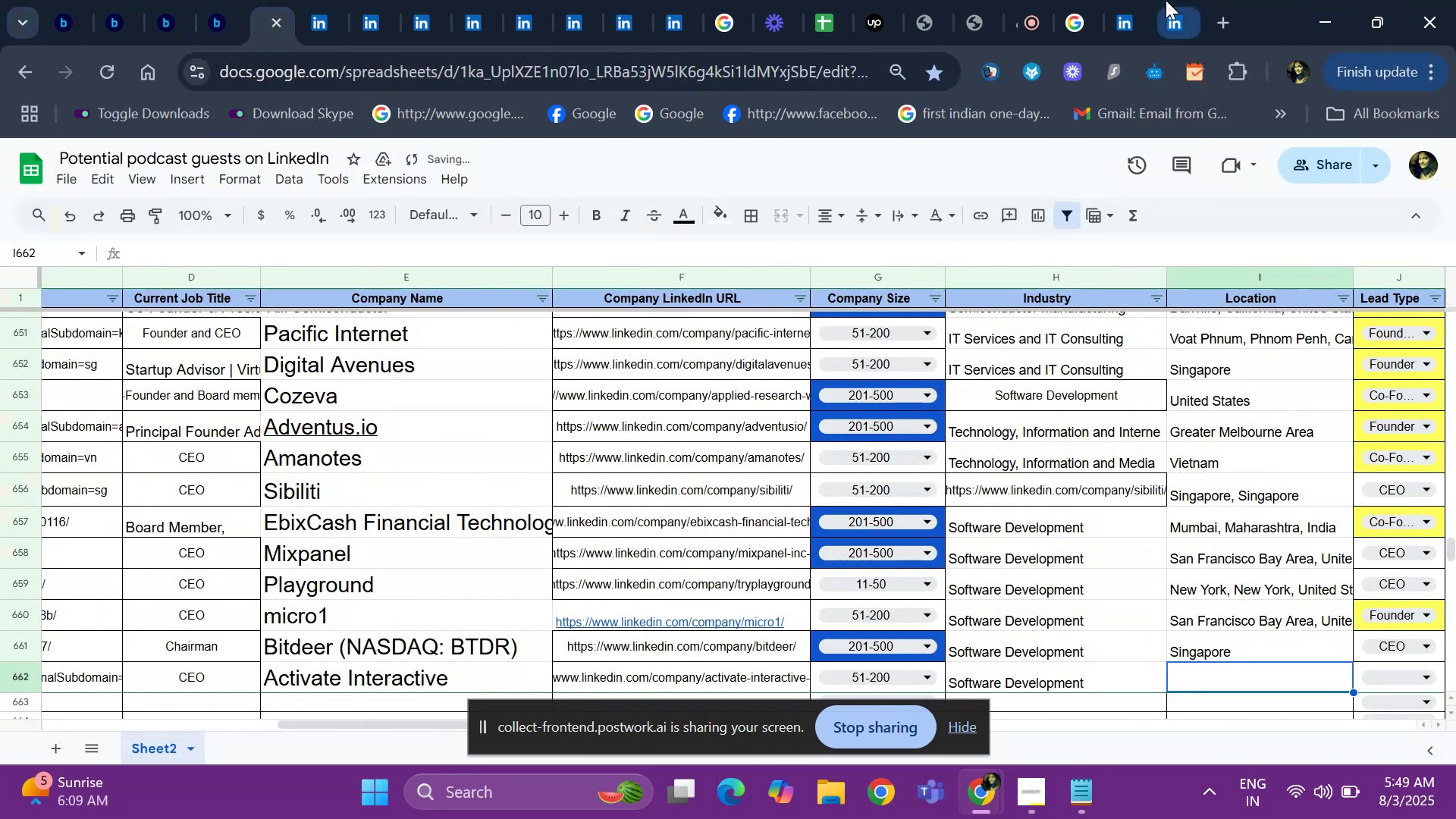 
left_click([1166, 0])
 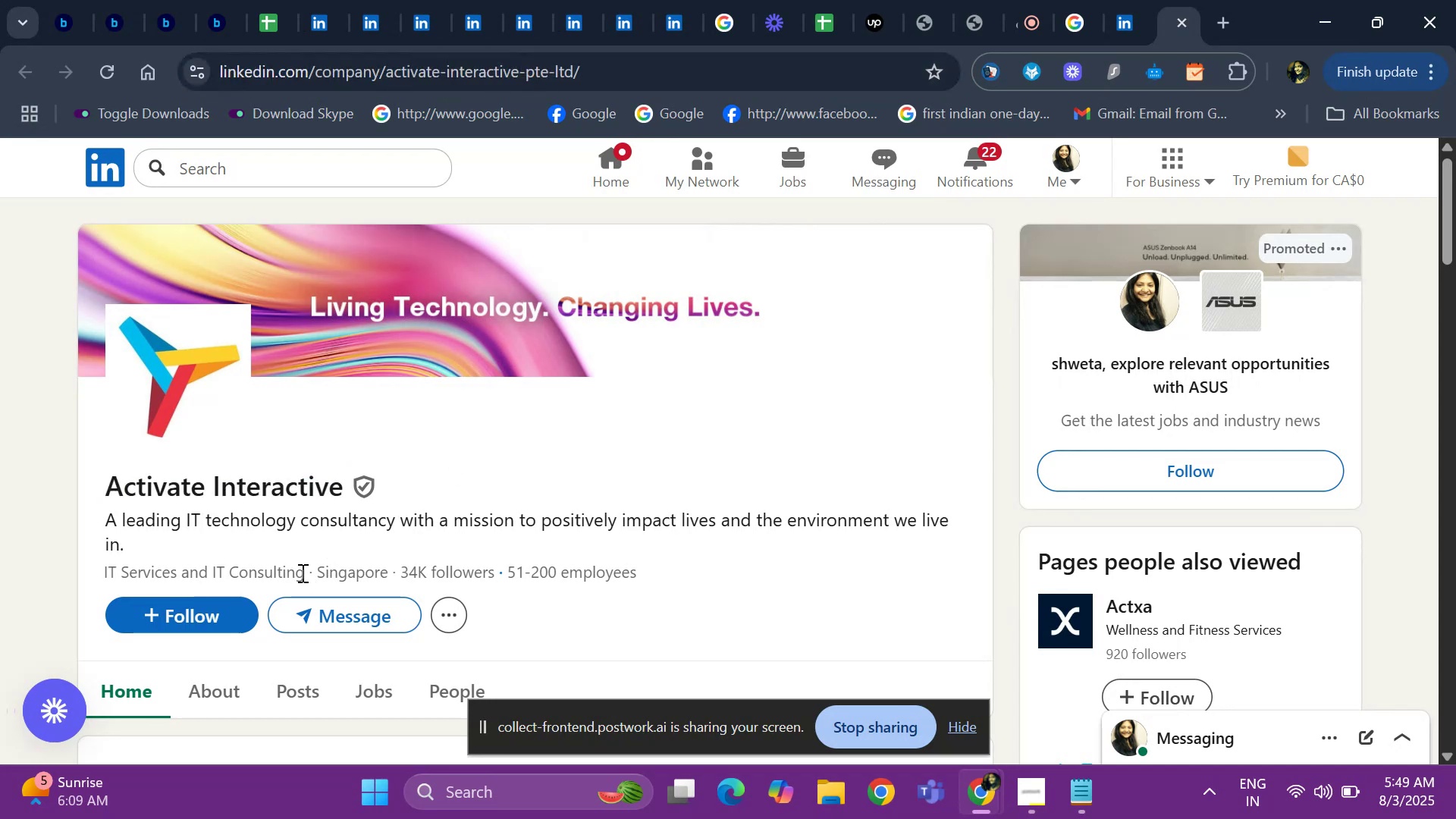 
wait(6.28)
 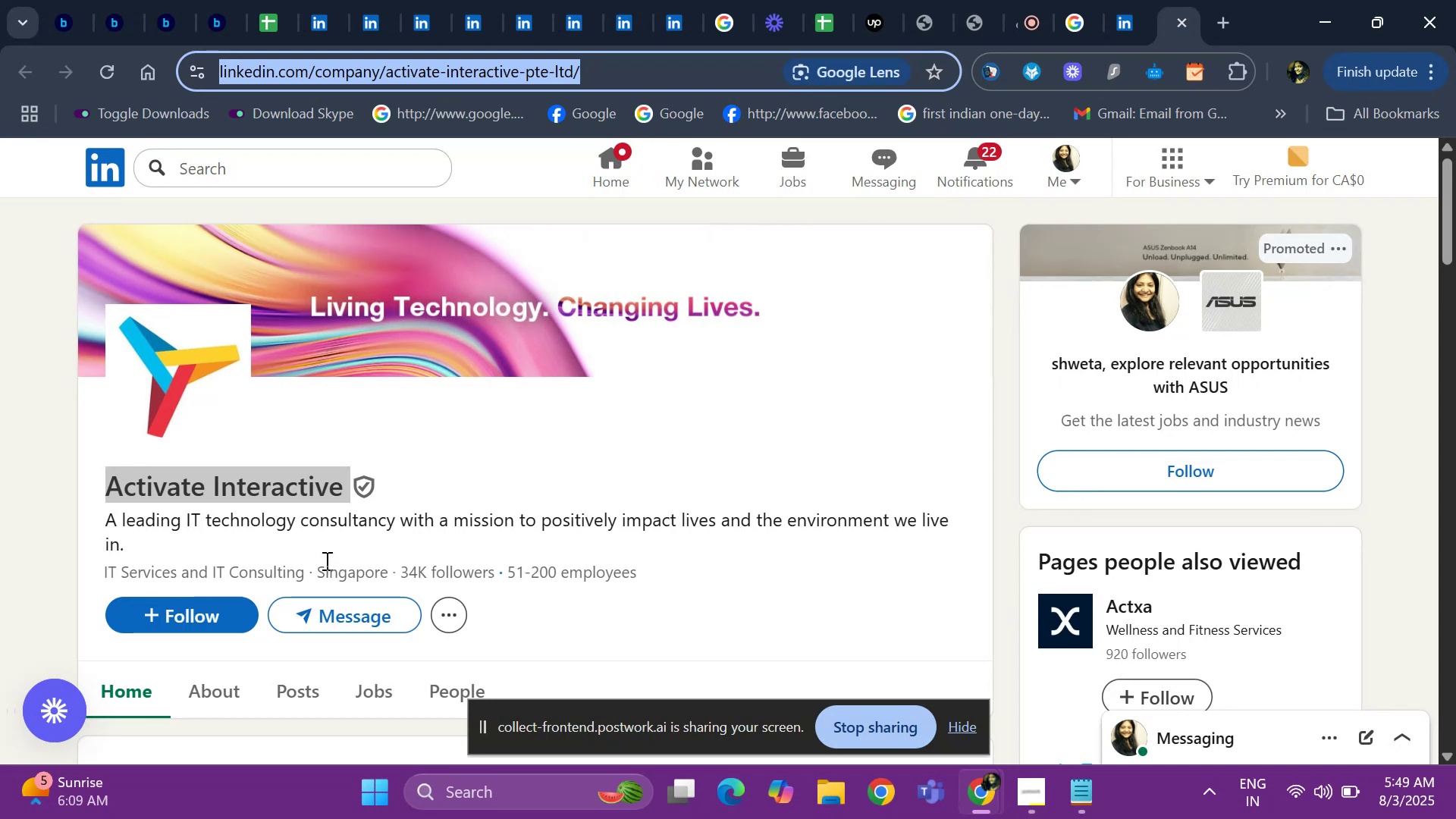 
left_click([98, 567])
 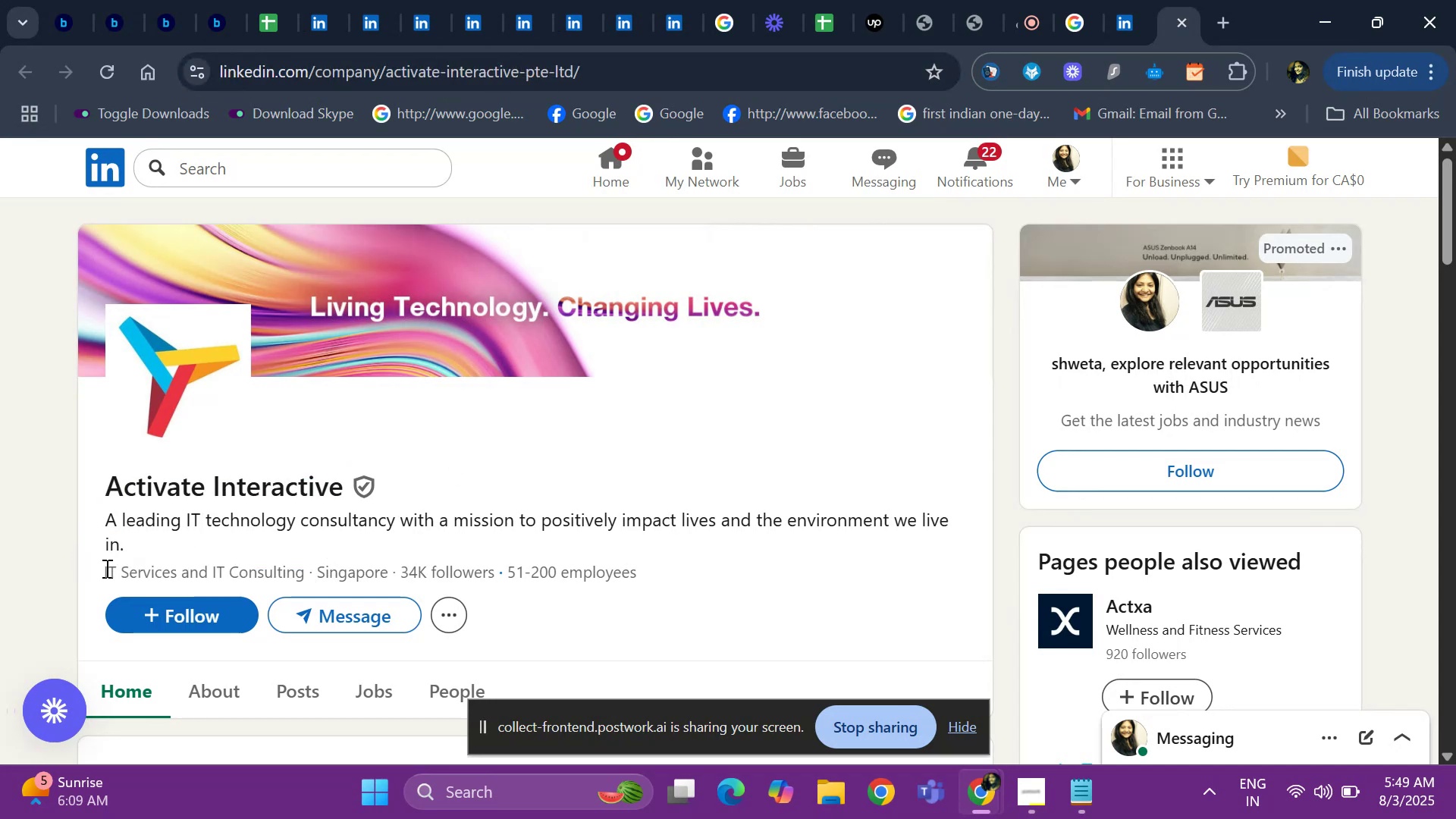 
left_click([106, 568])
 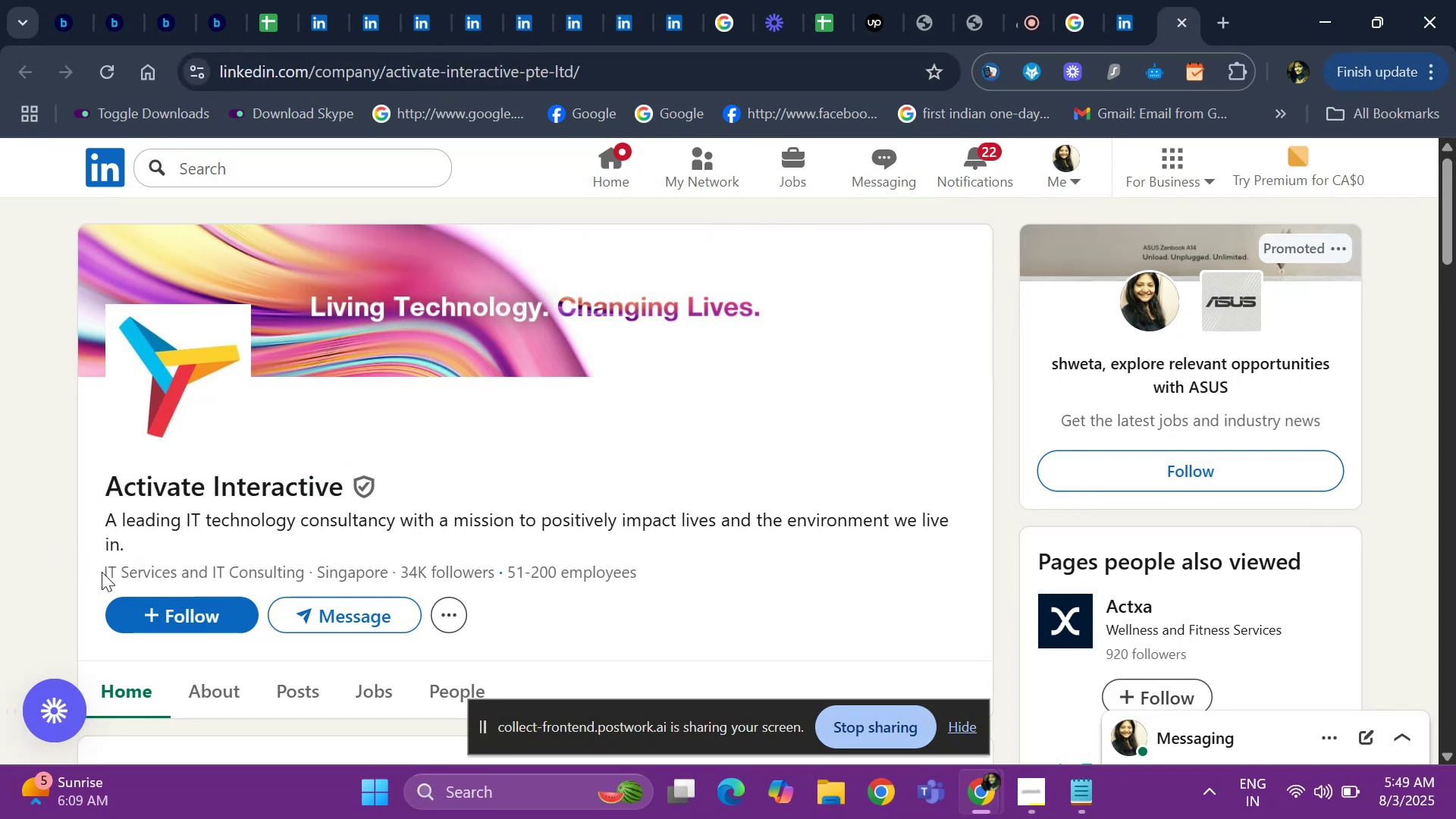 
left_click([102, 572])
 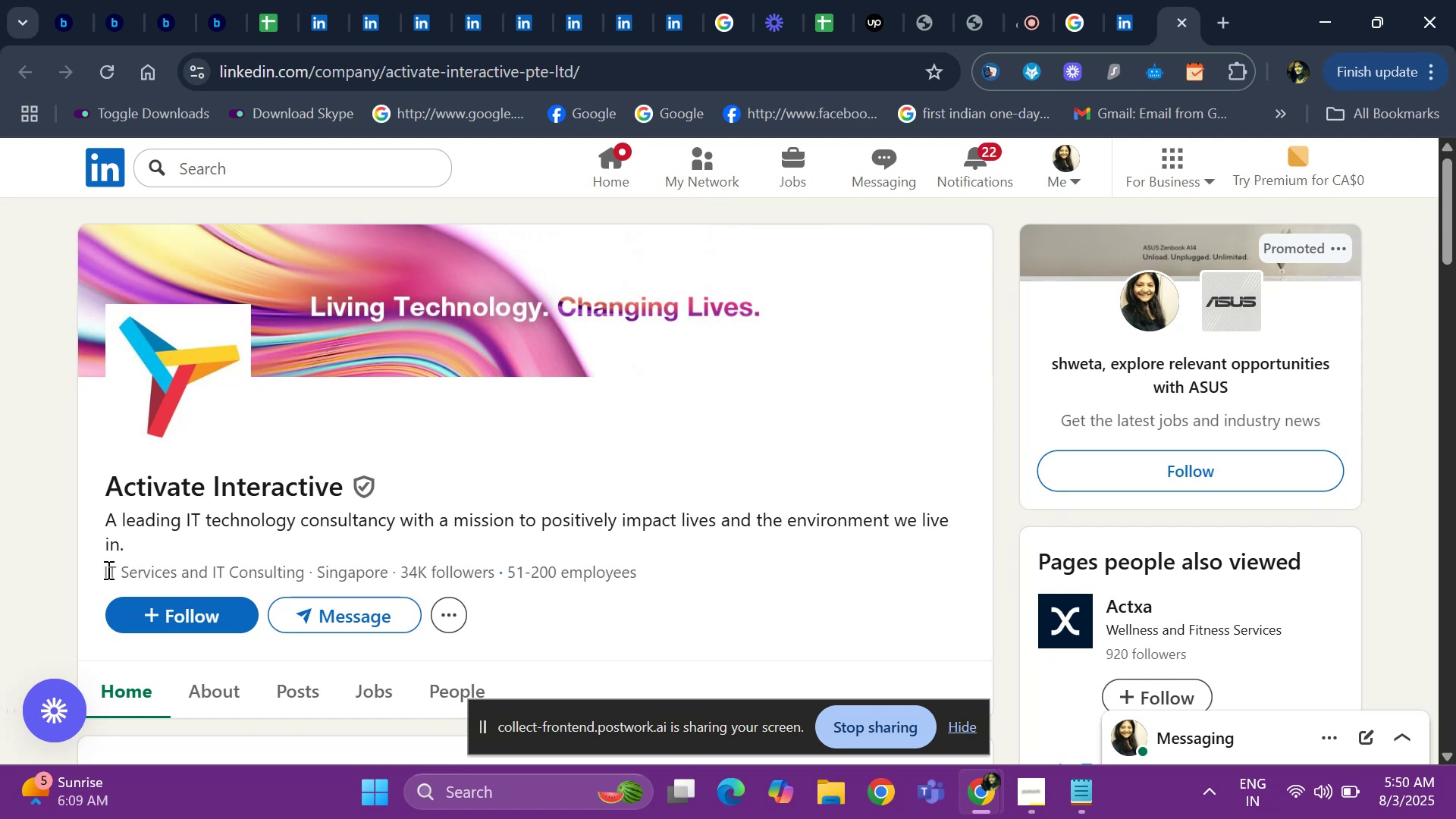 
left_click([107, 570])
 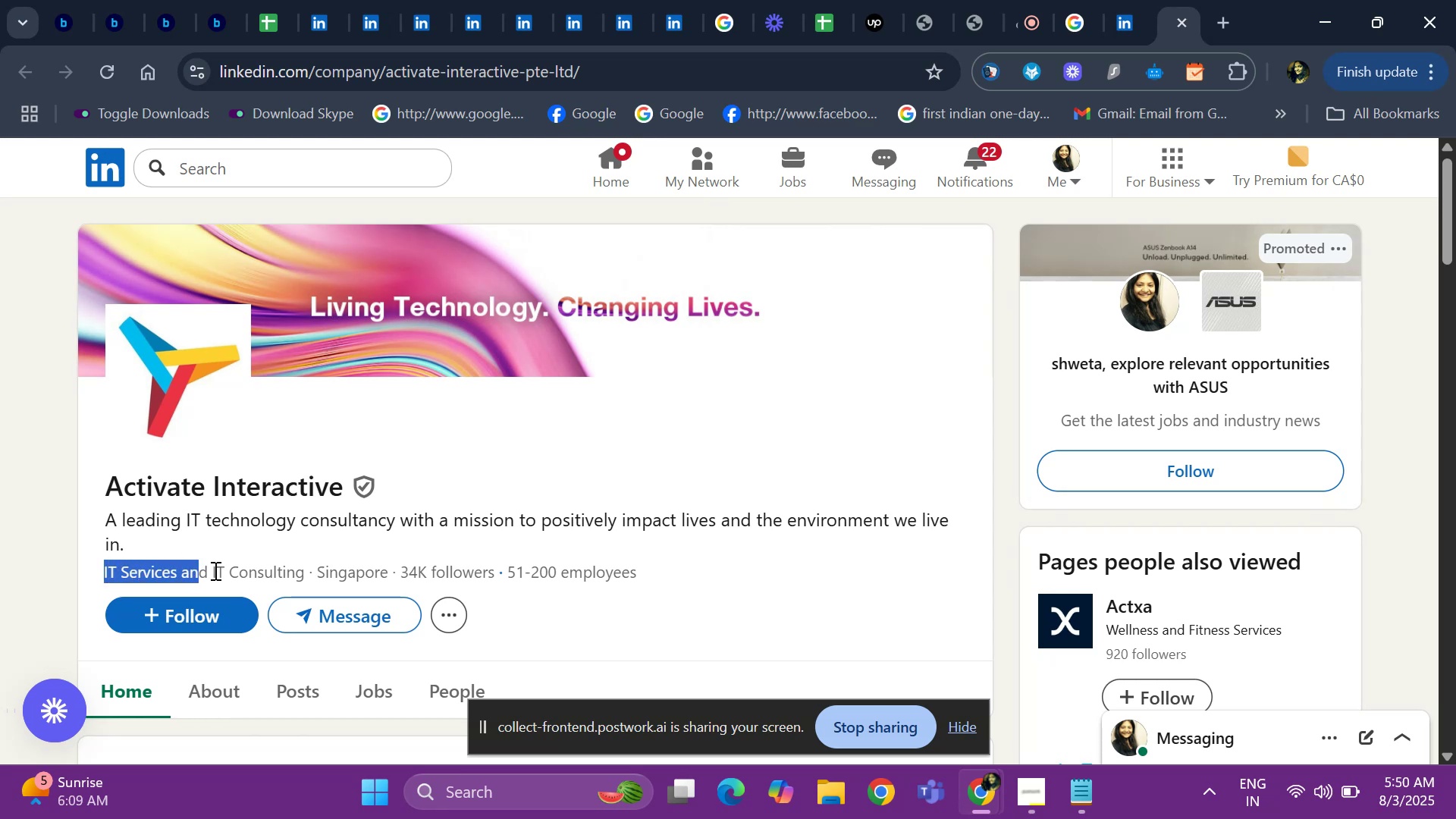 
key(Control+ControlLeft)
 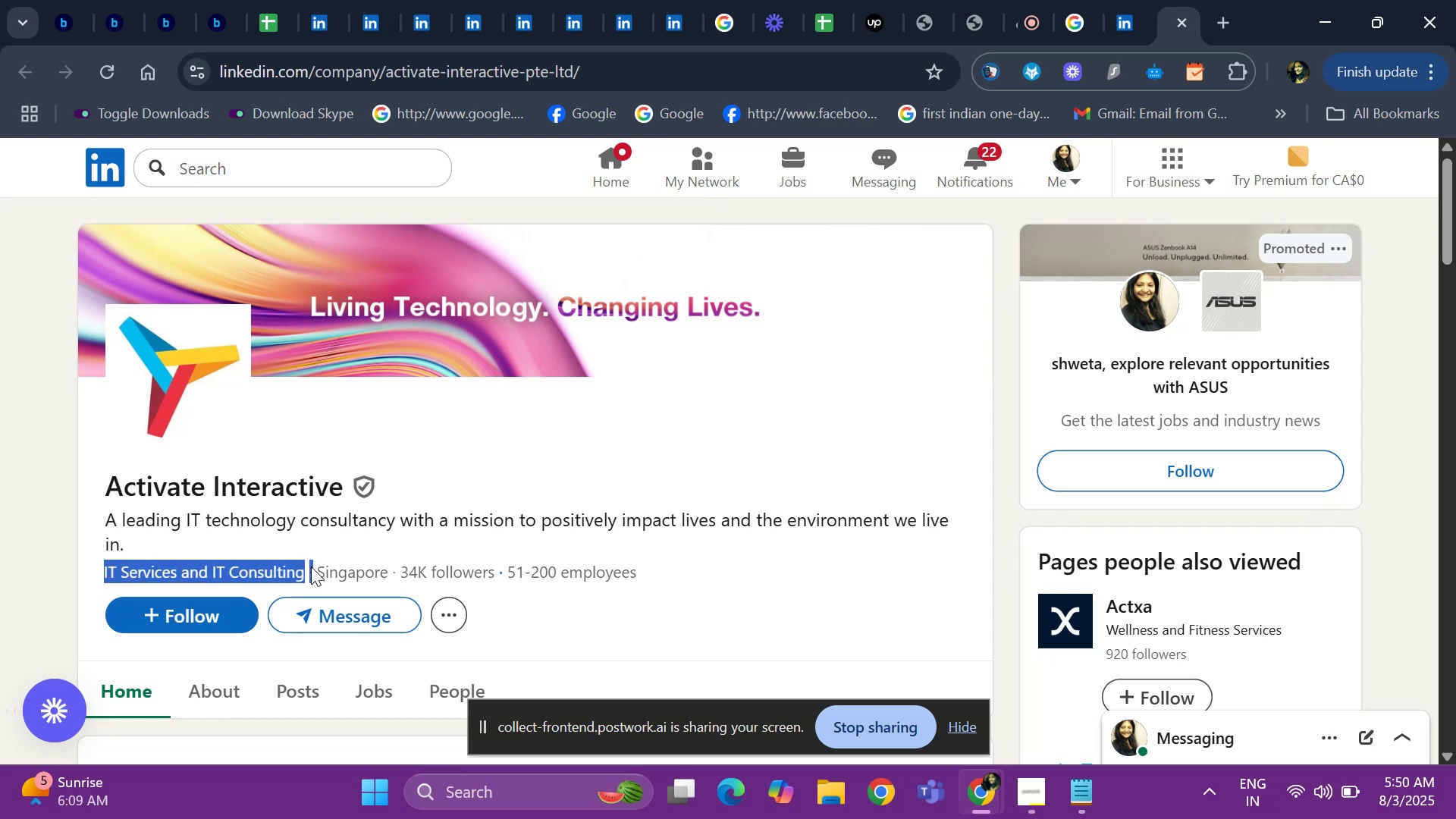 
key(Control+C)
 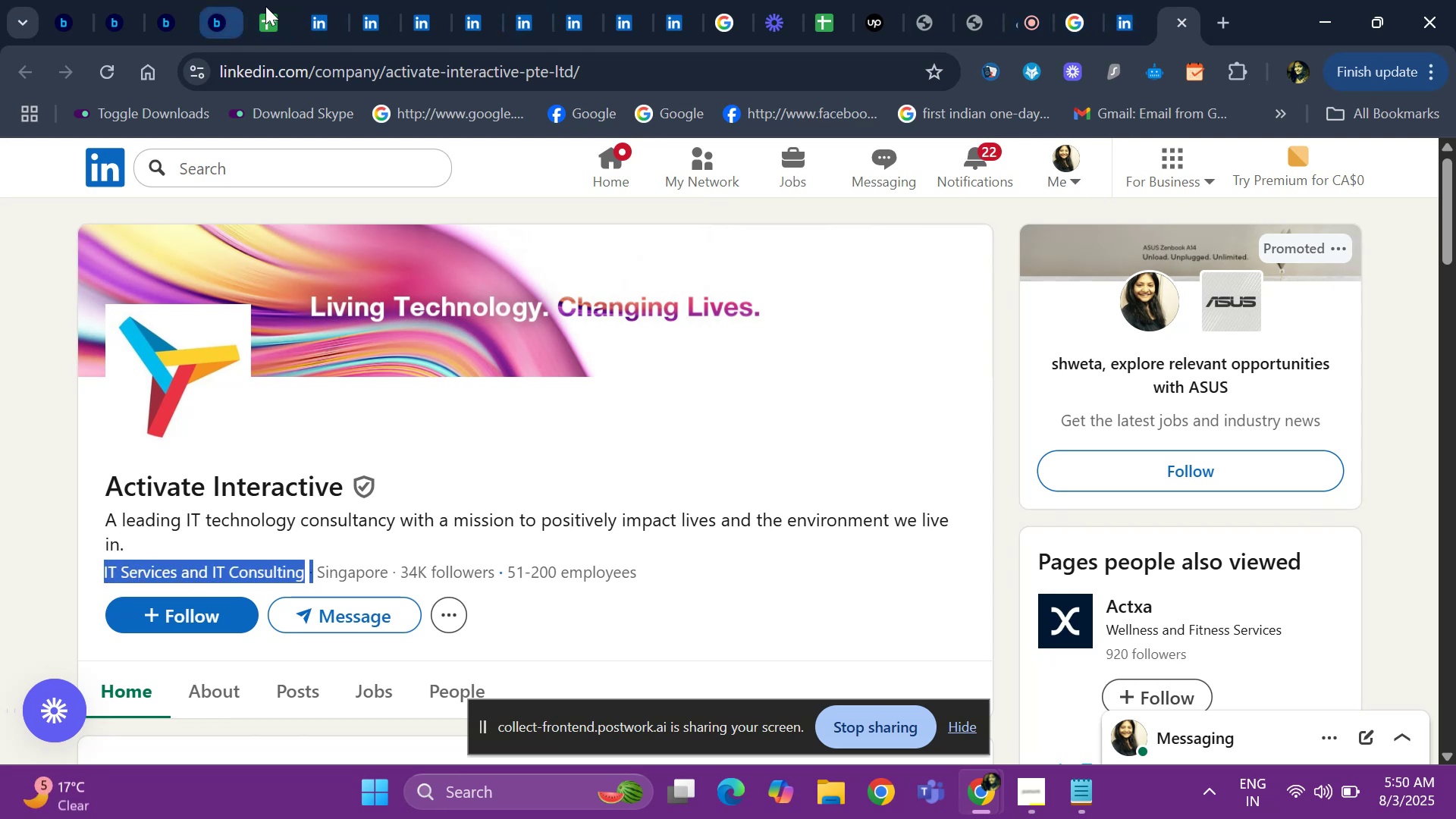 
left_click([267, 5])
 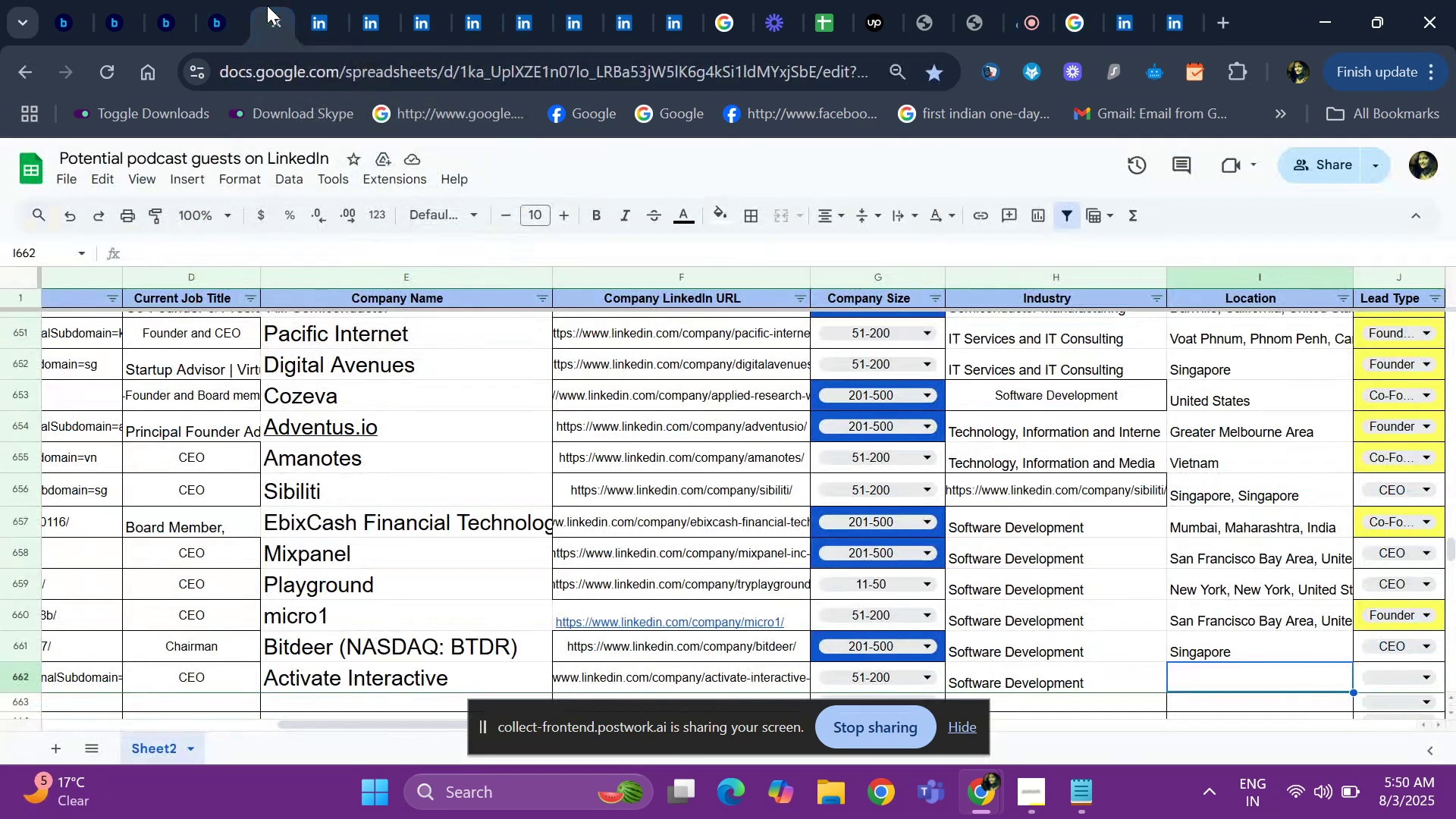 
key(Control+ControlLeft)
 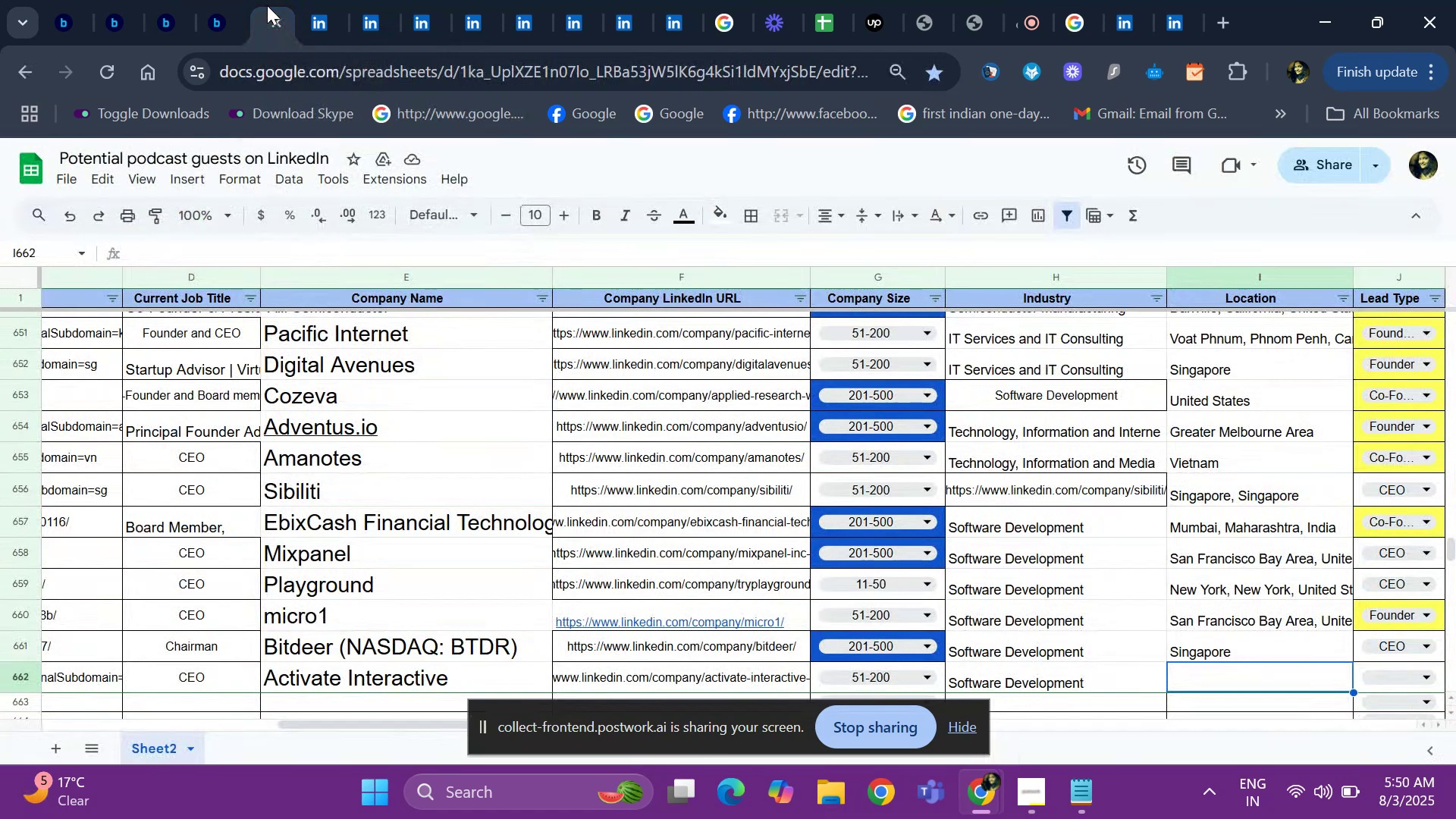 
key(Control+V)
 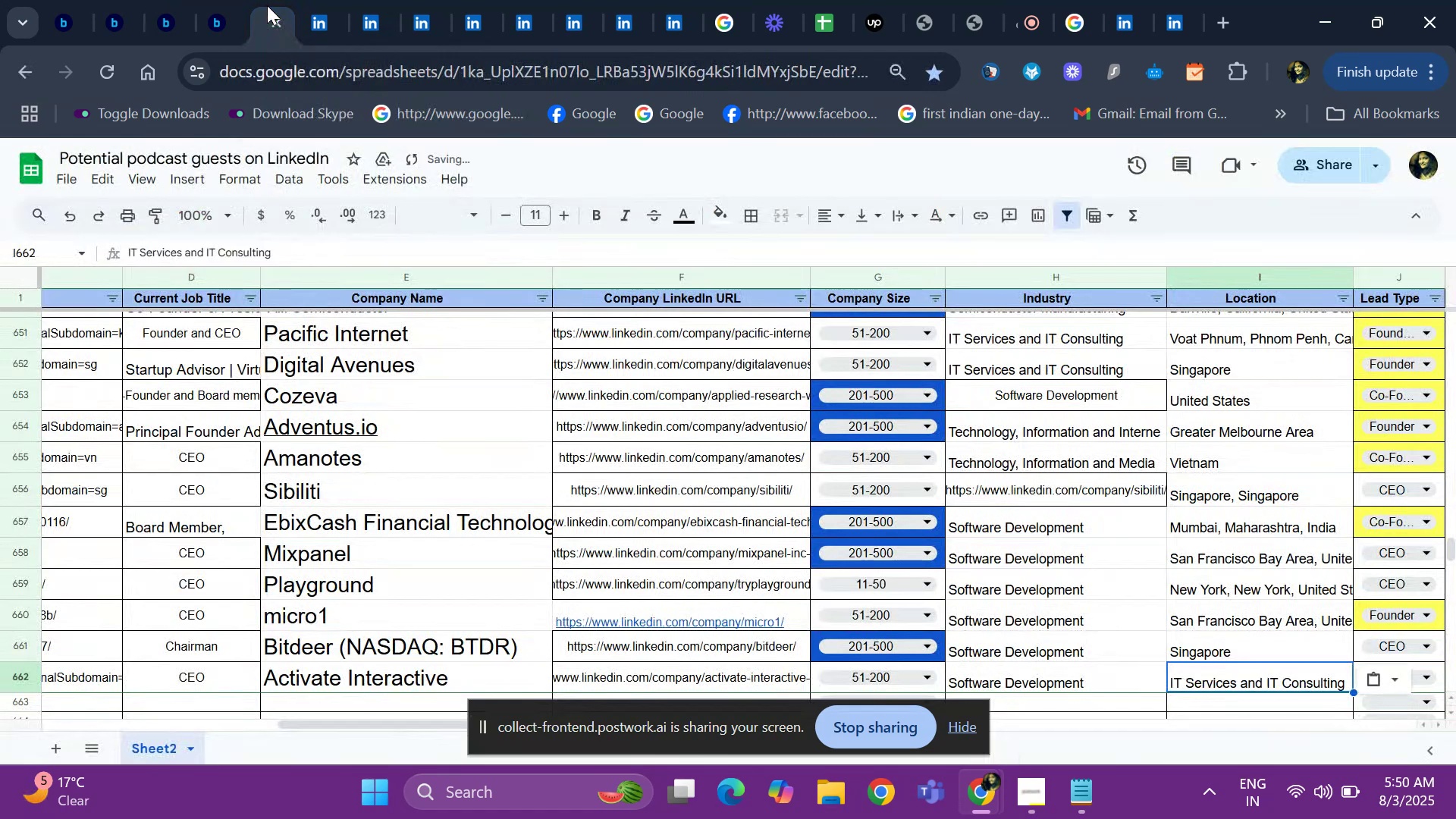 
key(ArrowRight)
 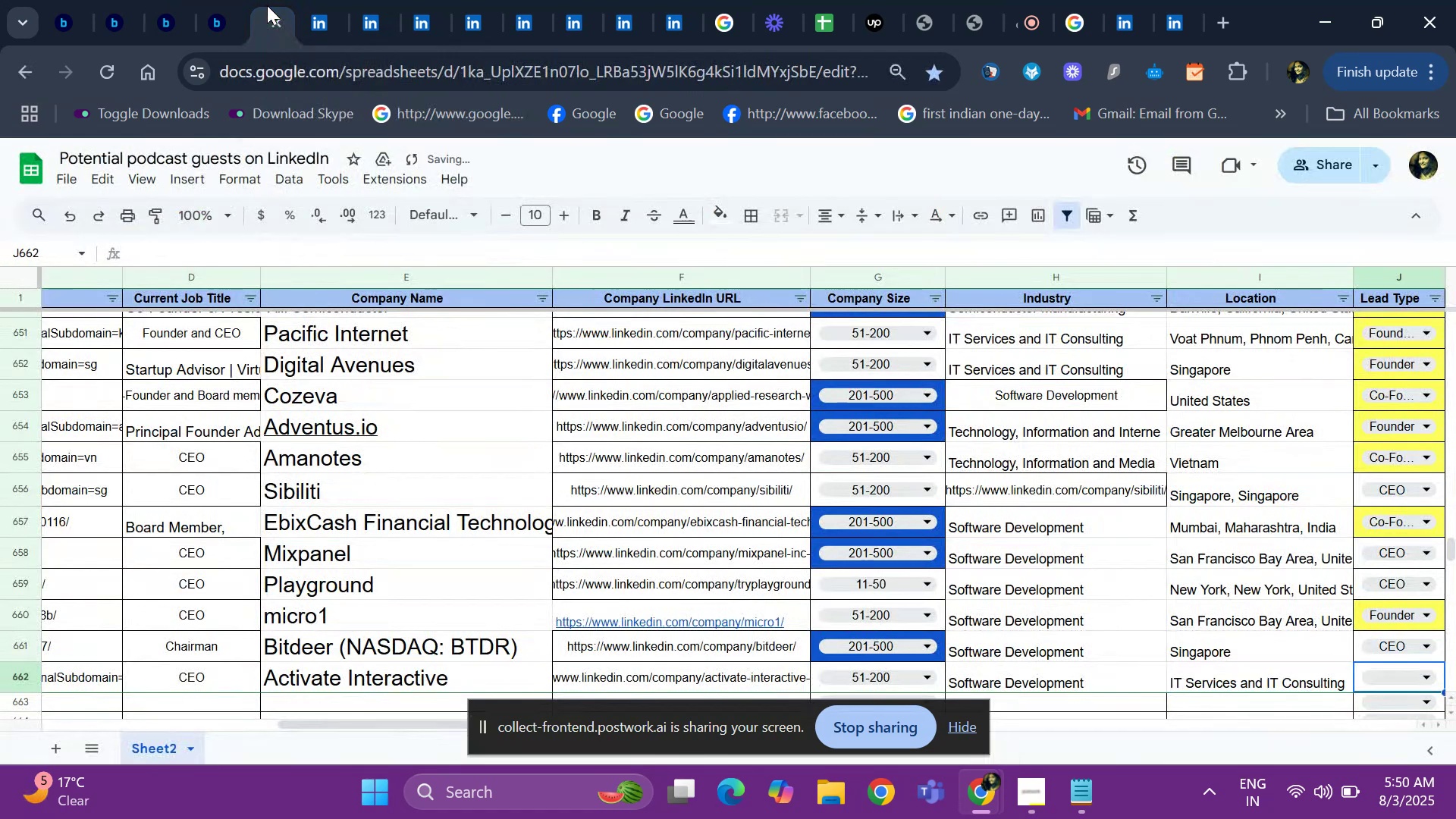 
key(ArrowRight)
 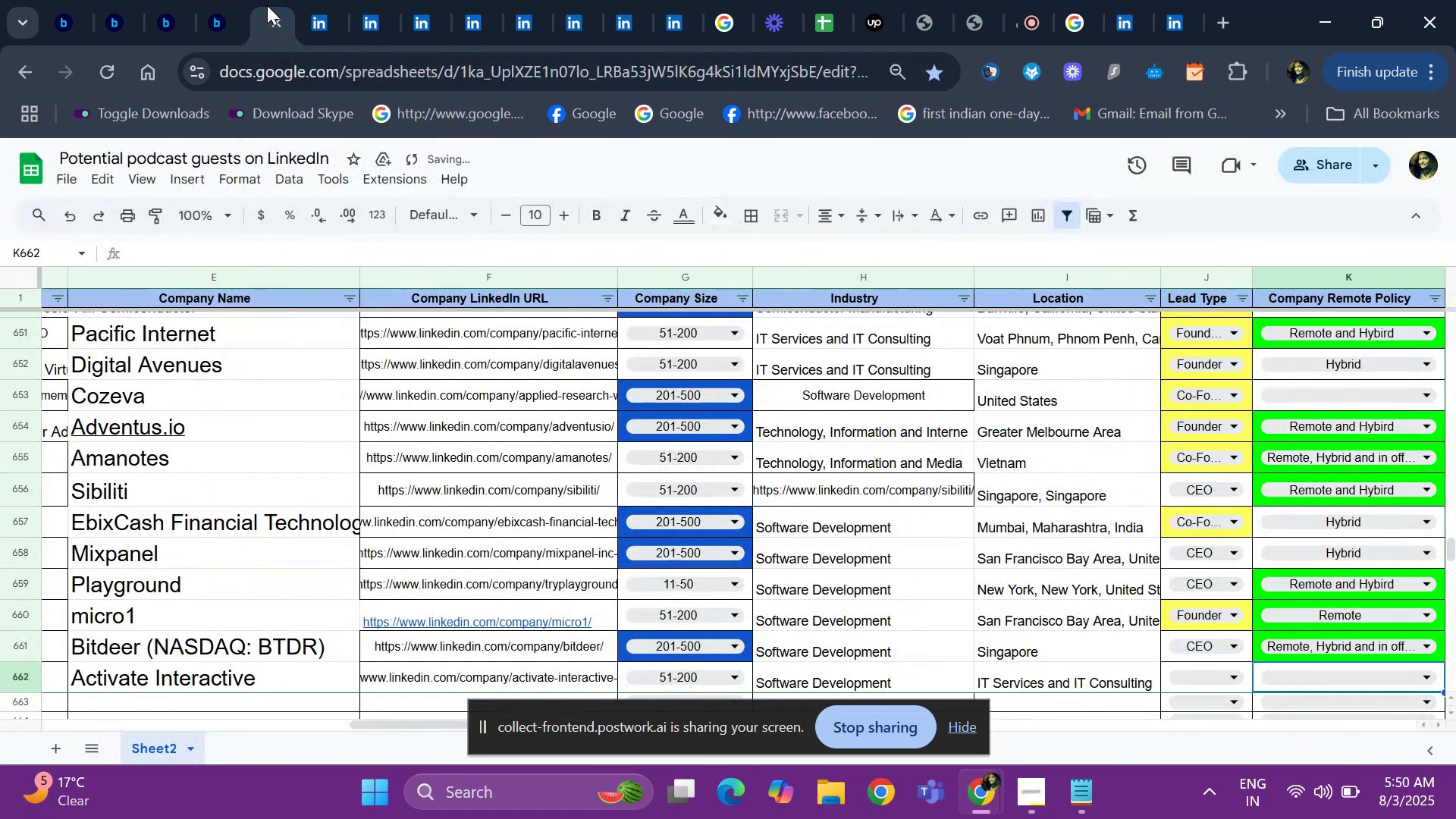 
key(ArrowRight)
 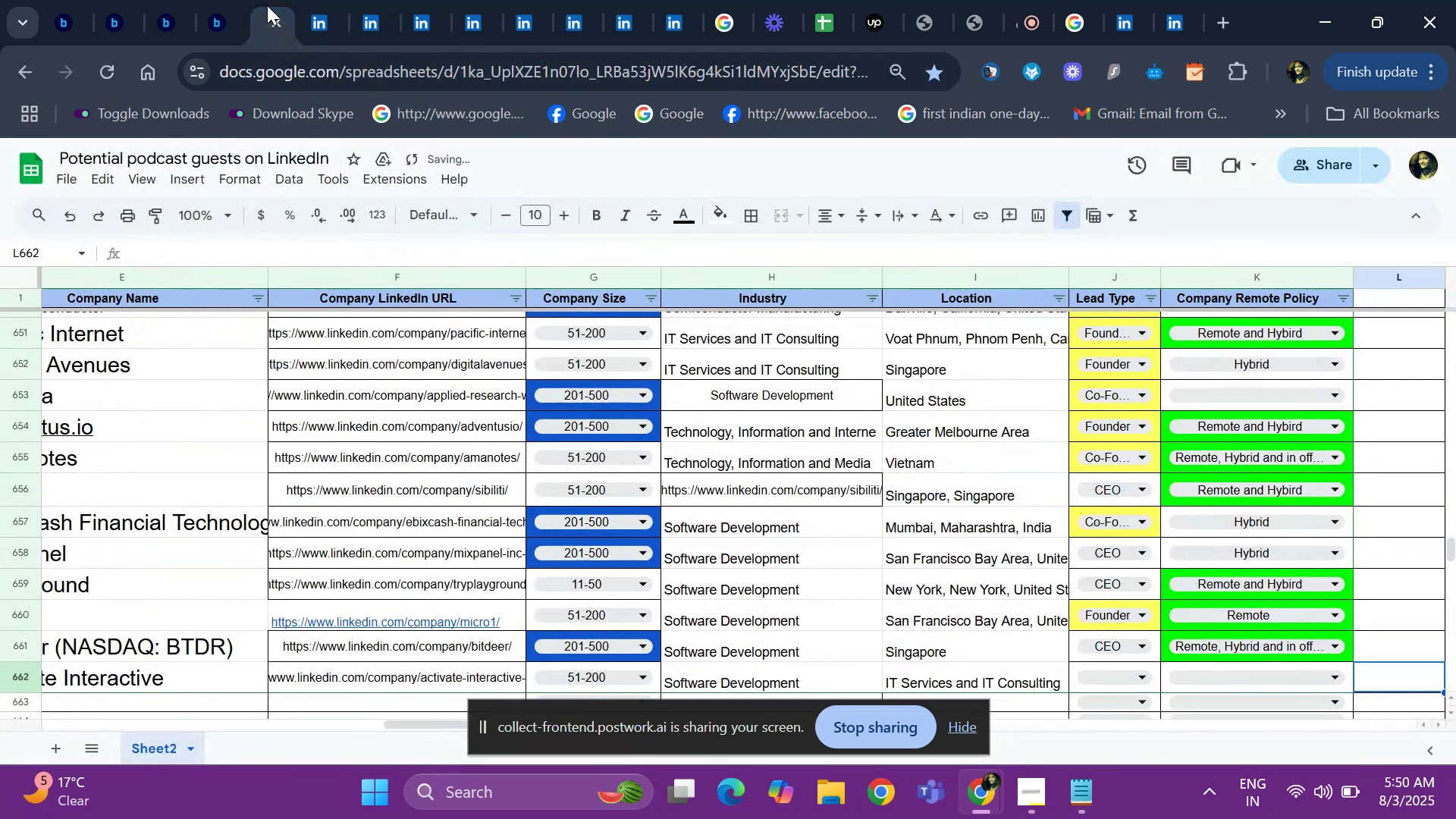 
hold_key(key=ArrowLeft, duration=0.36)
 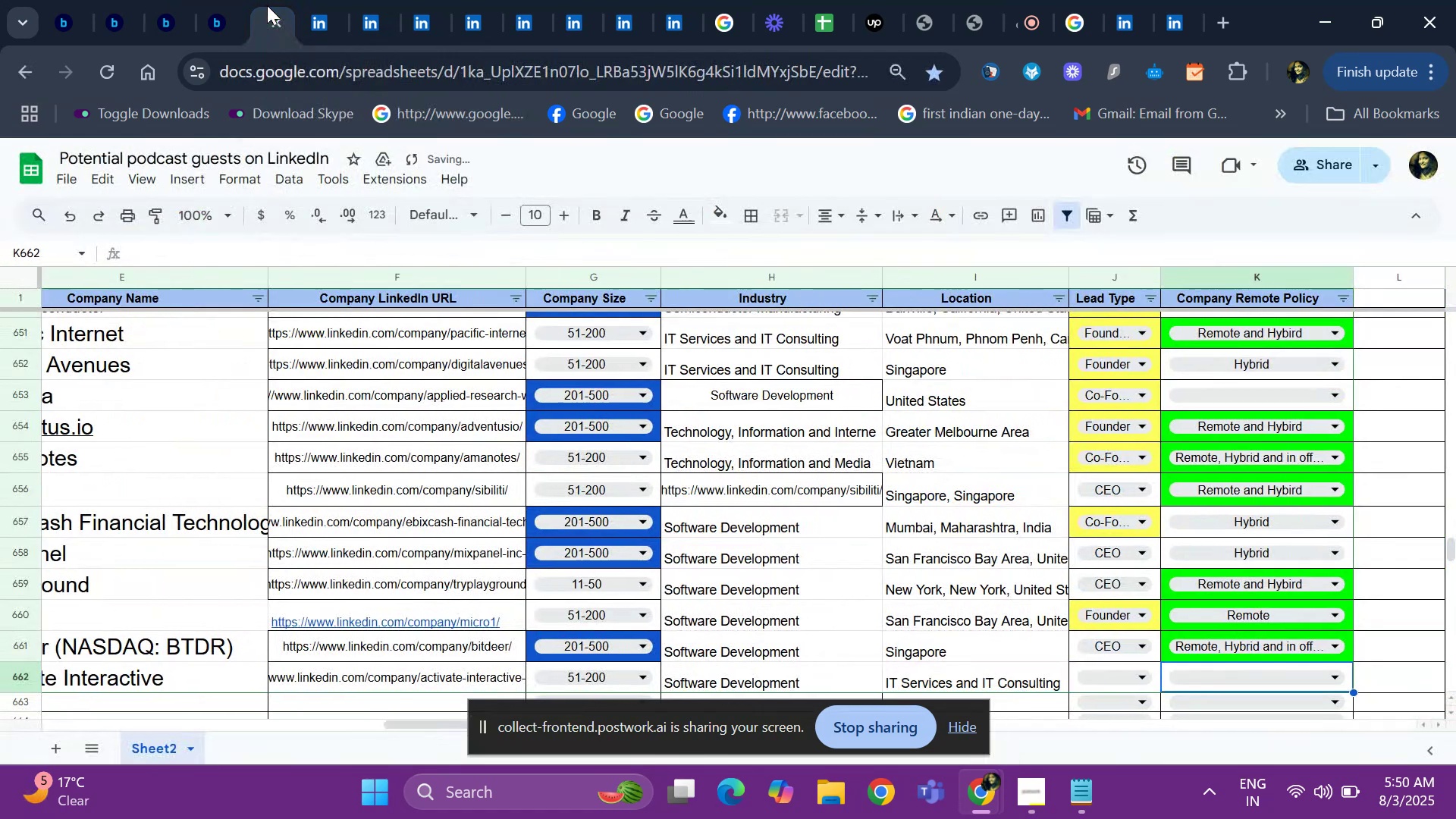 
key(ArrowLeft)
 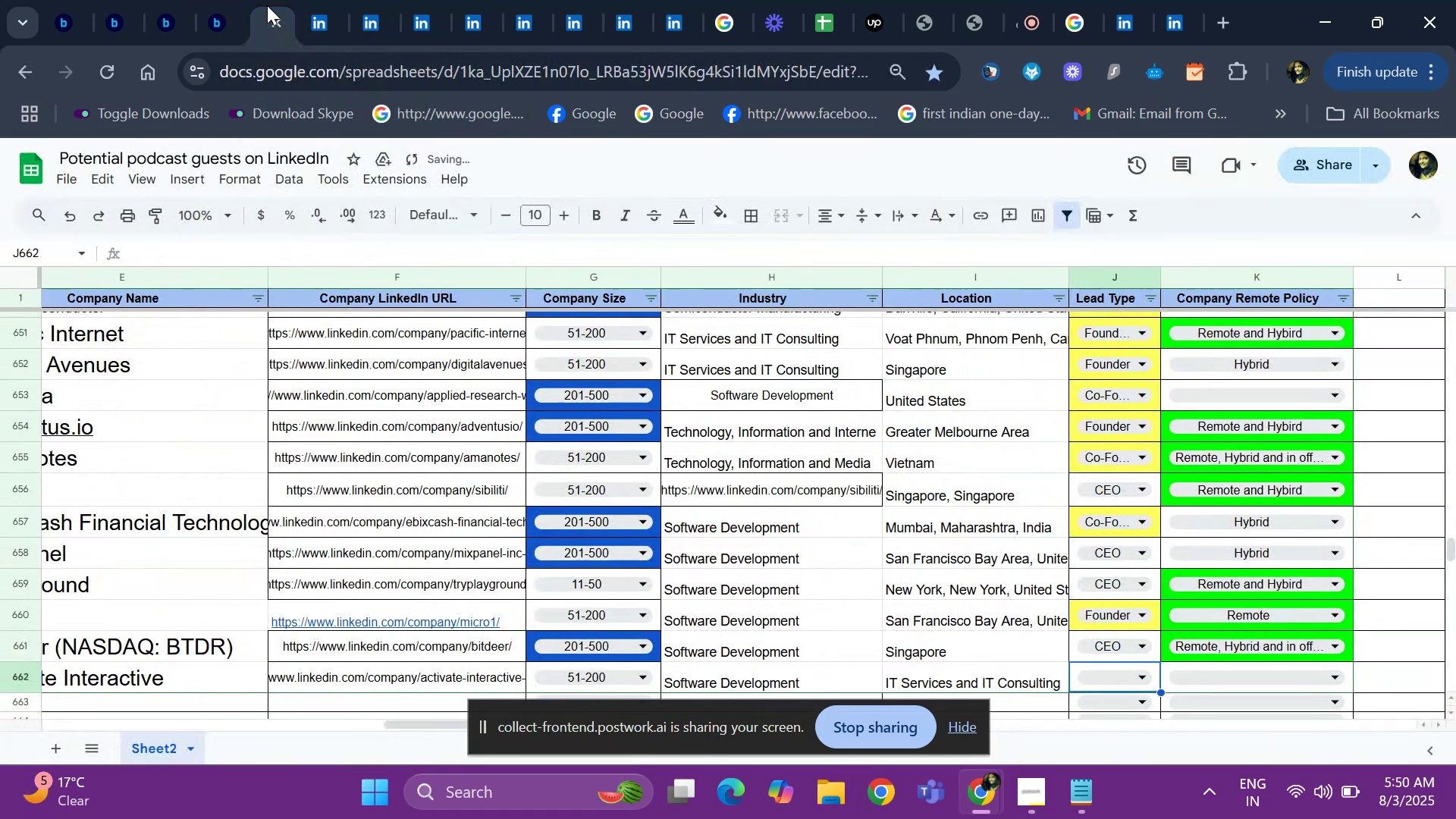 
key(Control+D)
 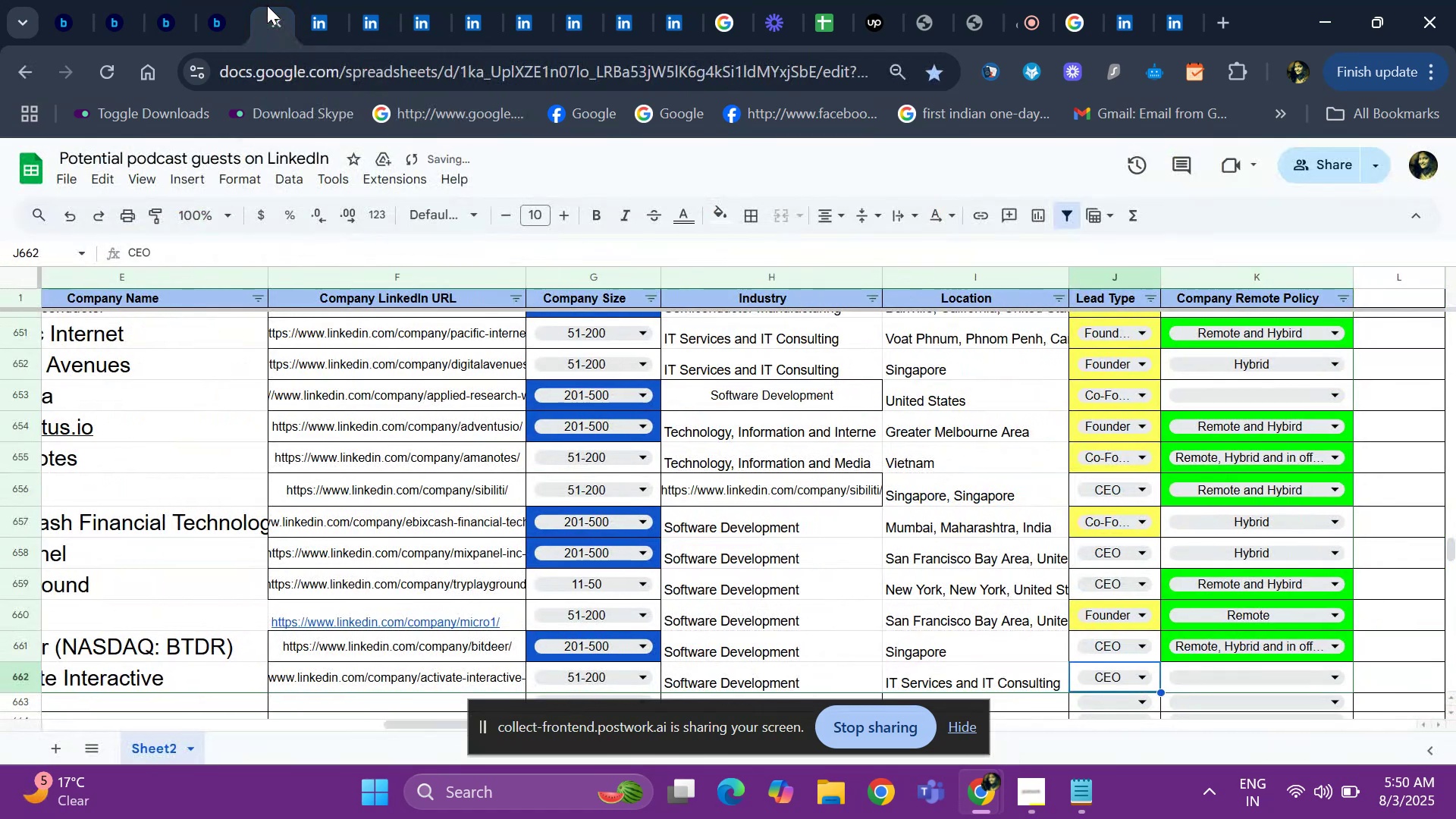 
key(ArrowLeft)
 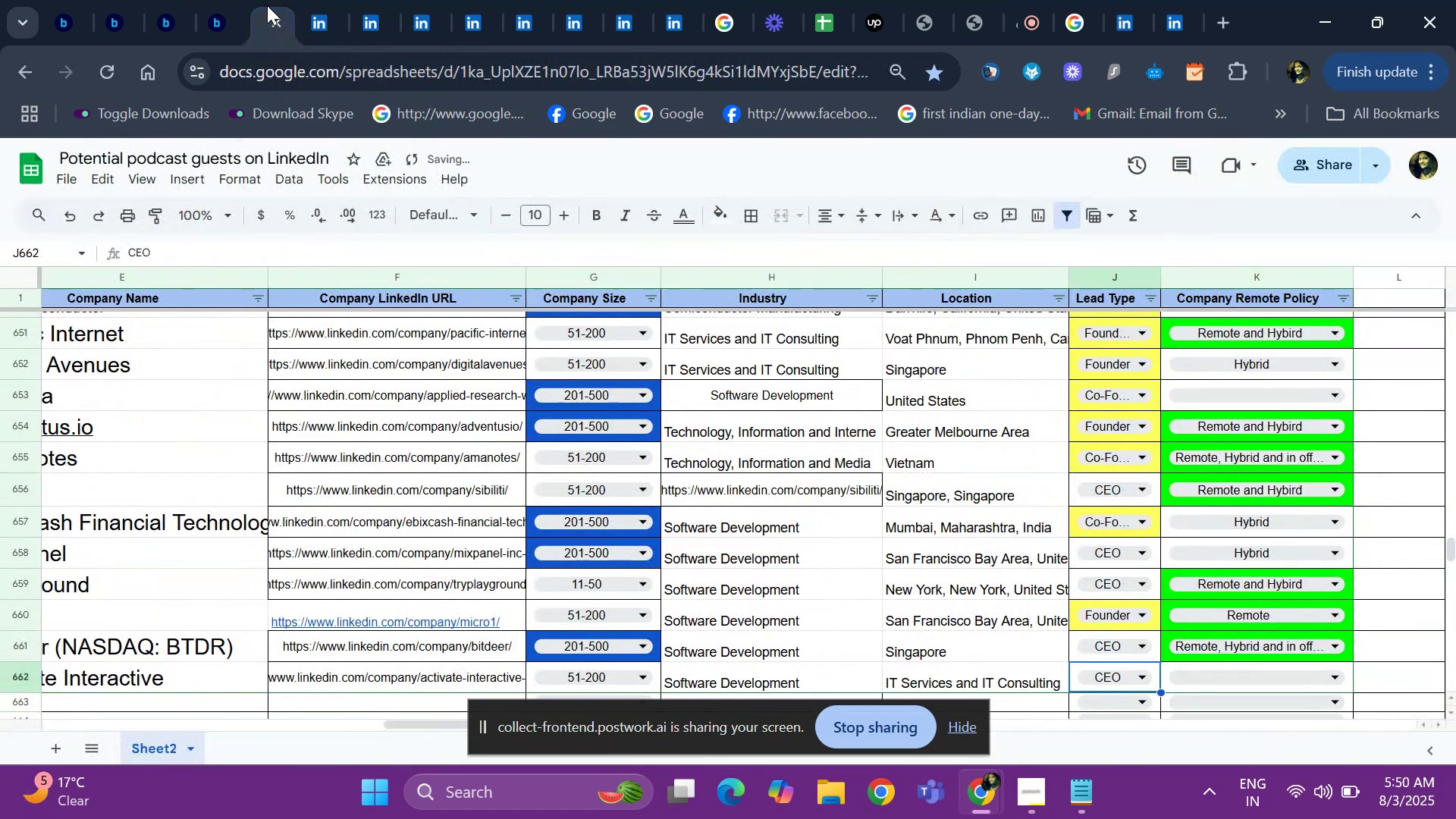 
key(ArrowLeft)
 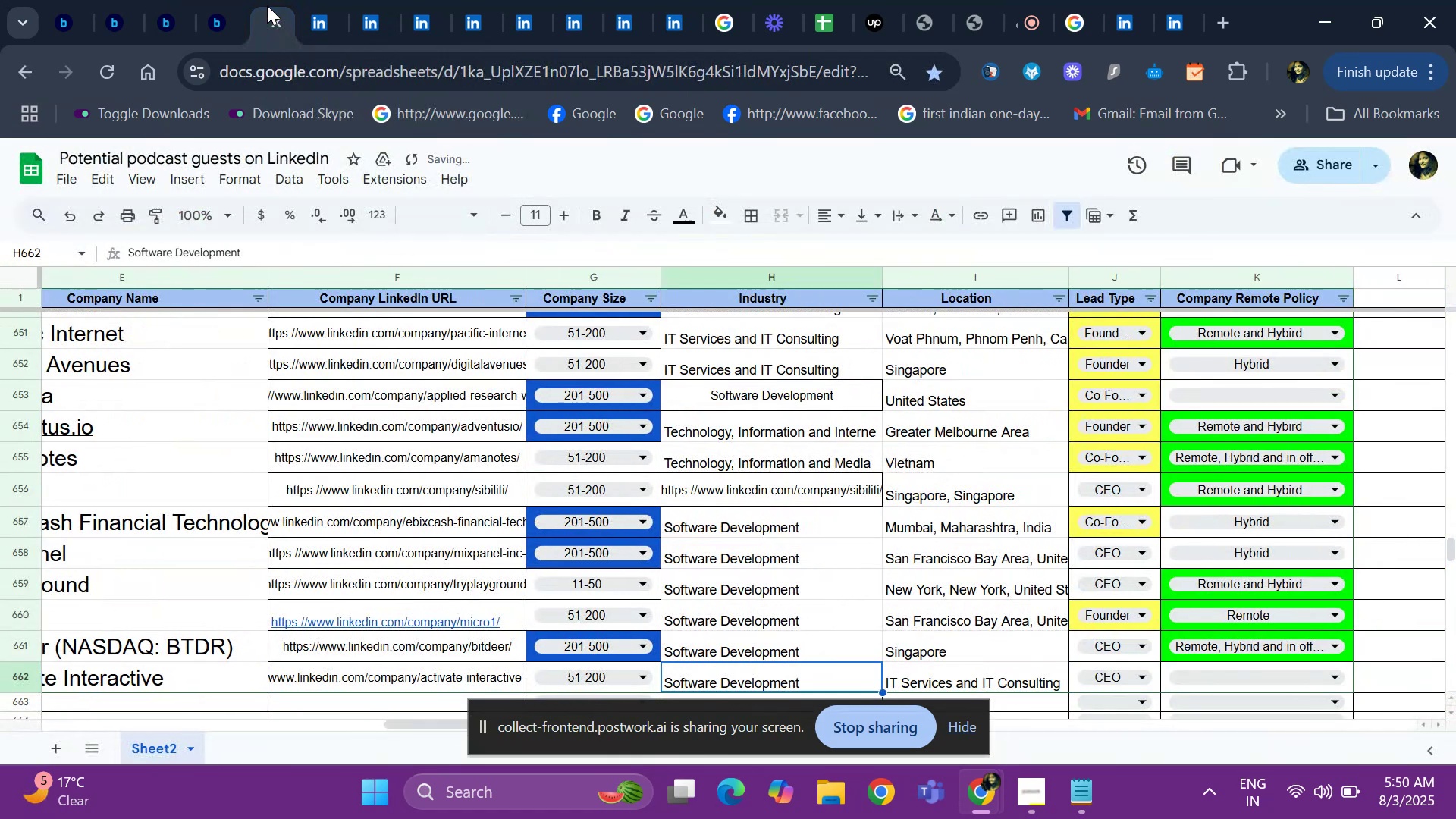 
key(ArrowLeft)
 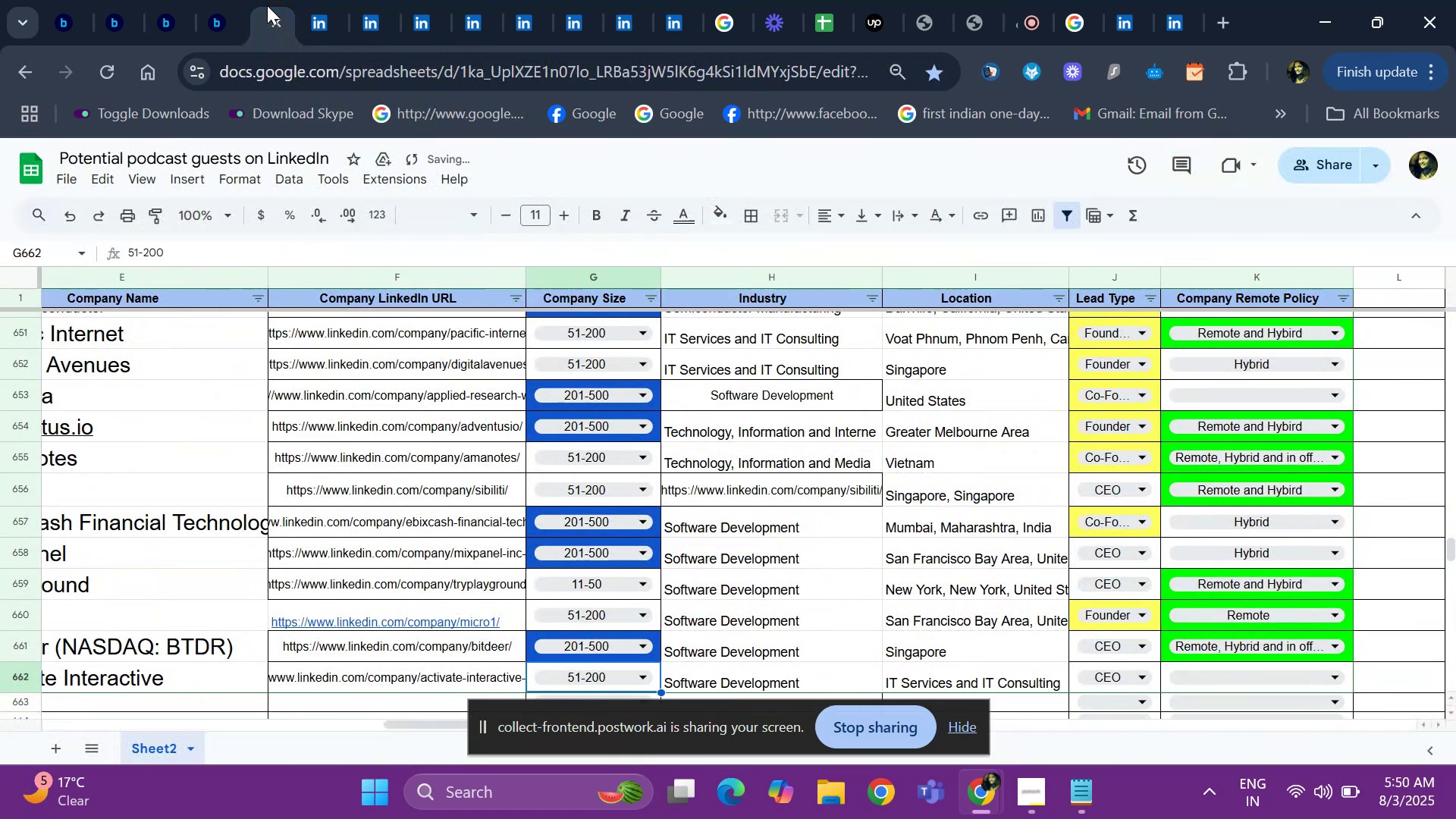 
key(ArrowLeft)
 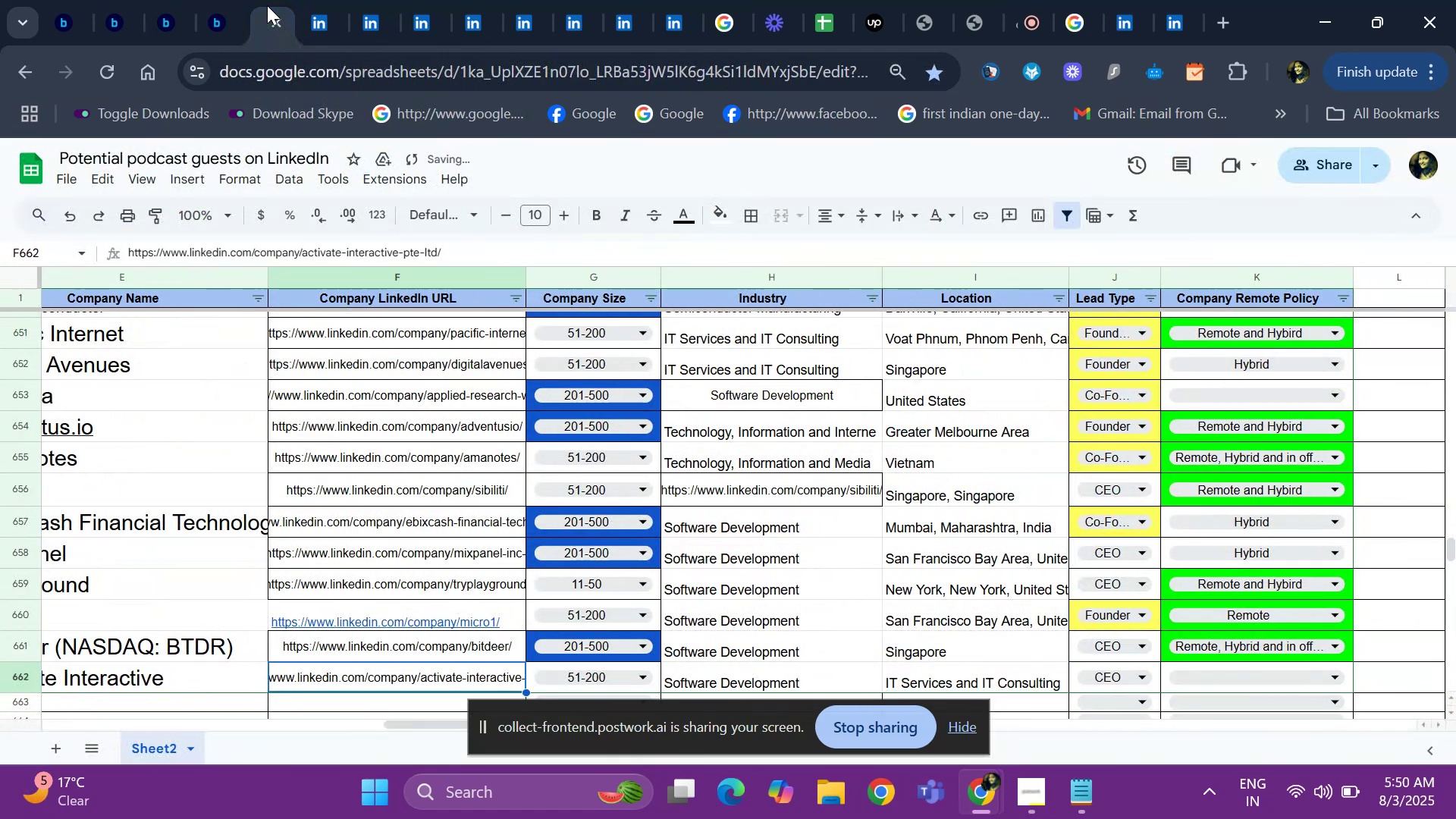 
key(ArrowLeft)
 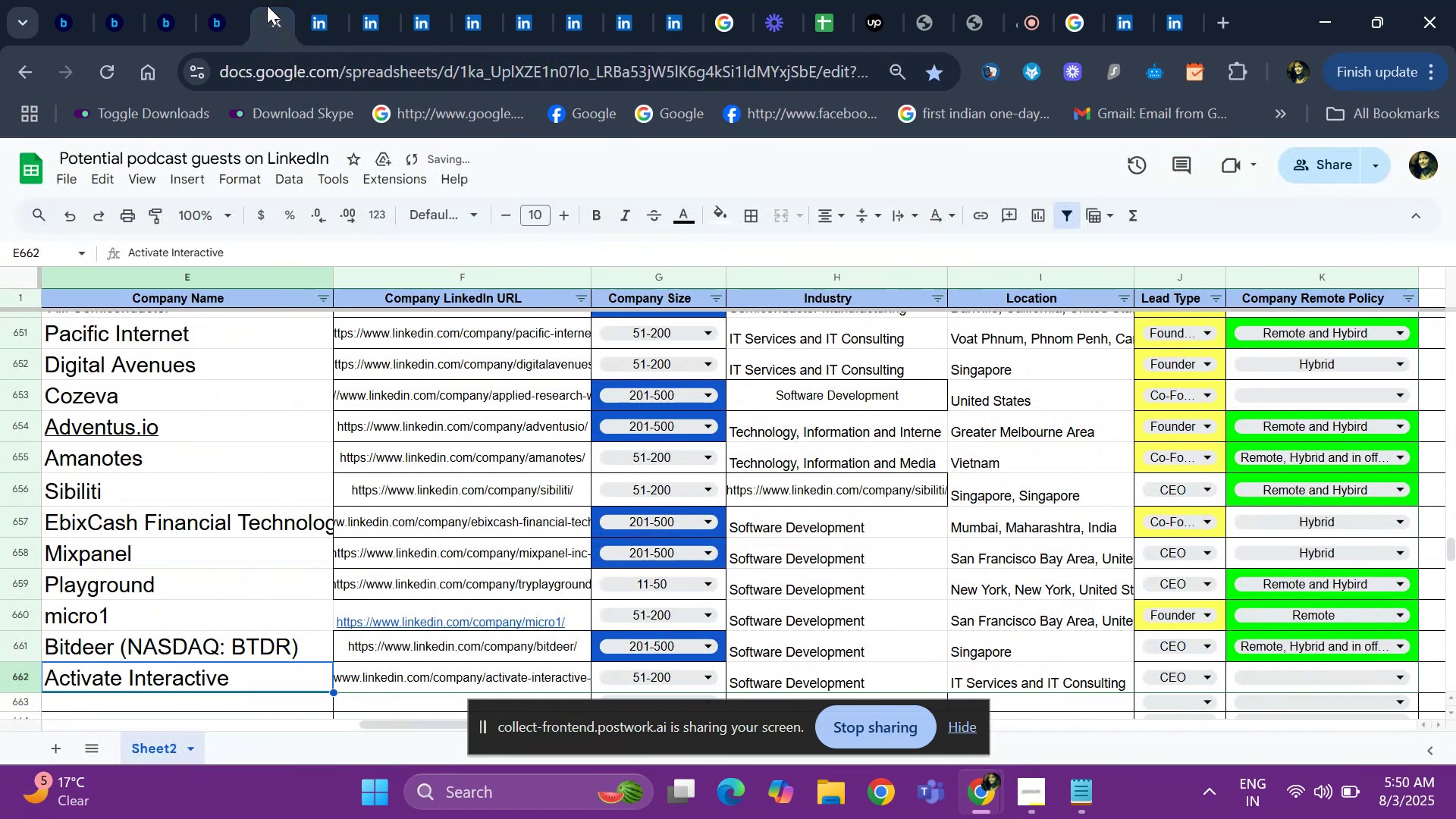 
key(ArrowLeft)
 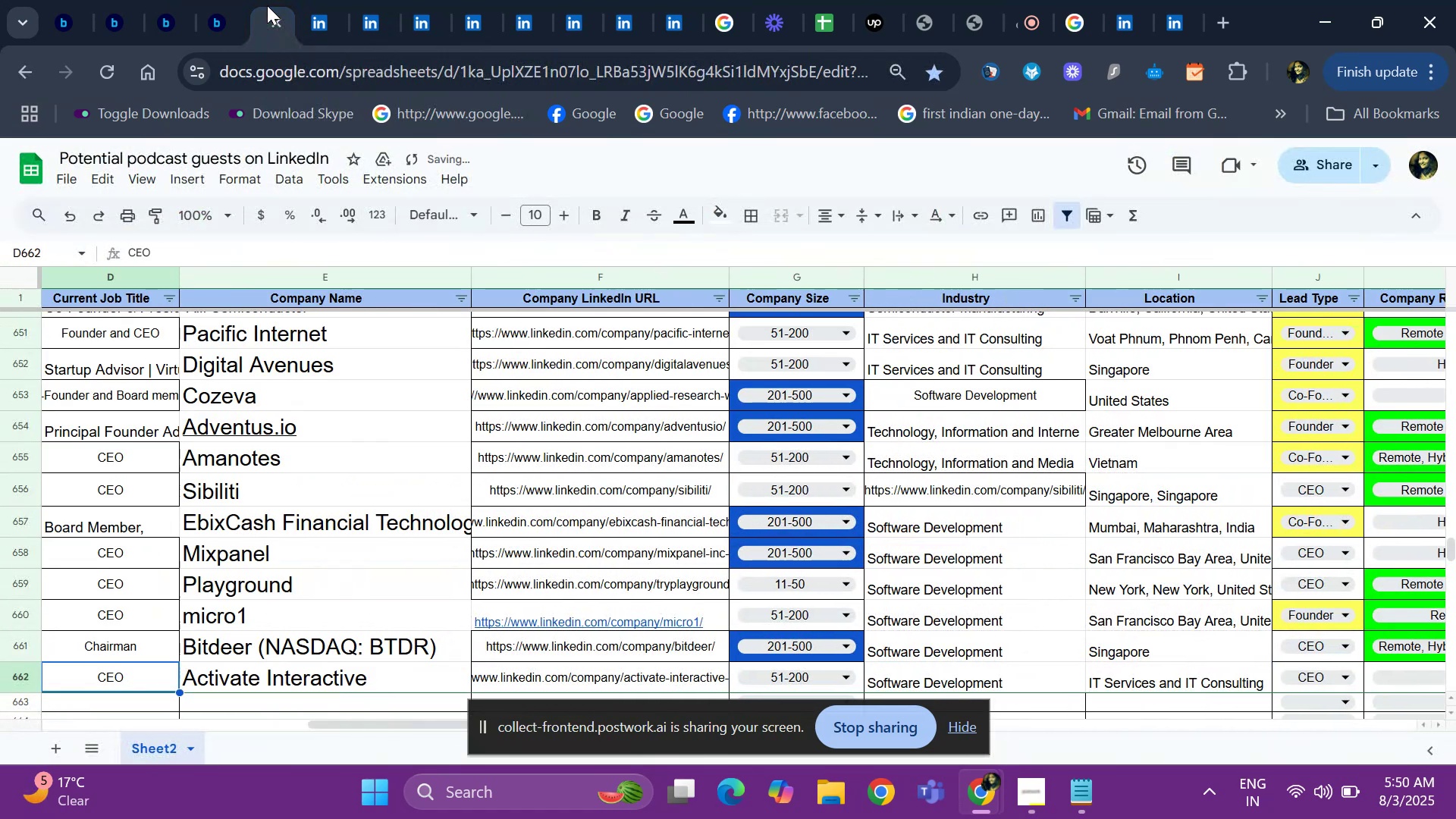 
key(ArrowRight)
 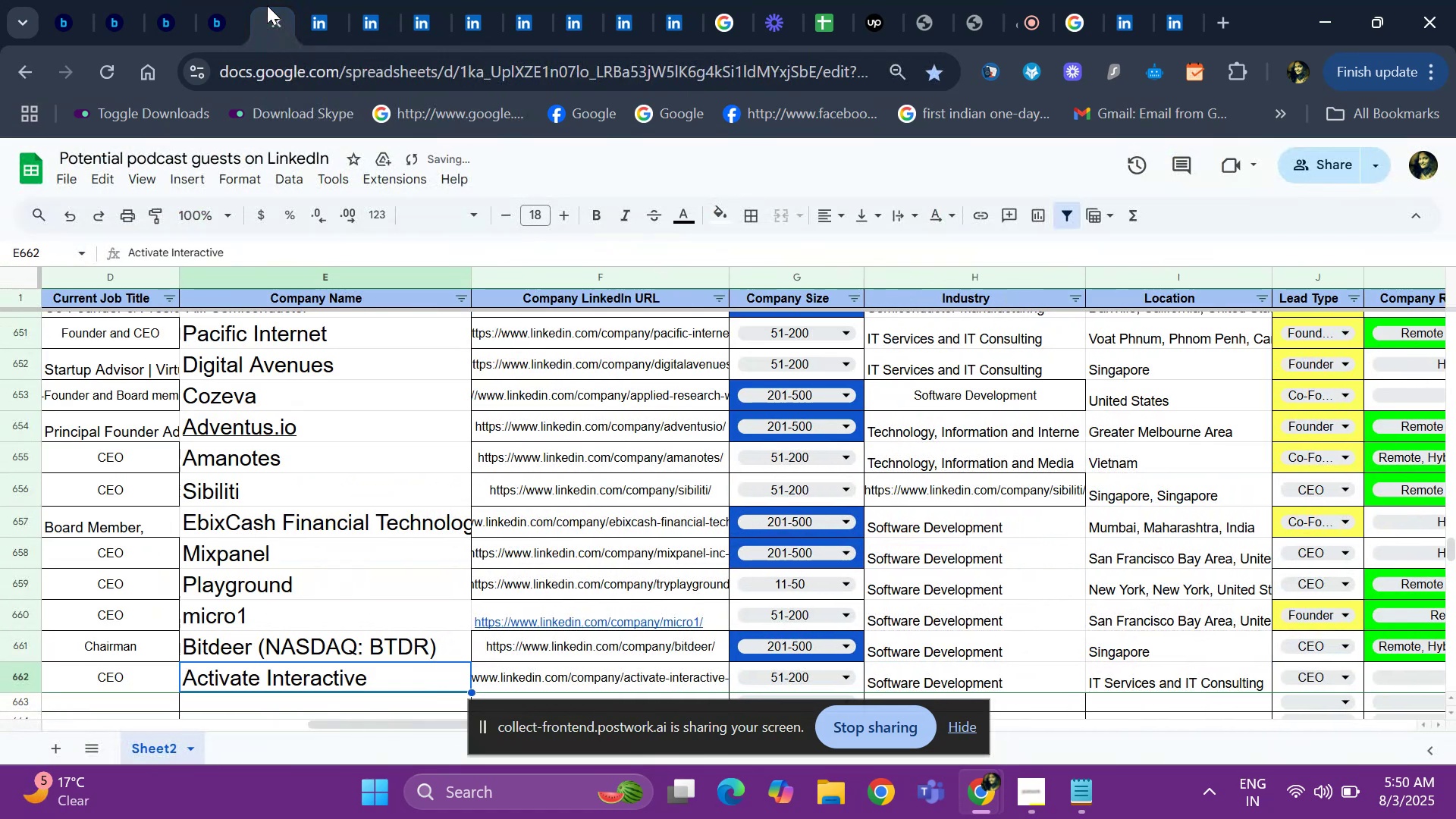 
key(Control+C)
 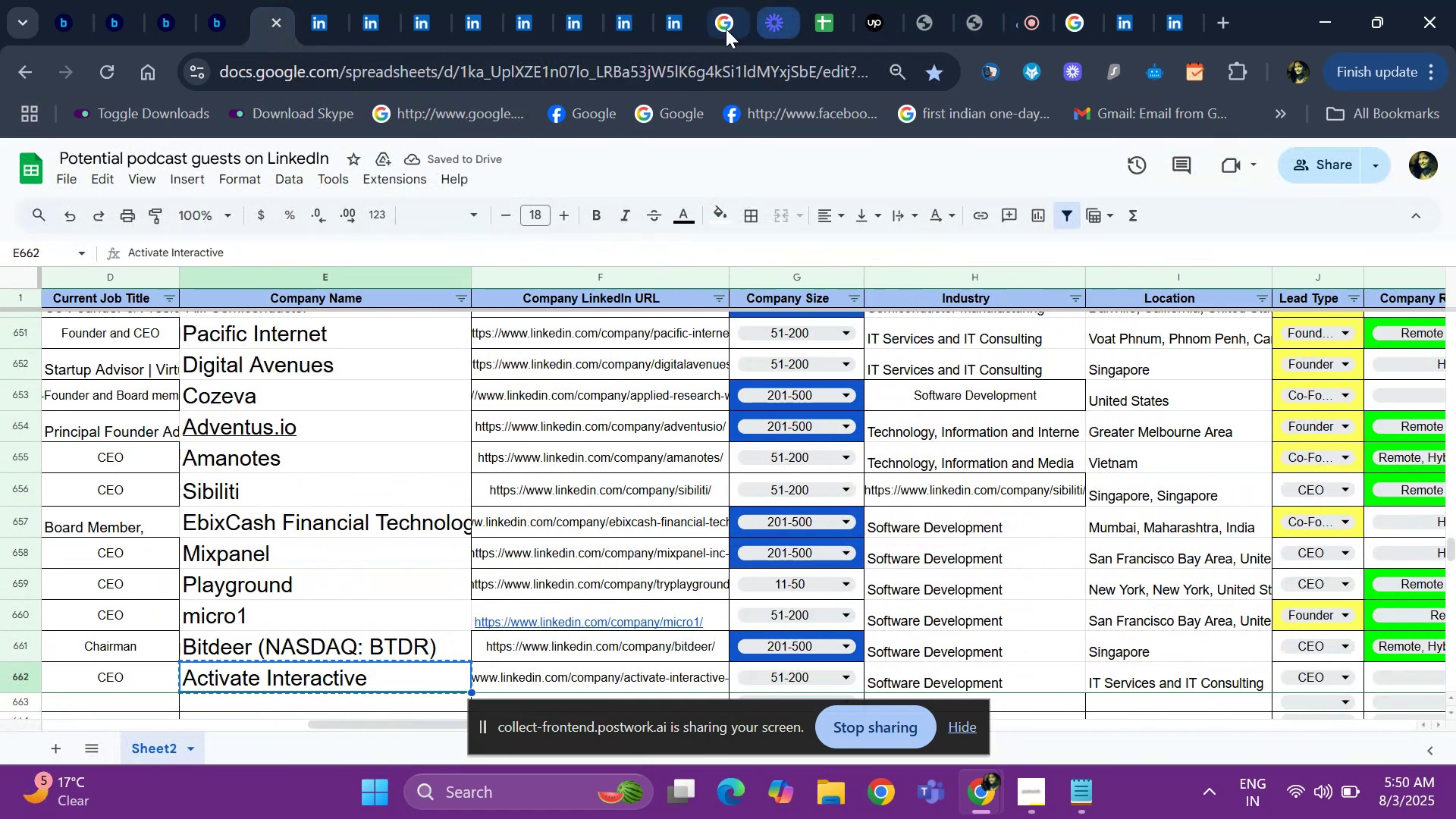 
left_click([708, 29])
 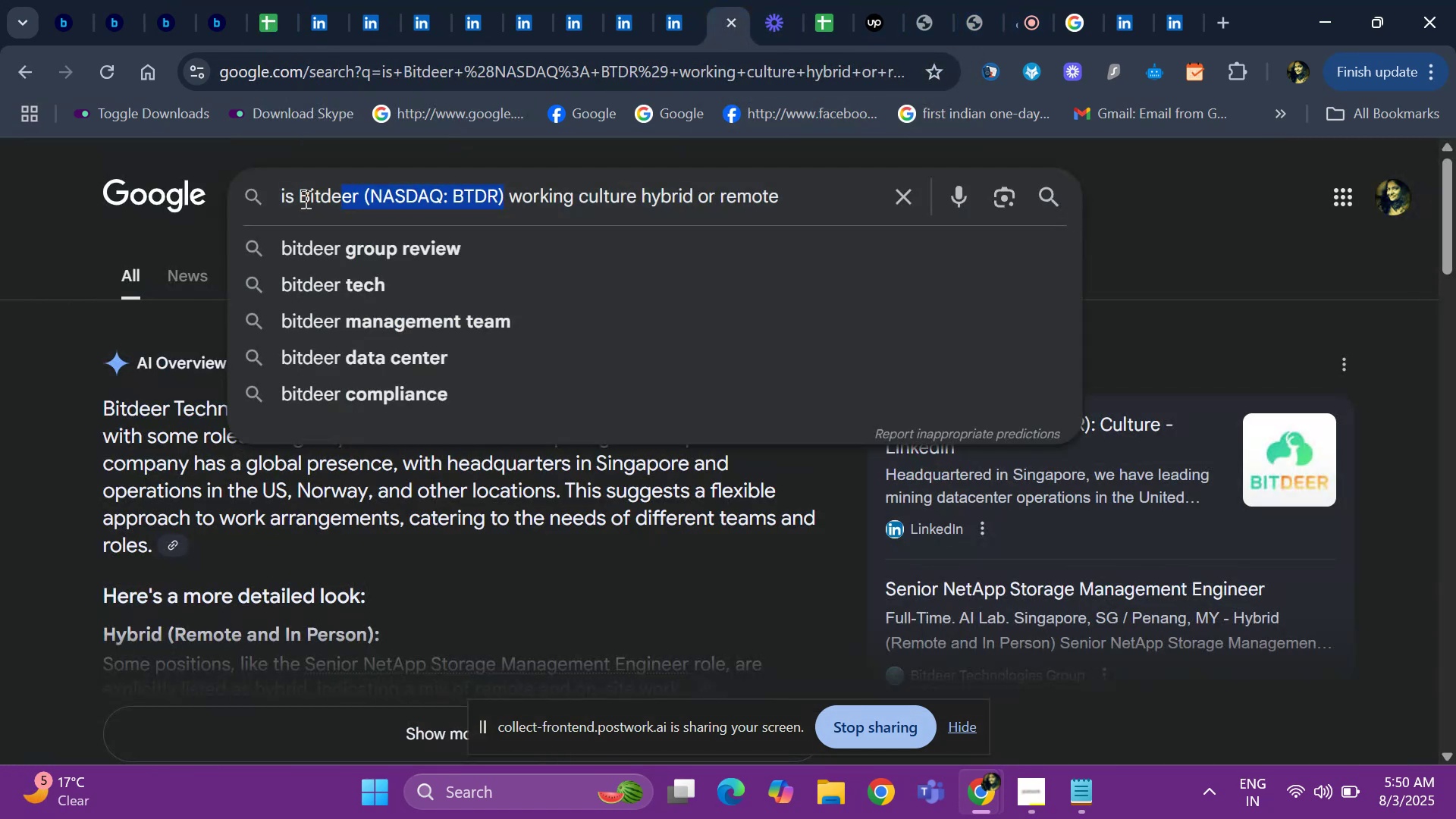 
key(Backspace)
 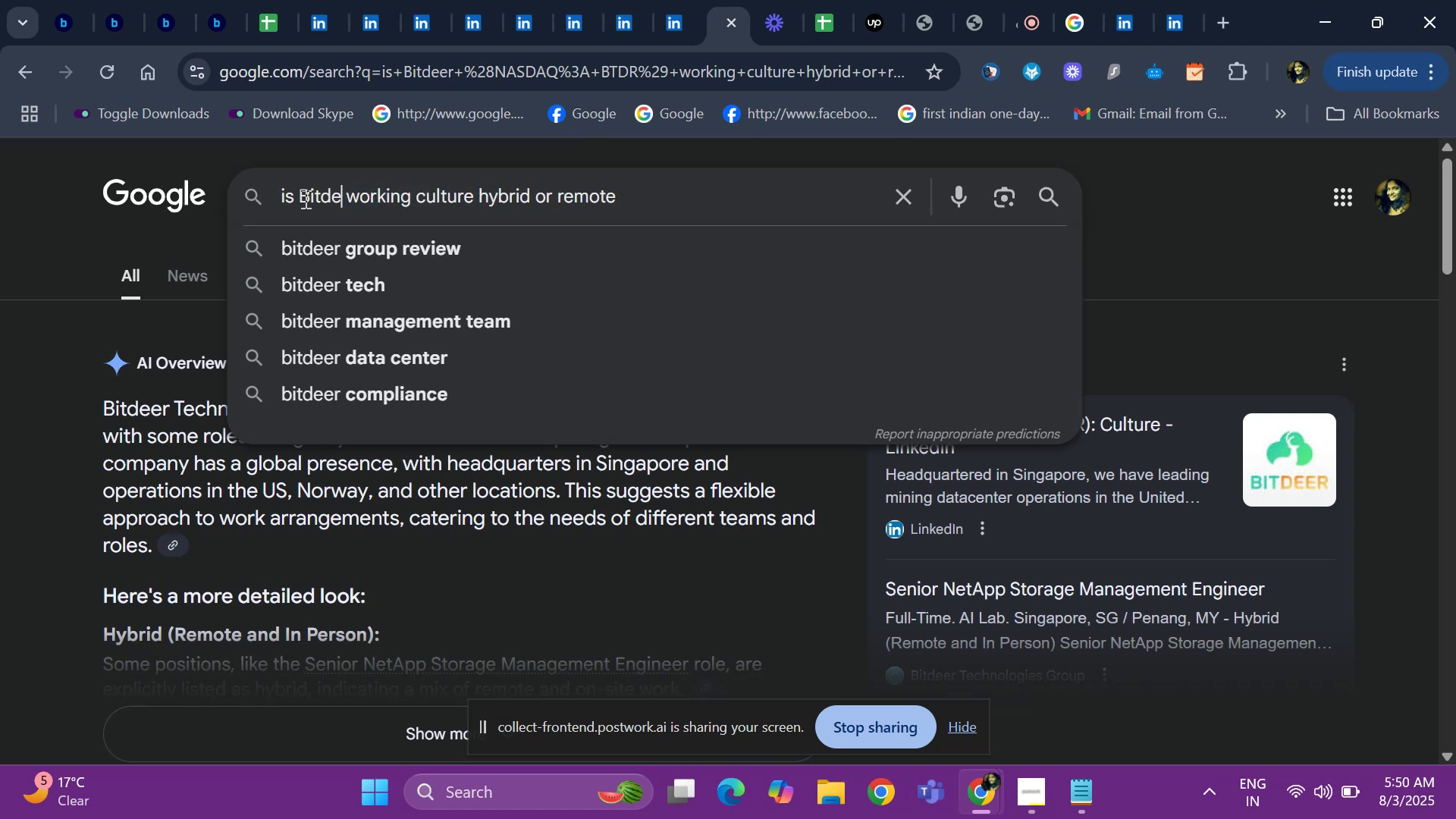 
key(Backspace)
 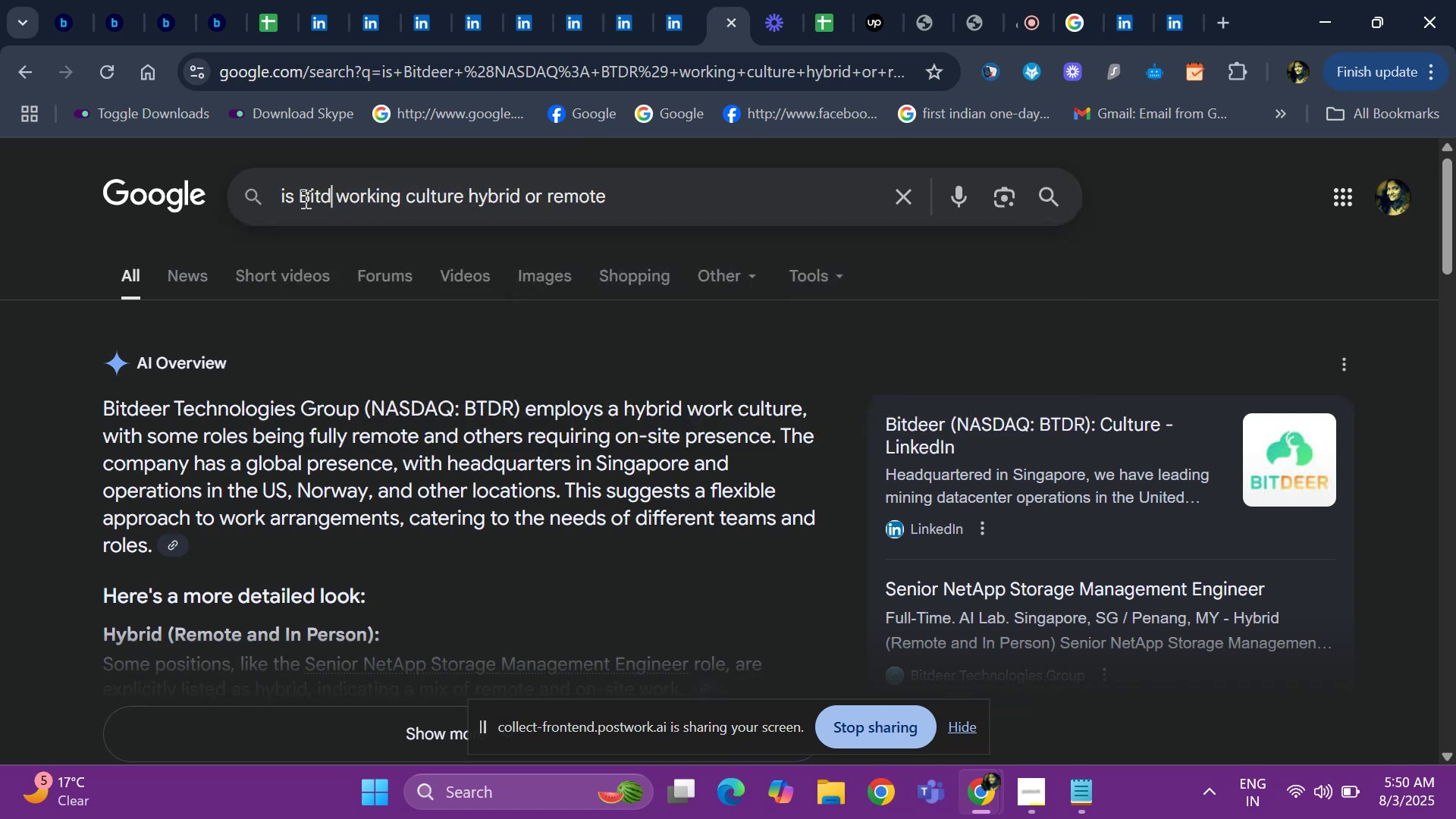 
key(Backspace)
 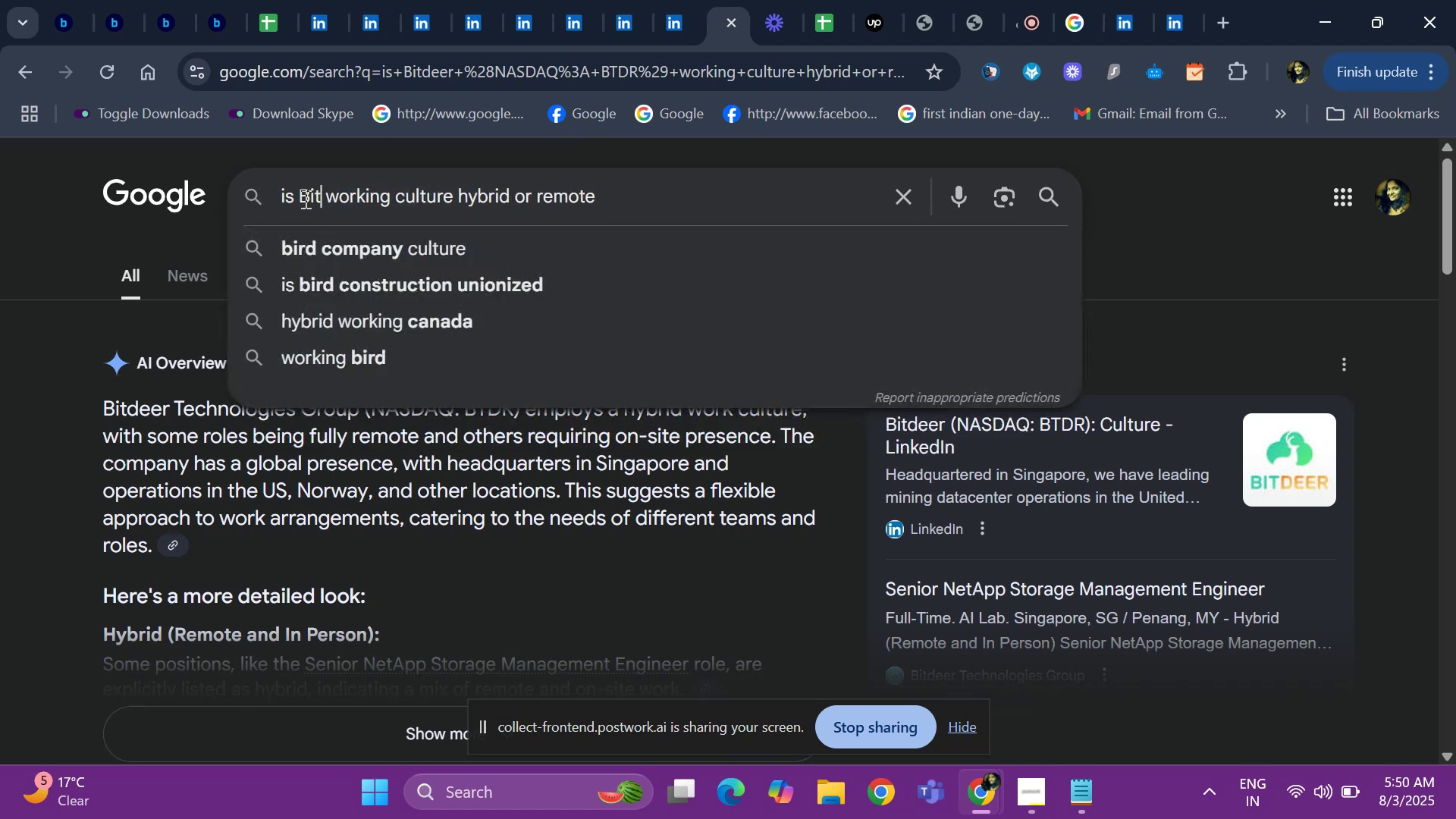 
key(Backspace)
 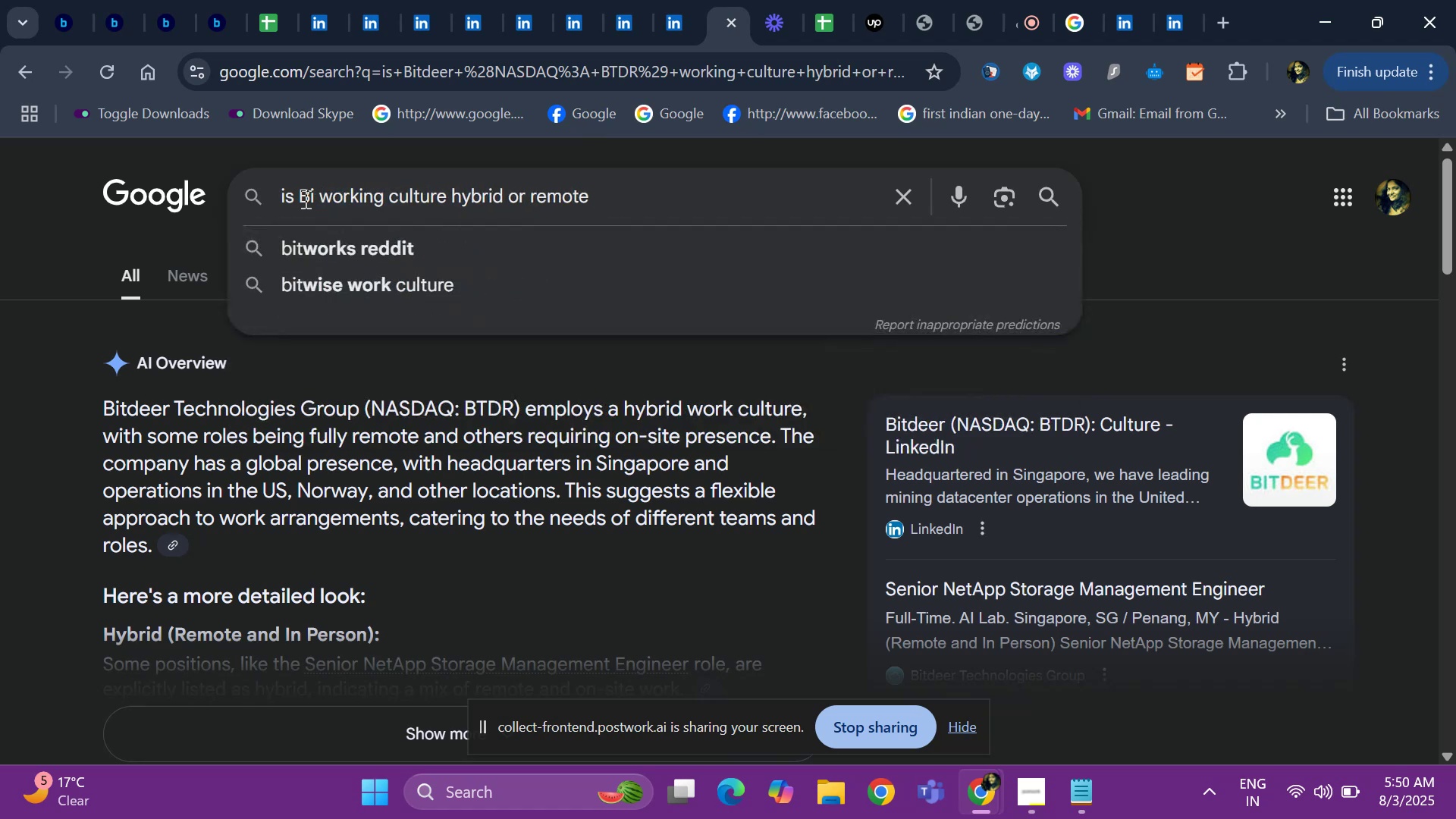 
key(Backspace)
 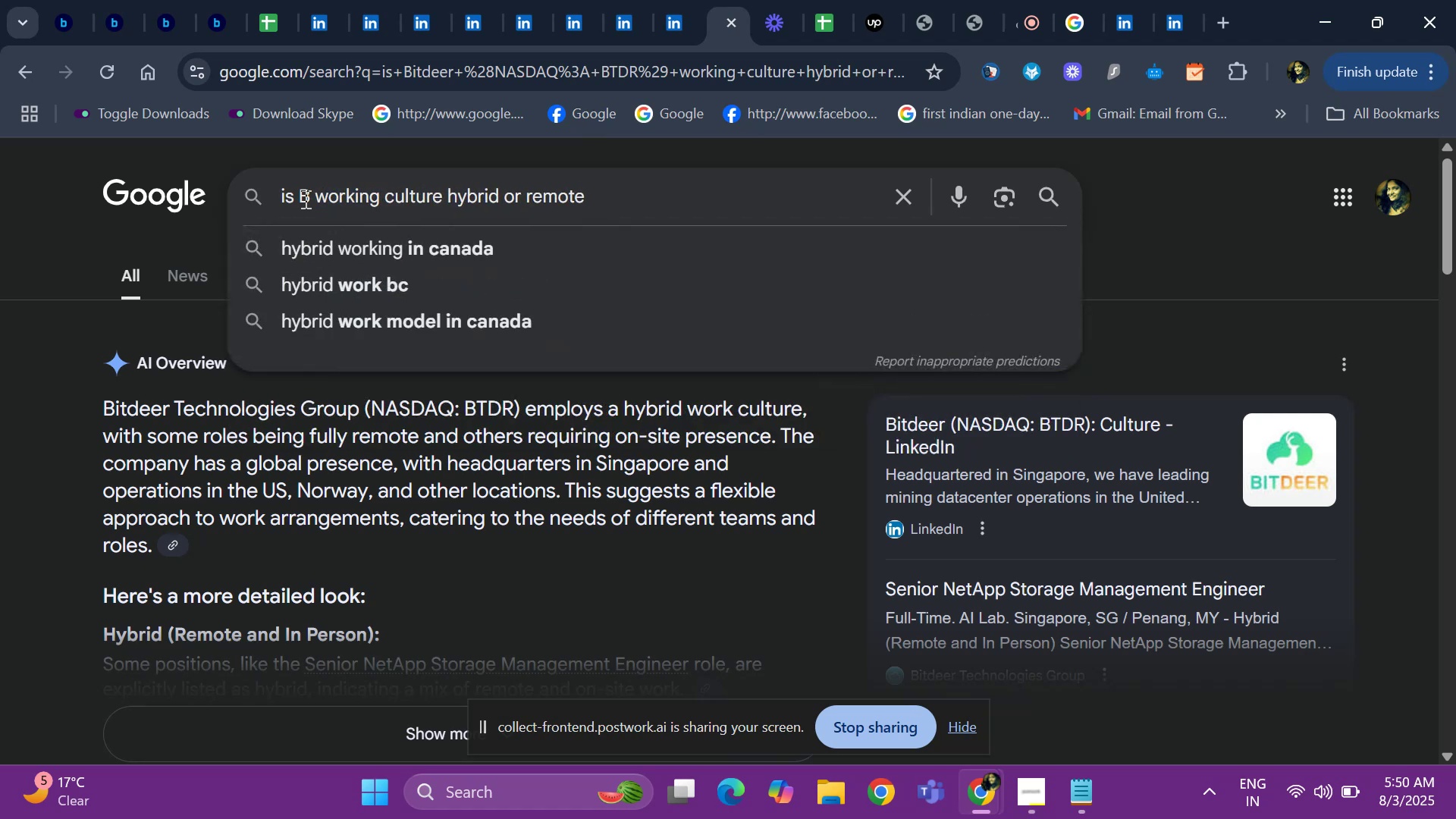 
key(Backspace)
 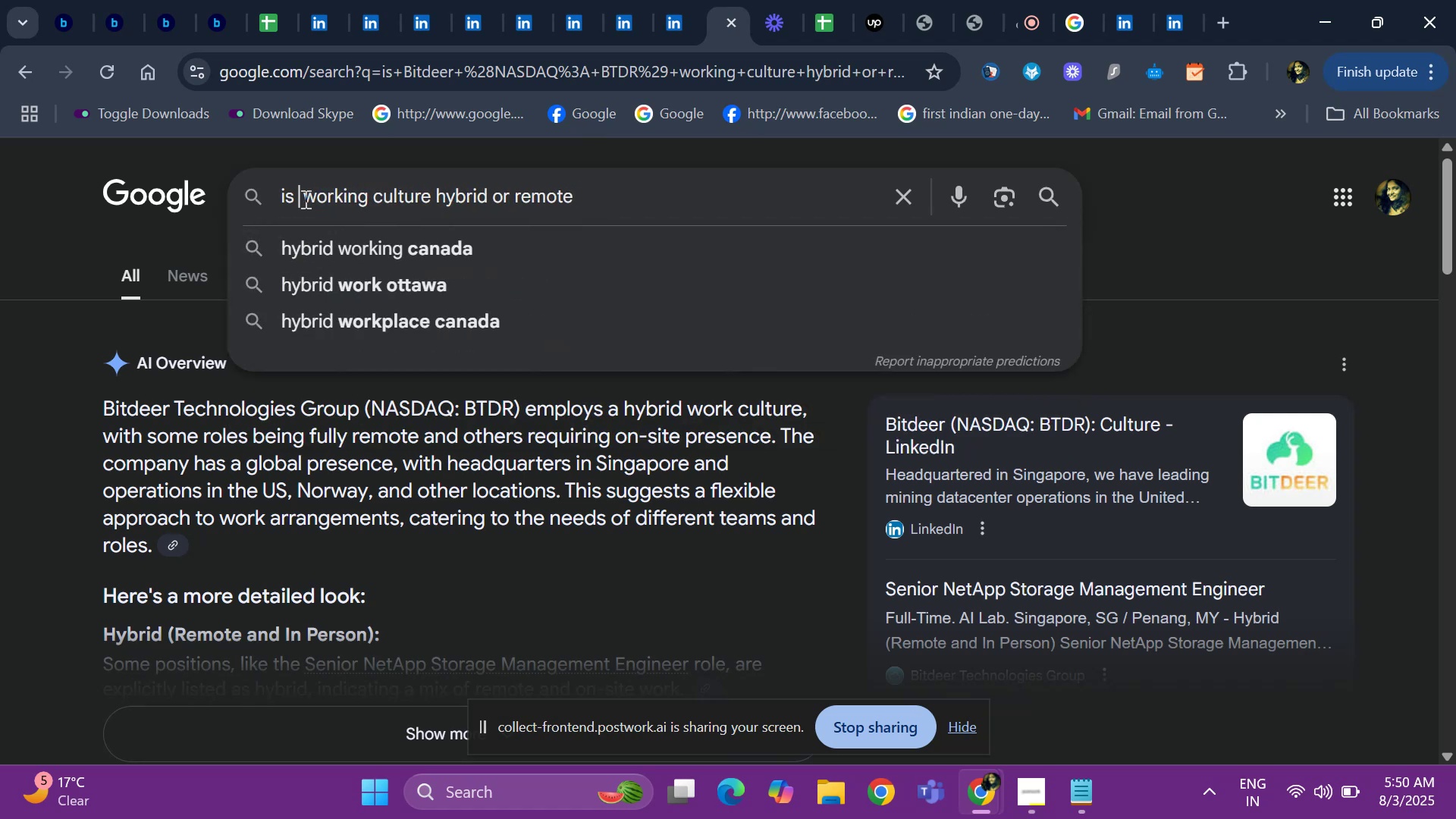 
key(Control+V)
 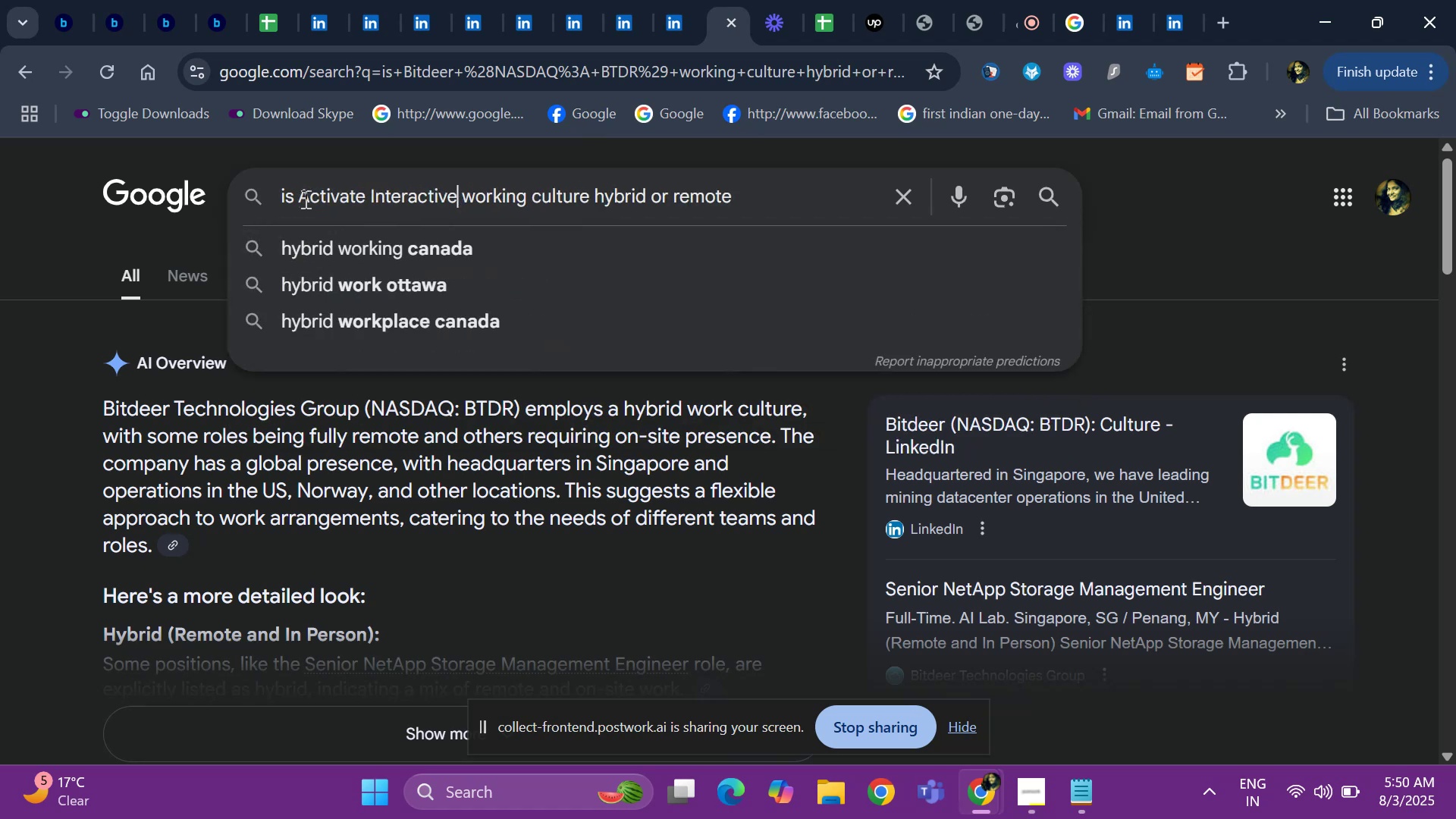 
key(Space)
 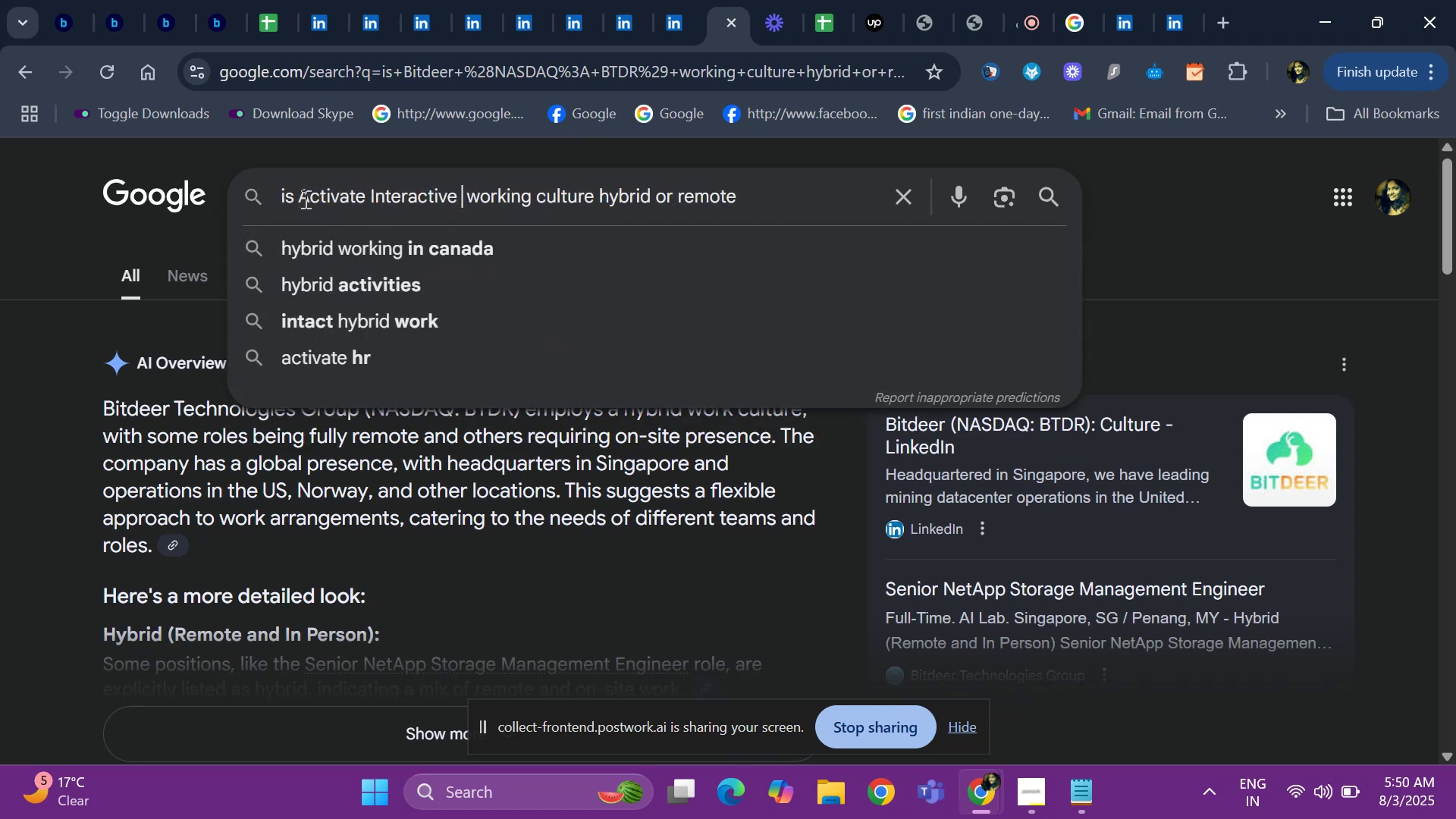 
key(Enter)
 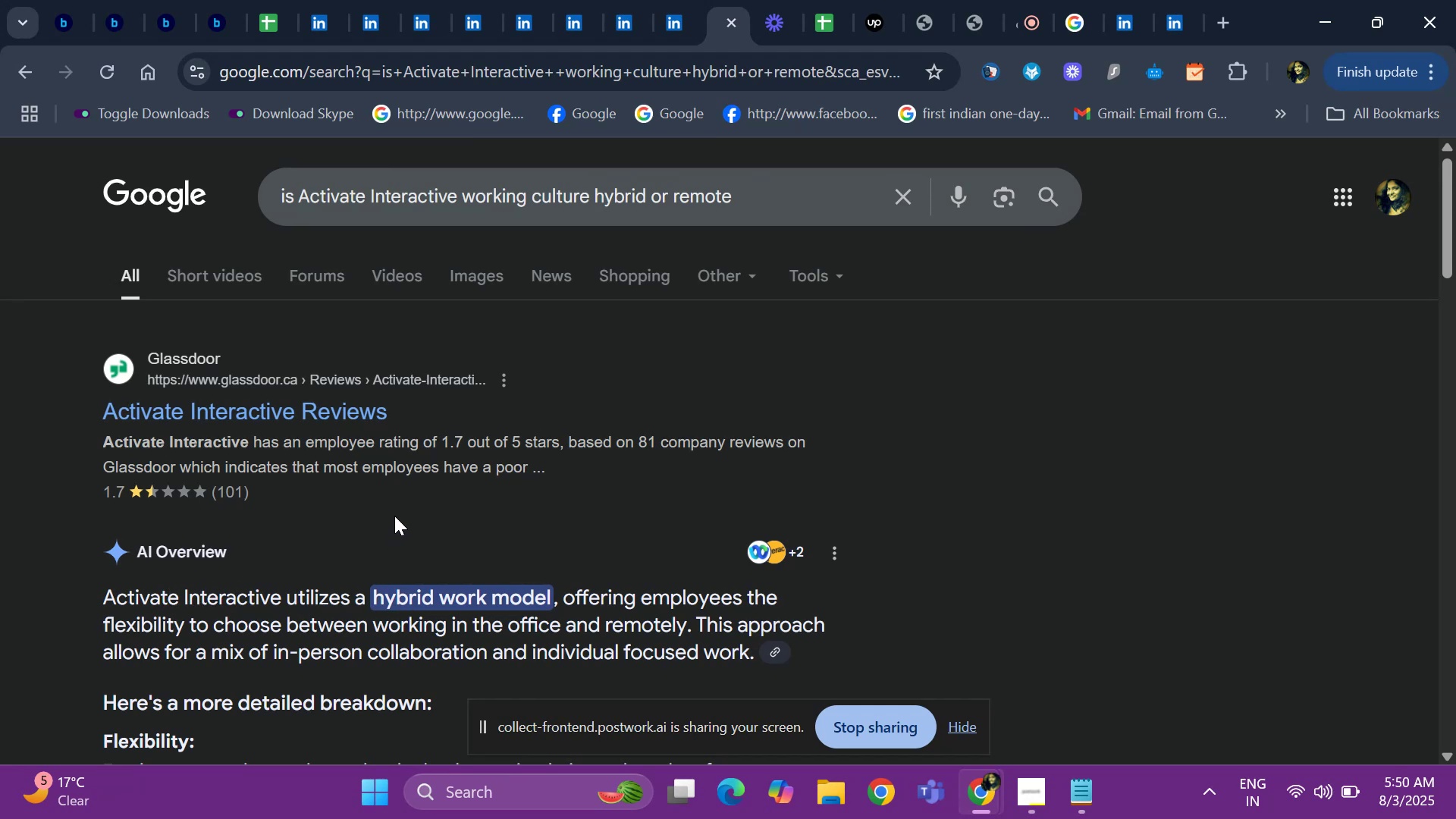 
wait(16.78)
 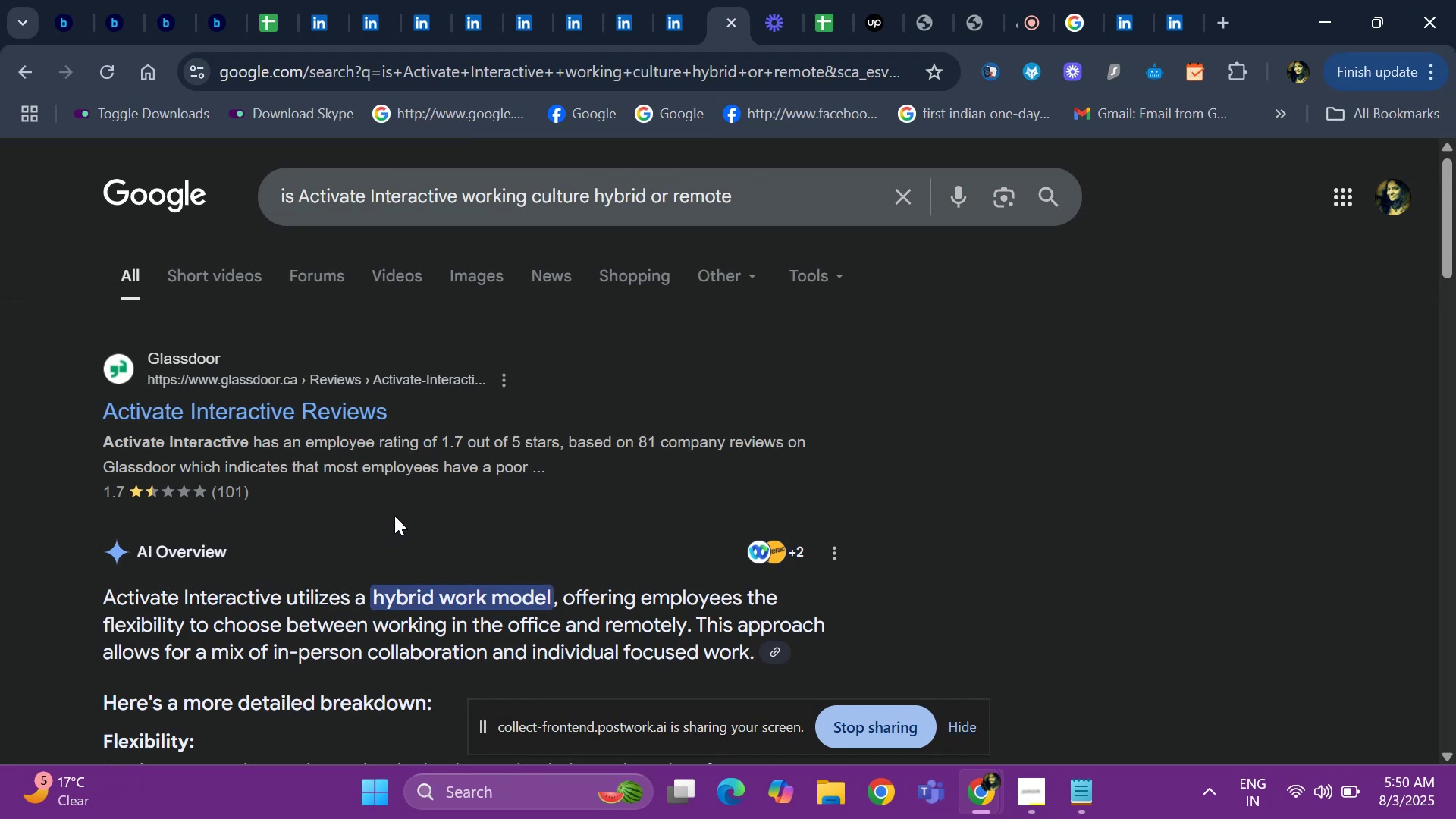 
left_click([284, 33])
 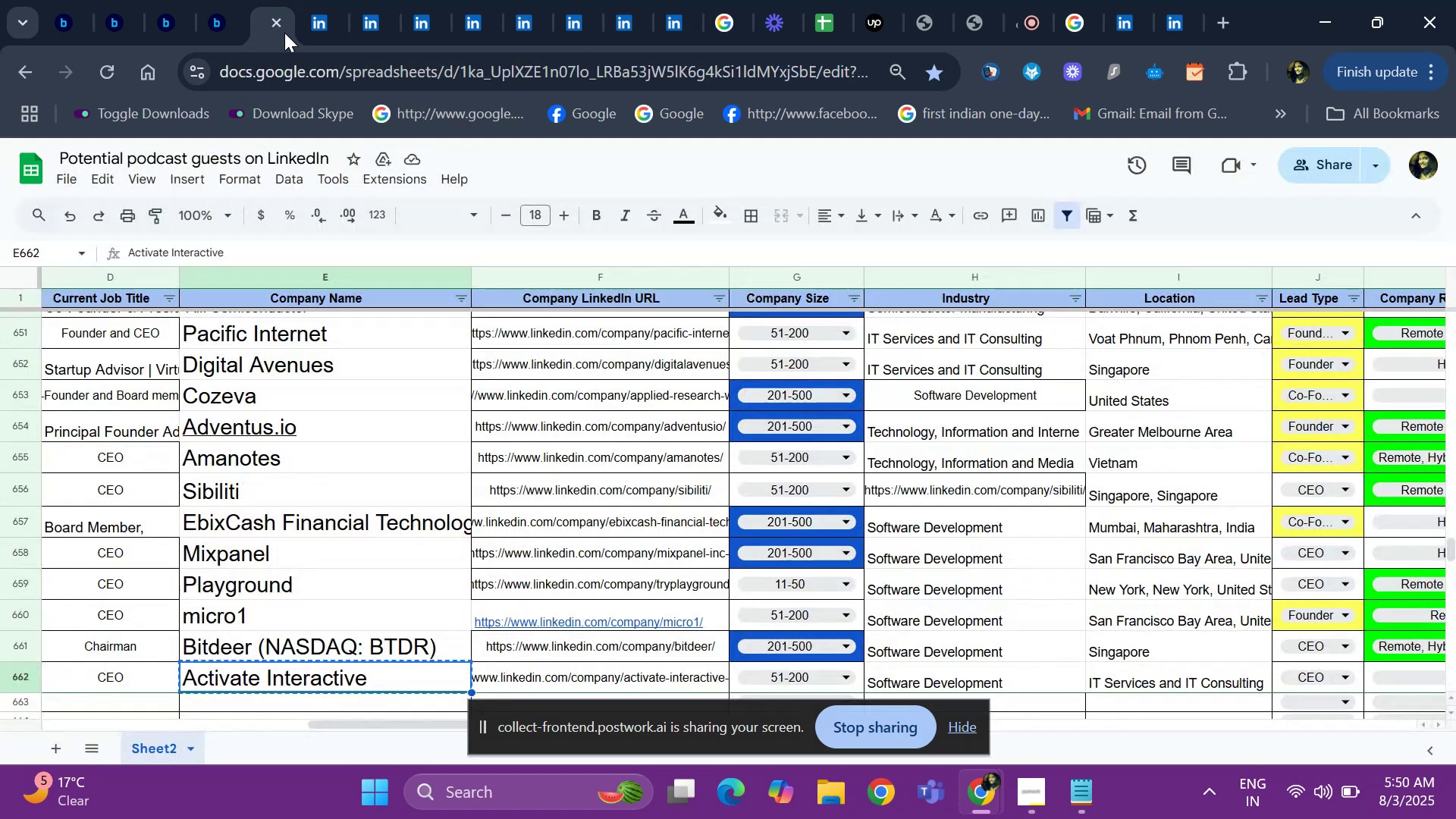 
key(ArrowRight)
 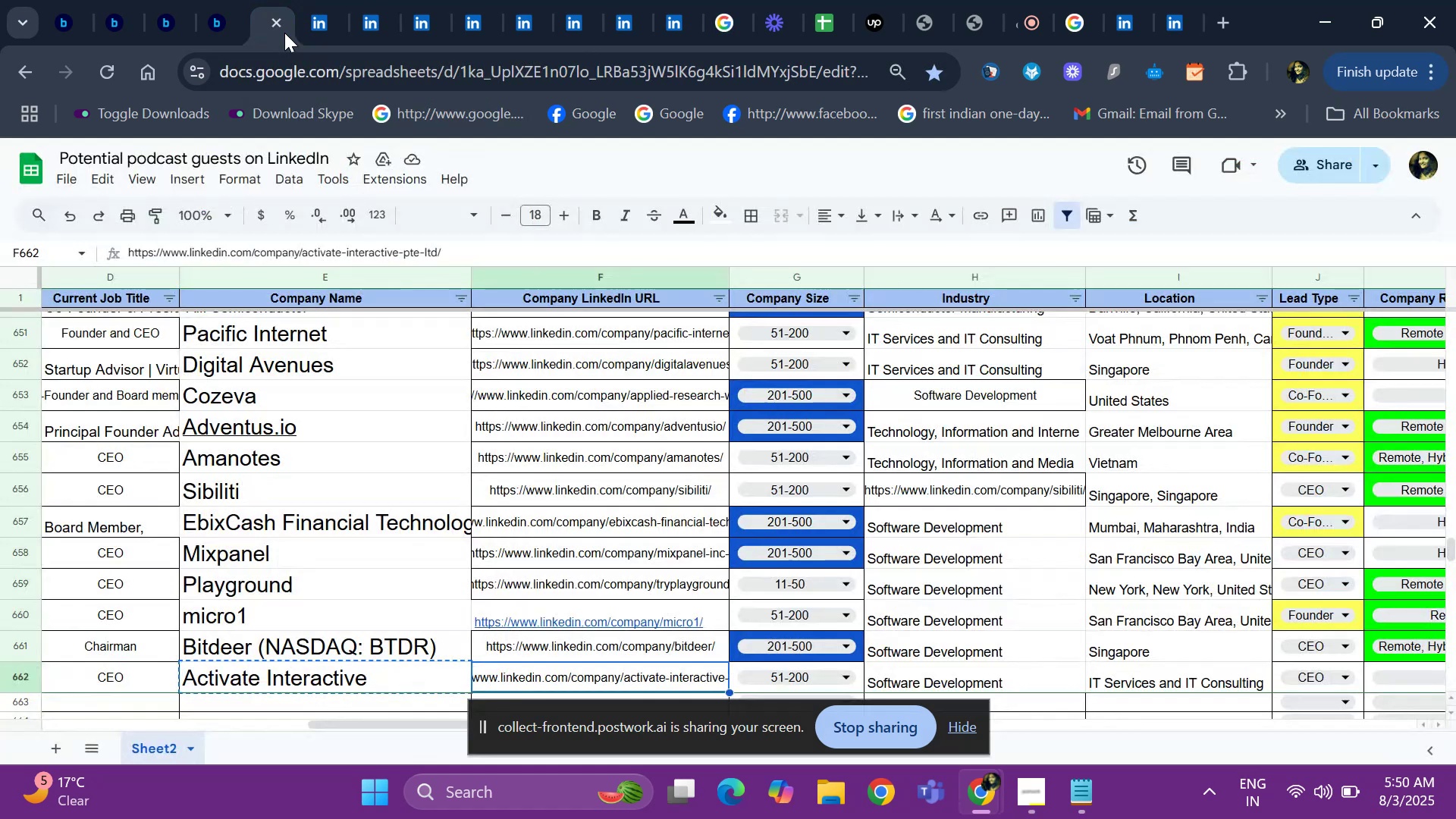 
key(ArrowRight)
 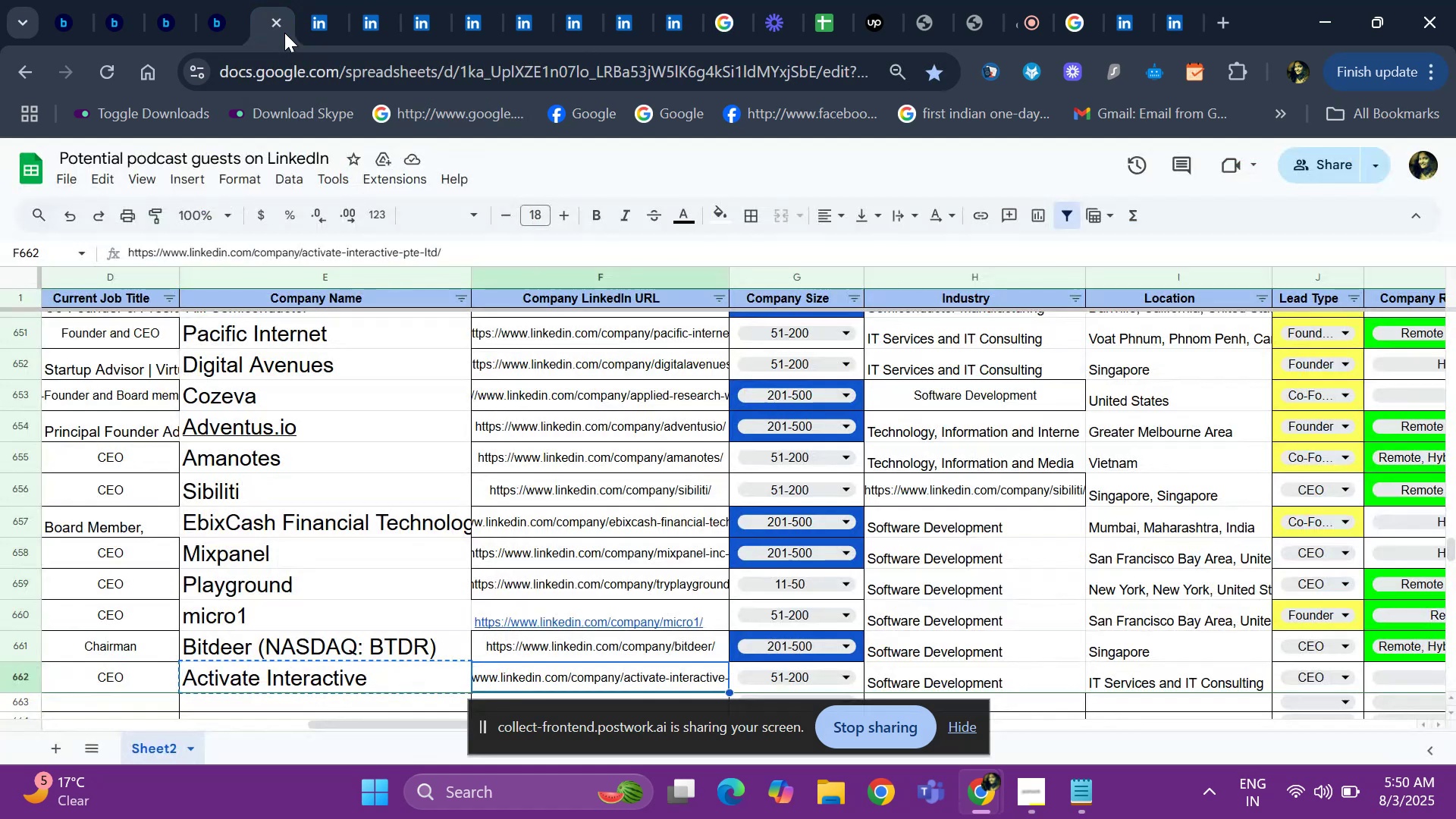 
key(ArrowRight)
 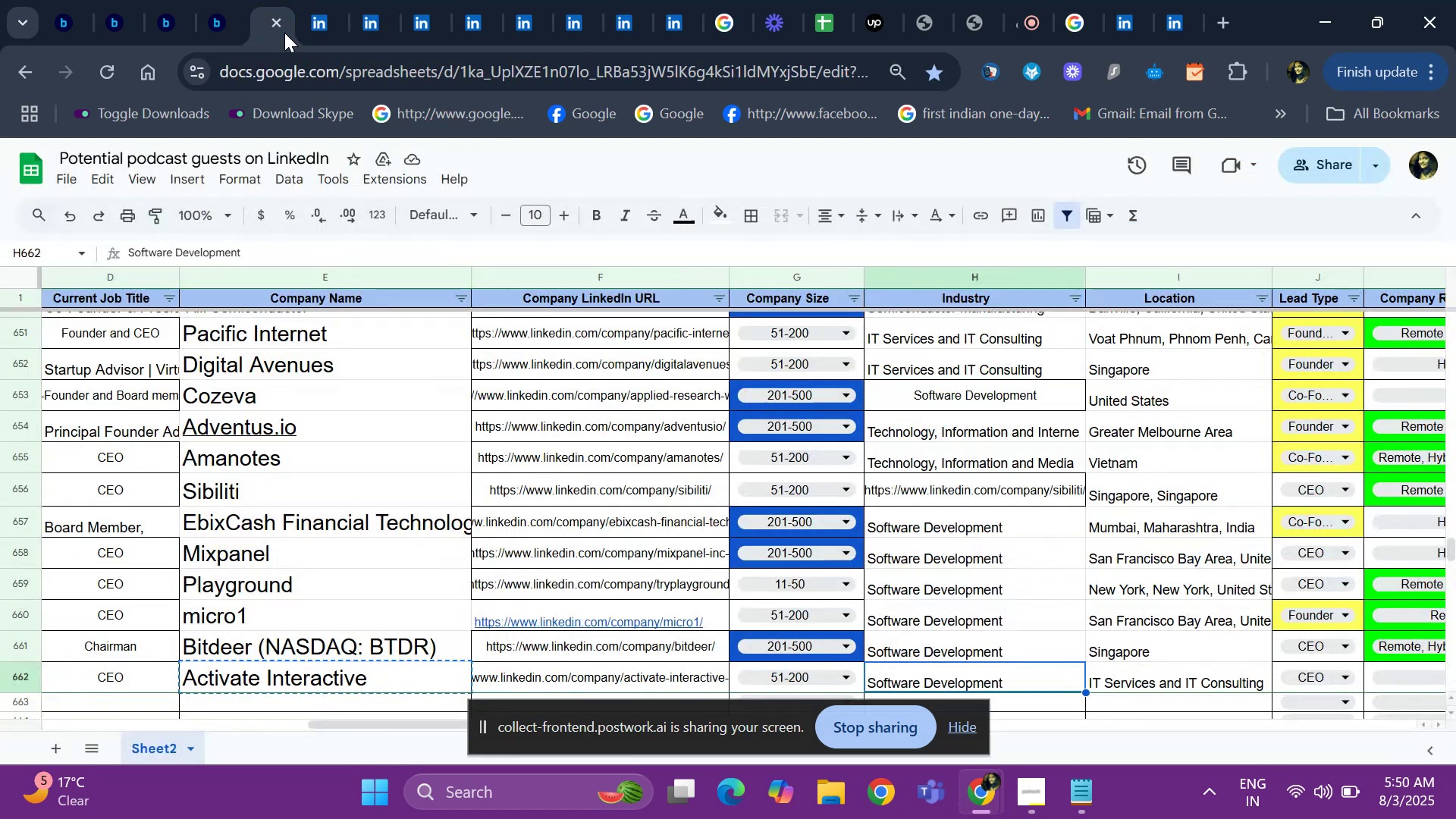 
key(ArrowRight)
 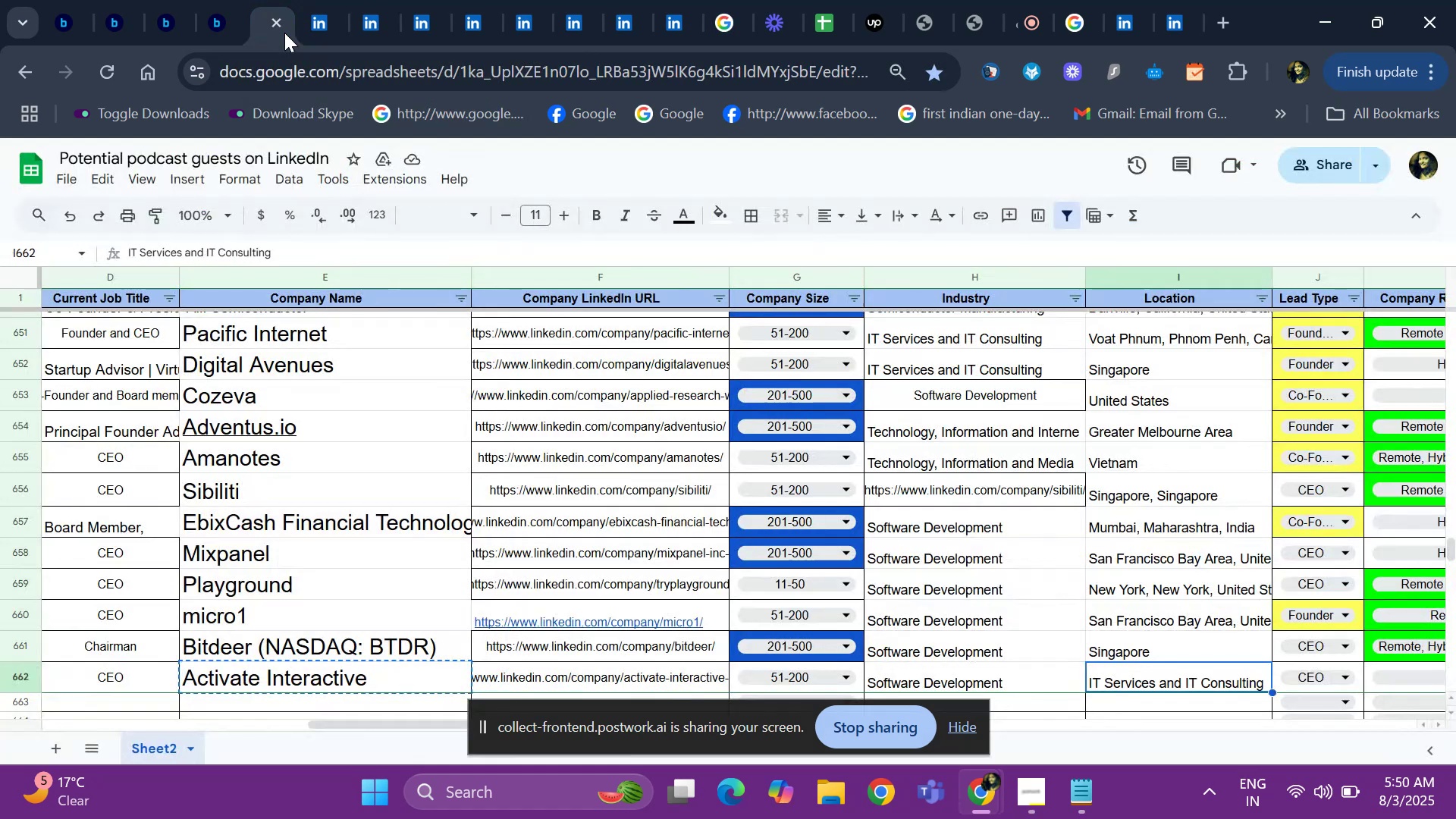 
key(ArrowRight)
 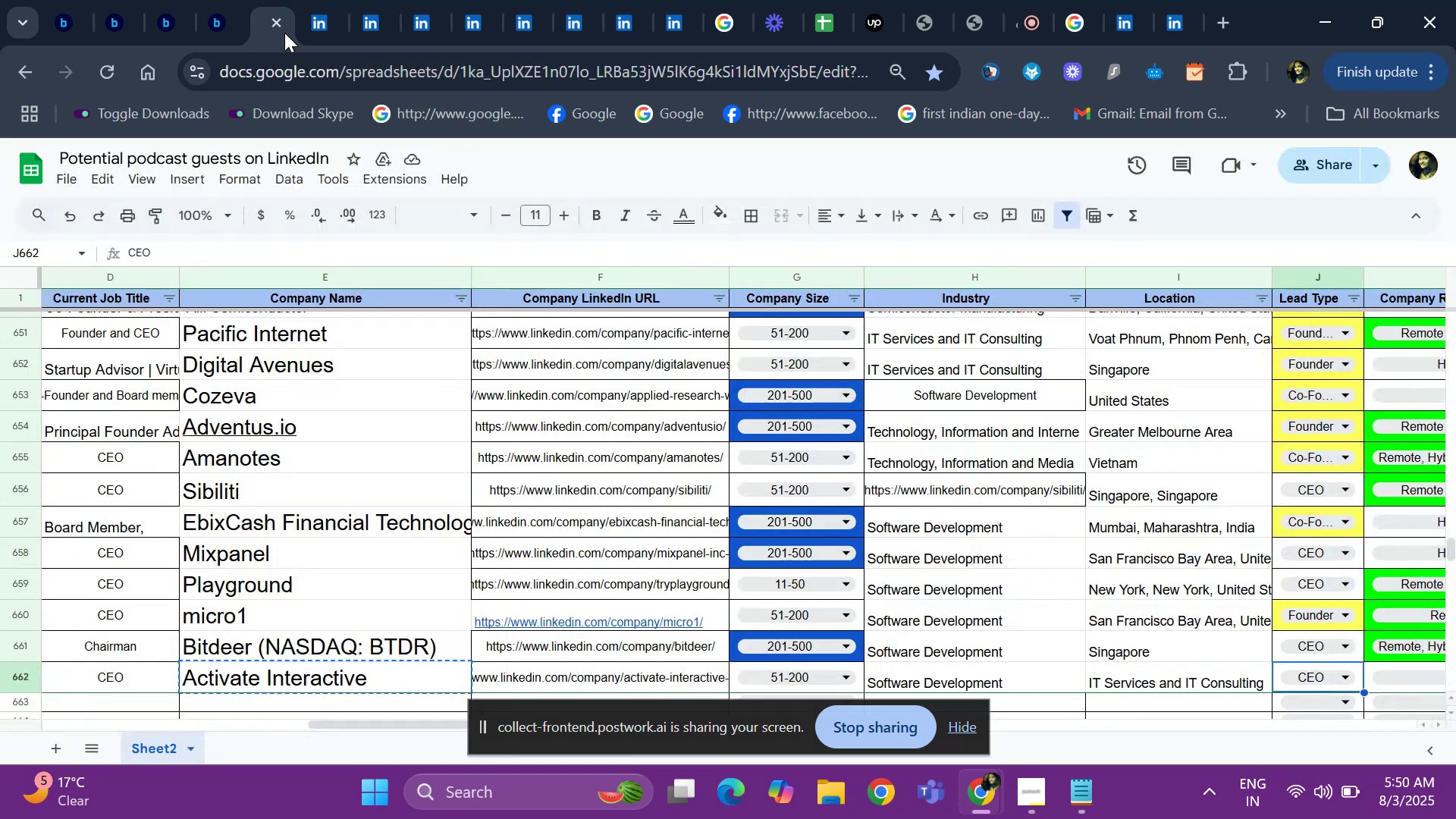 
key(ArrowRight)
 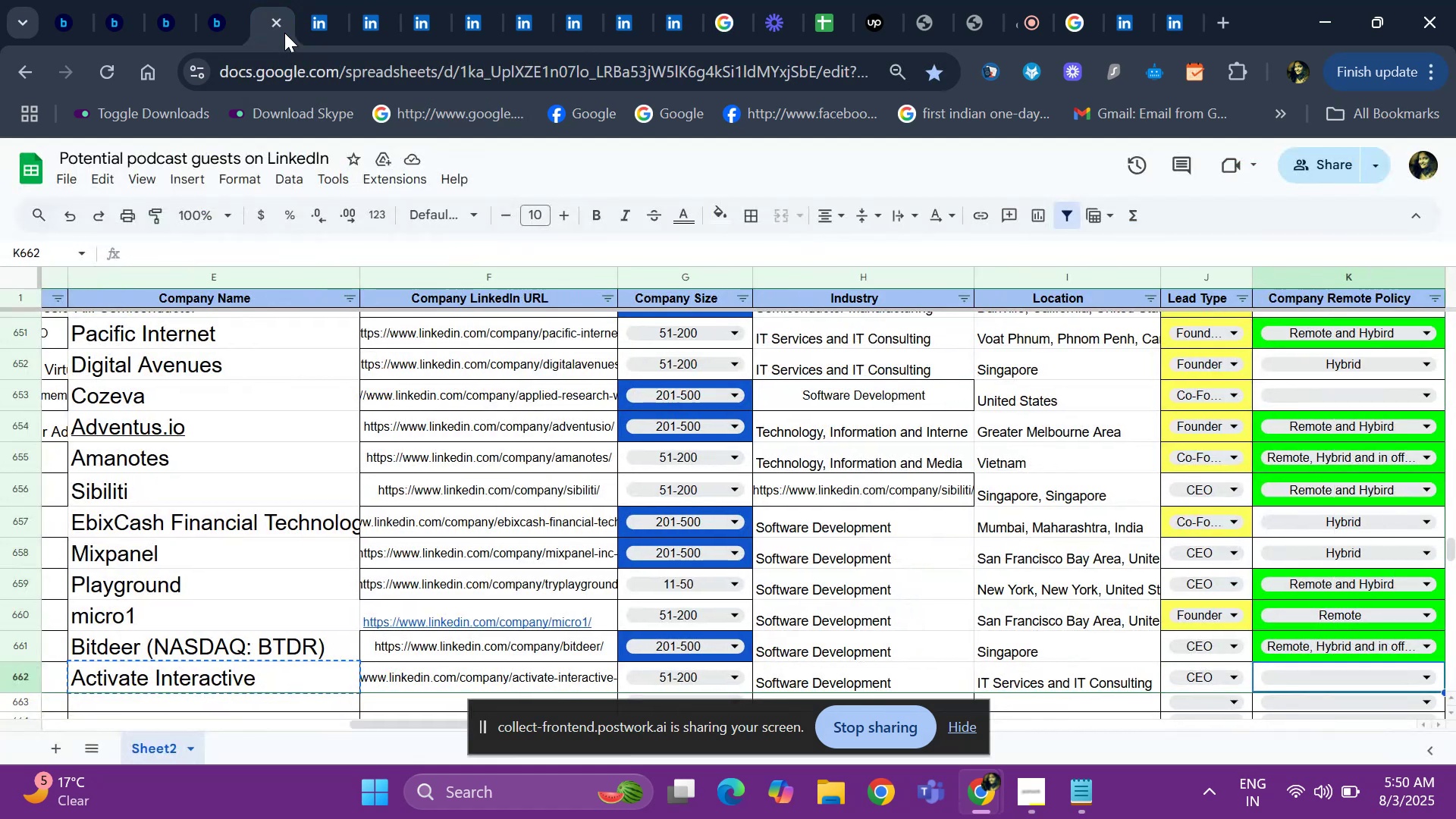 
key(Enter)
 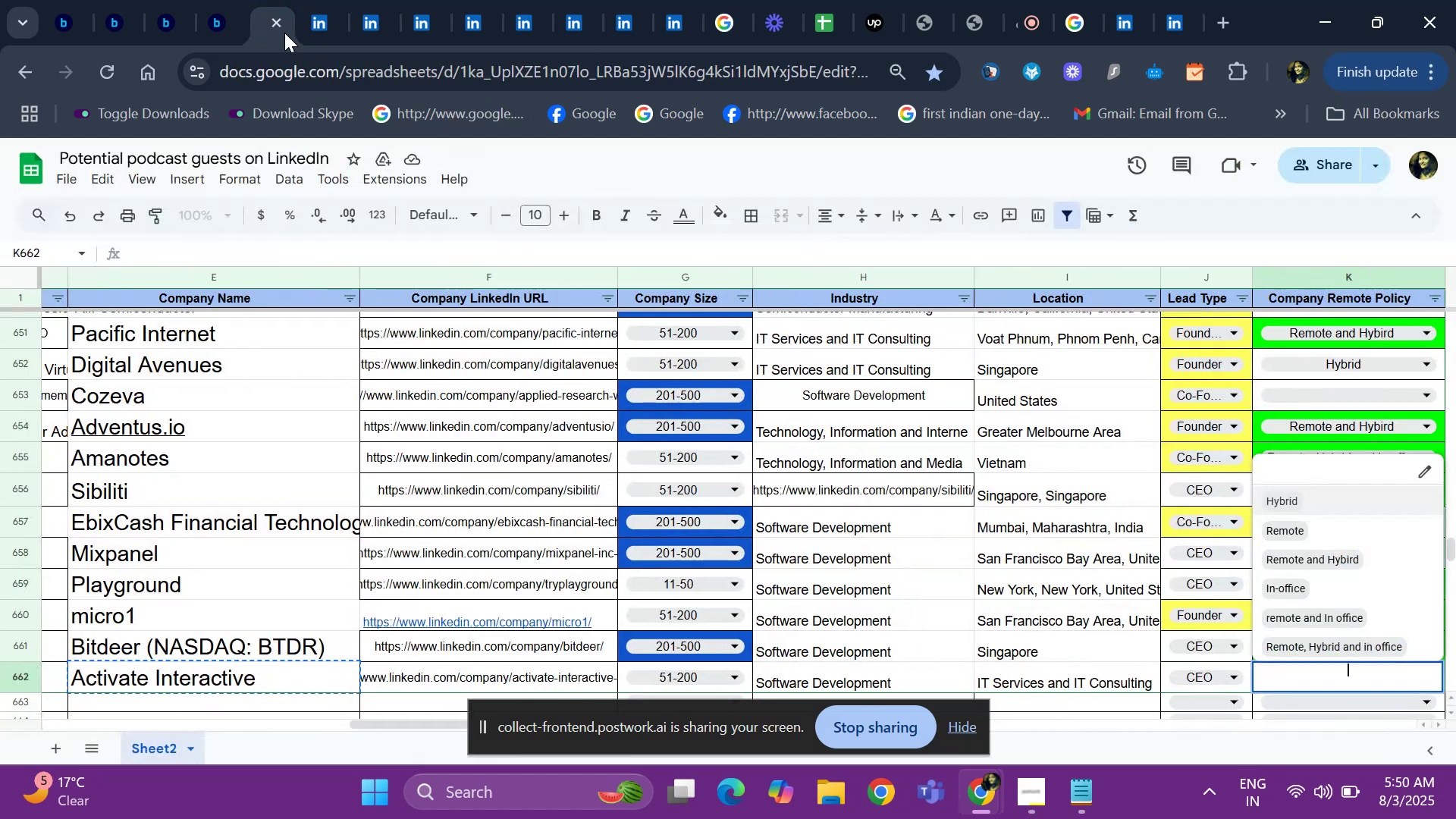 
key(ArrowDown)
 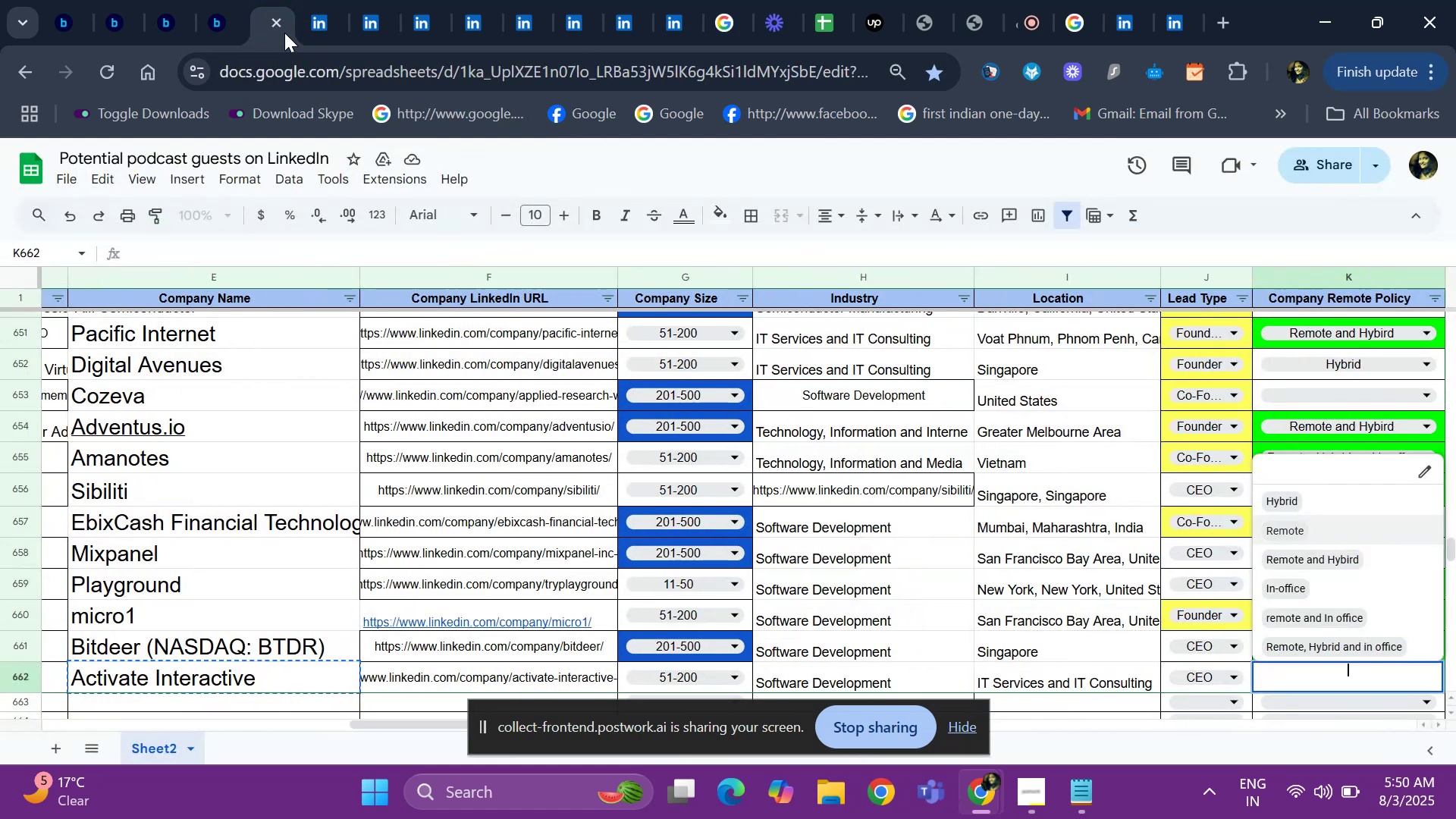 
key(ArrowUp)
 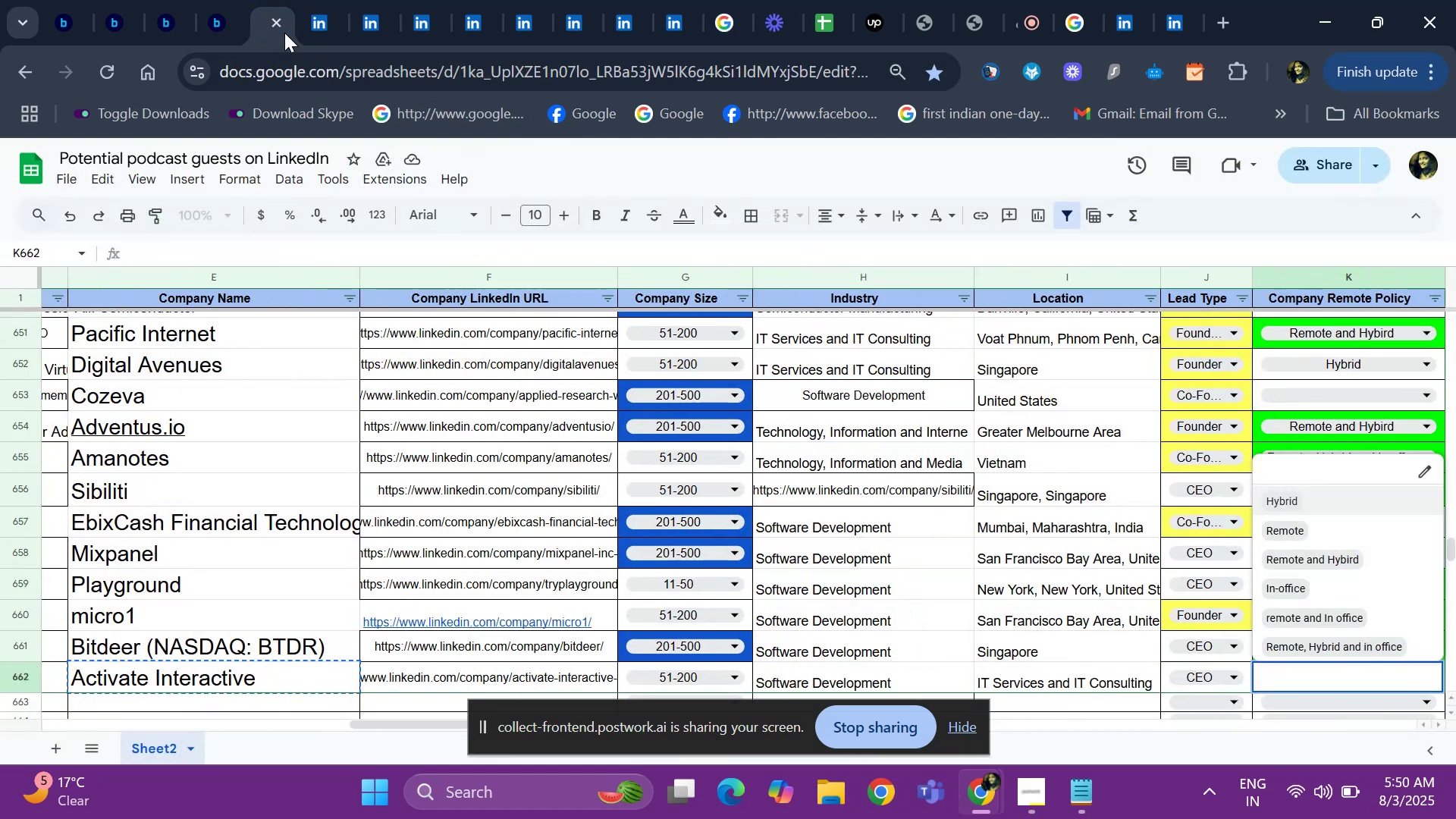 